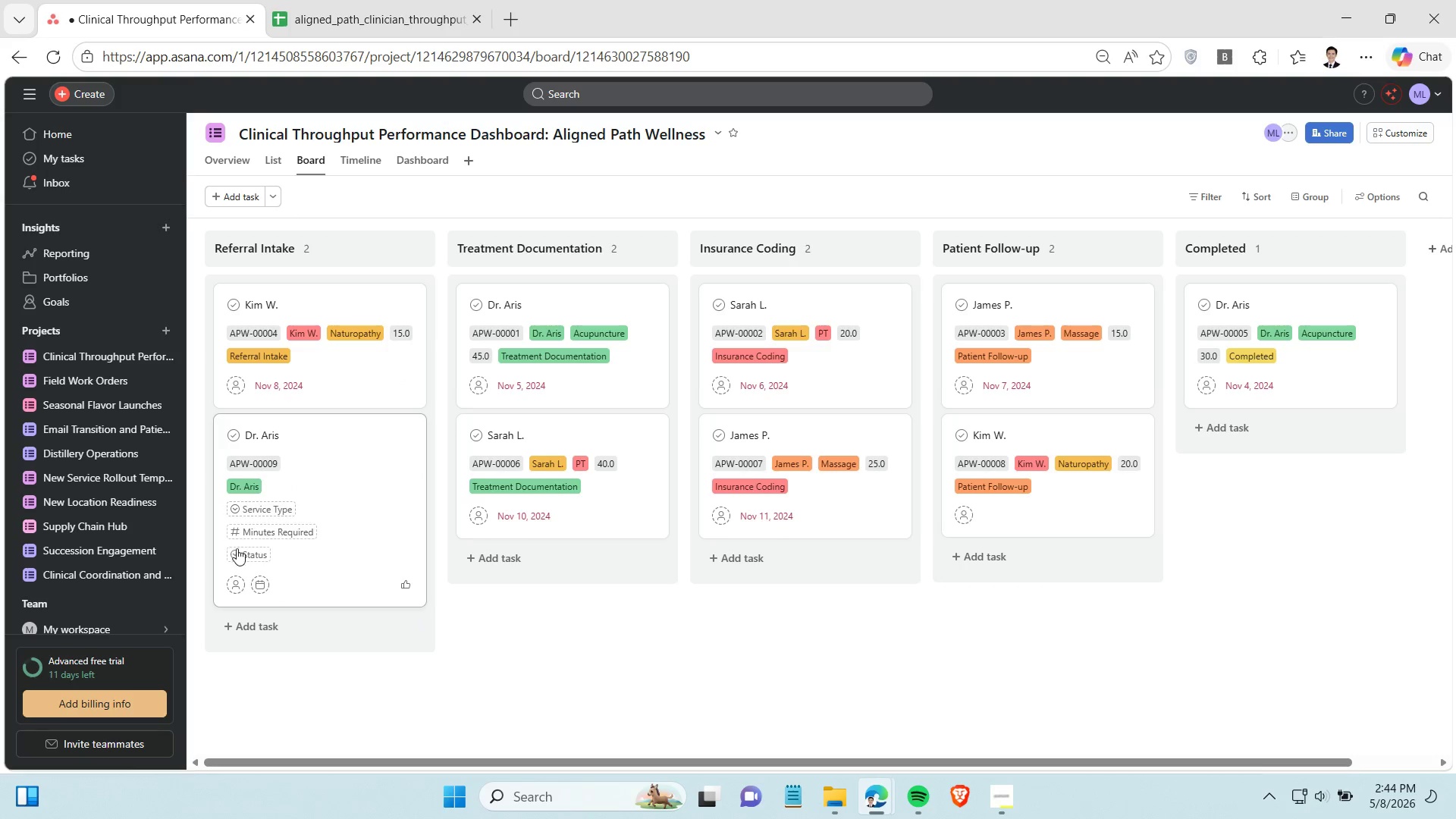 
left_click([249, 554])
 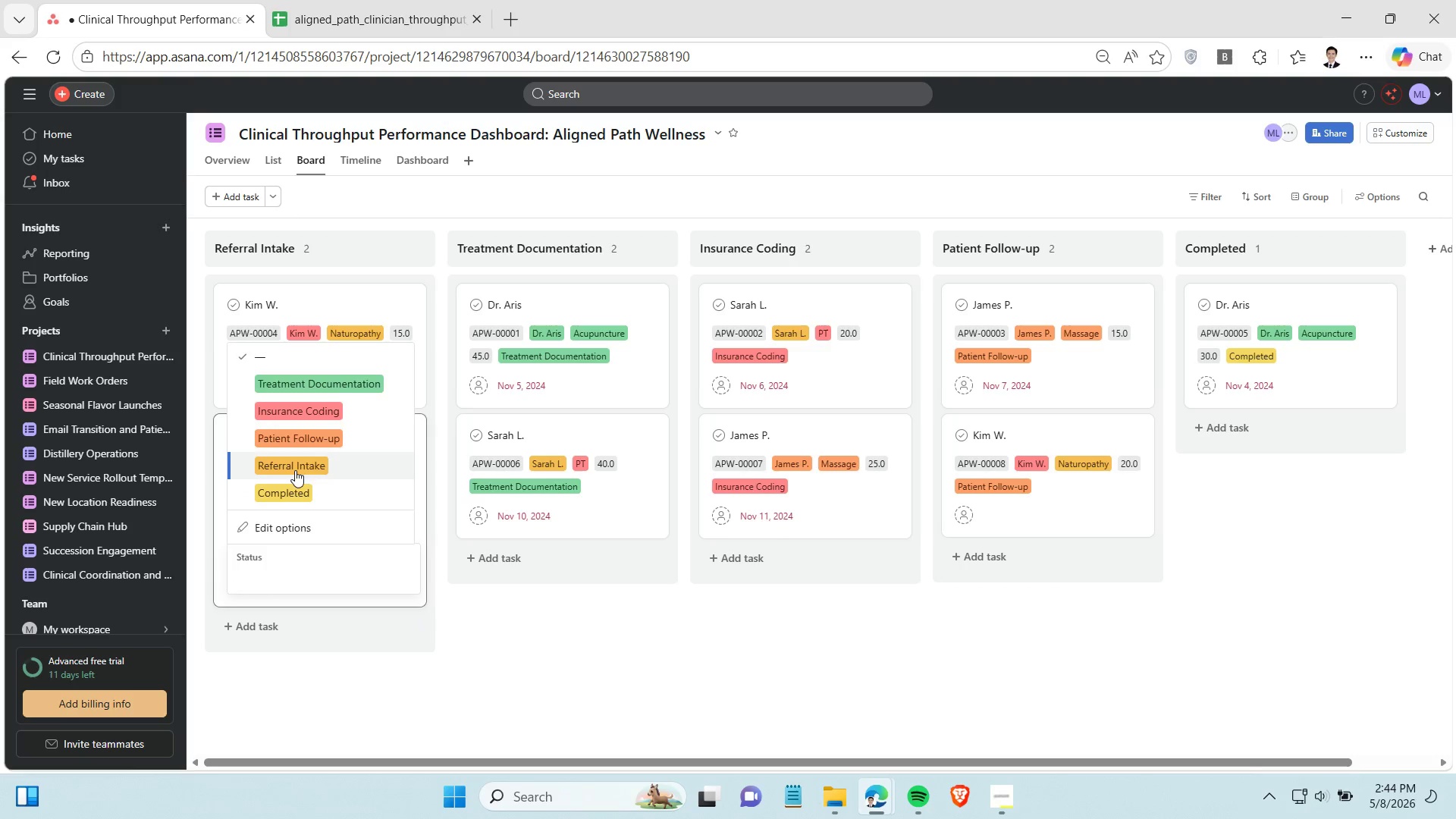 
left_click([295, 469])
 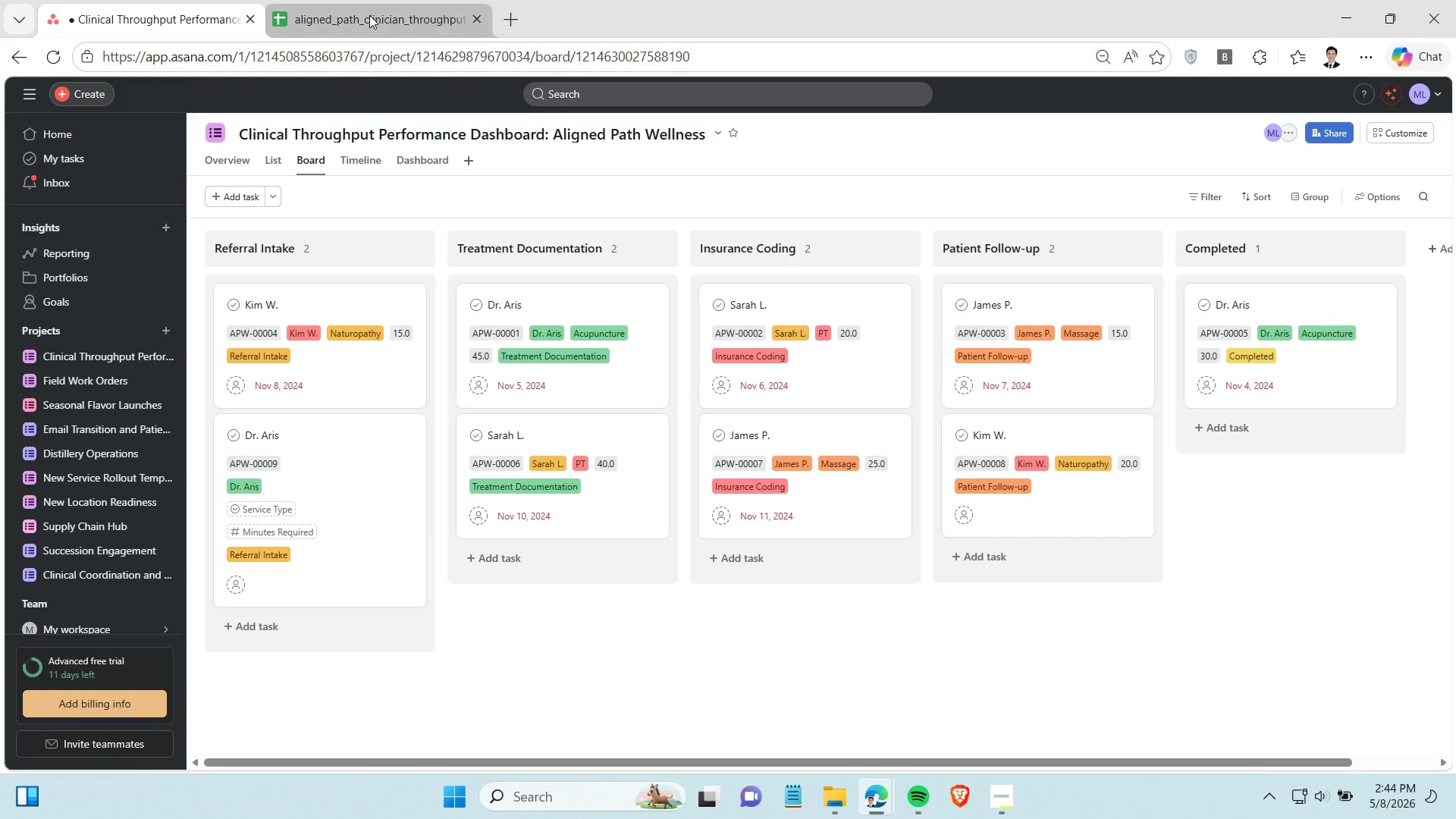 
left_click([369, 15])
 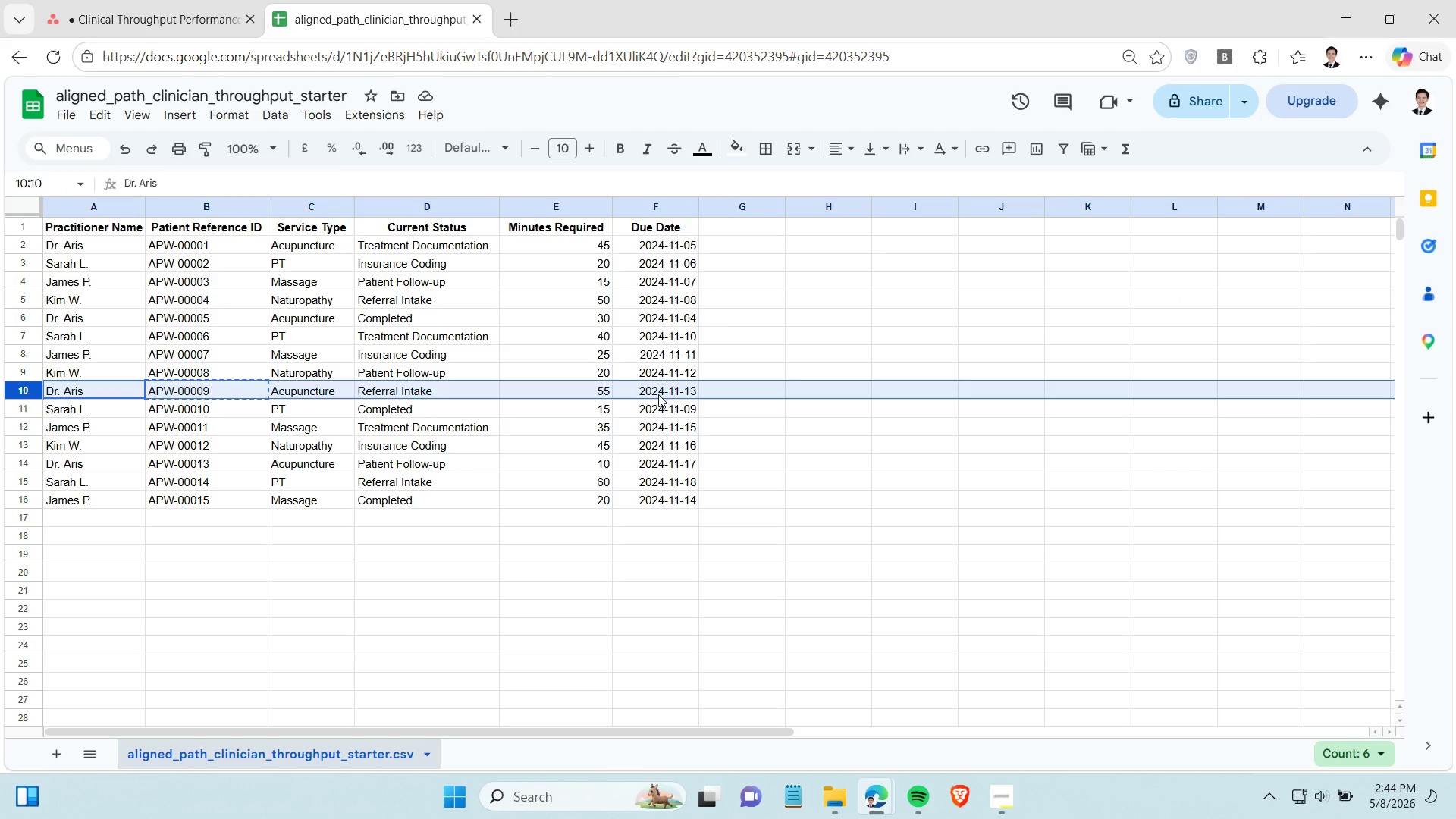 
left_click([658, 394])
 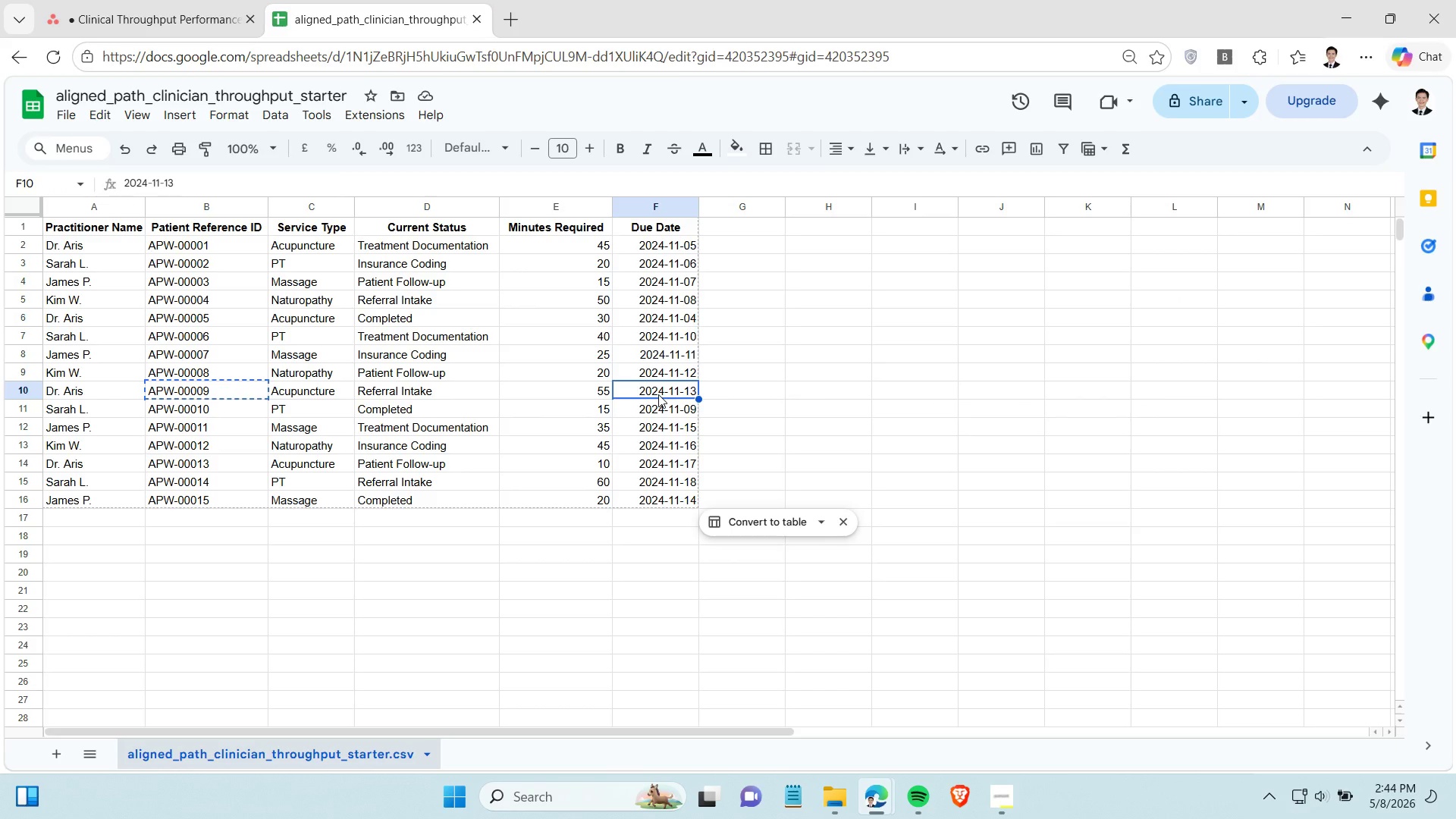 
key(Control+C)
 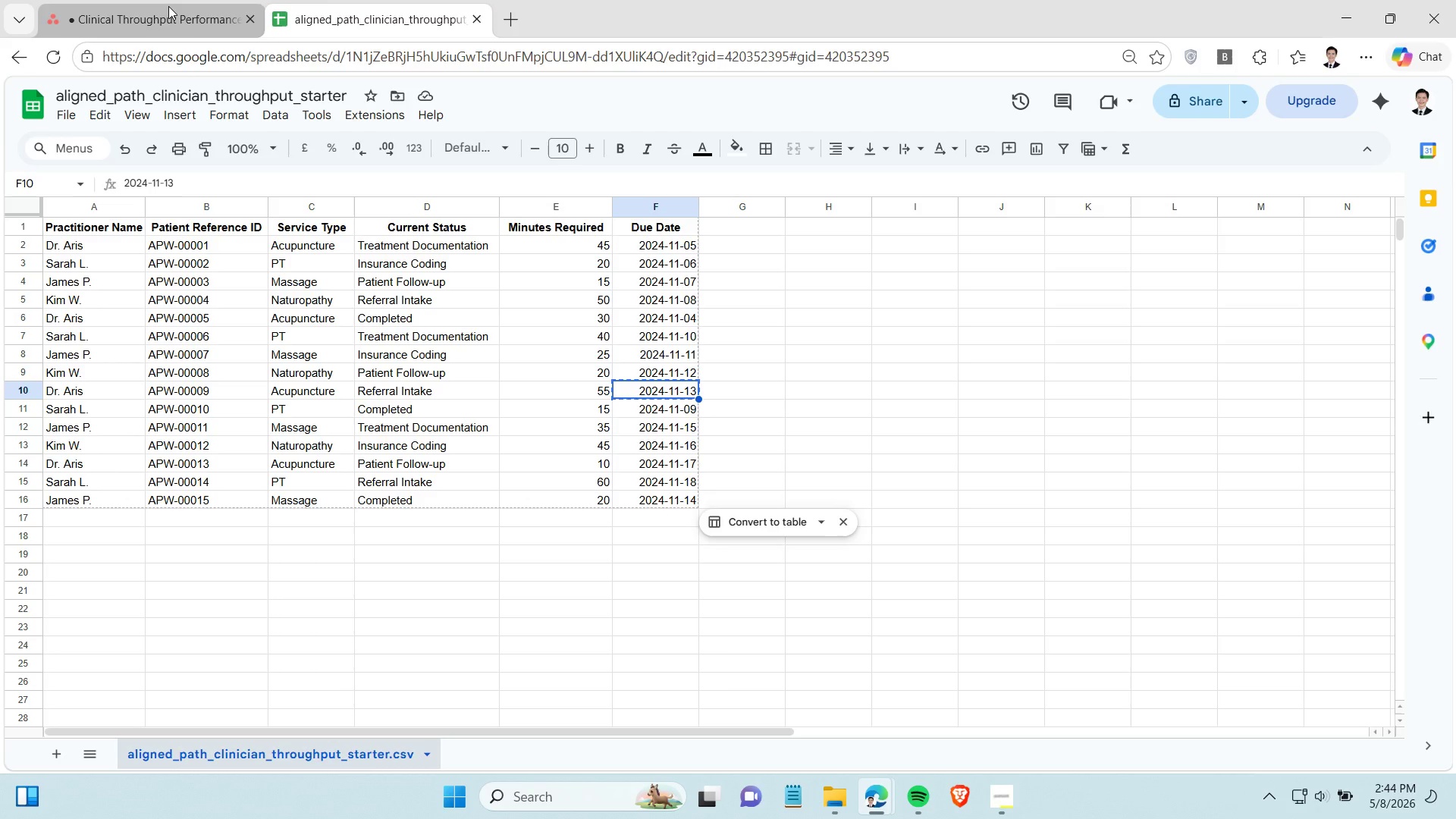 
left_click([168, 6])
 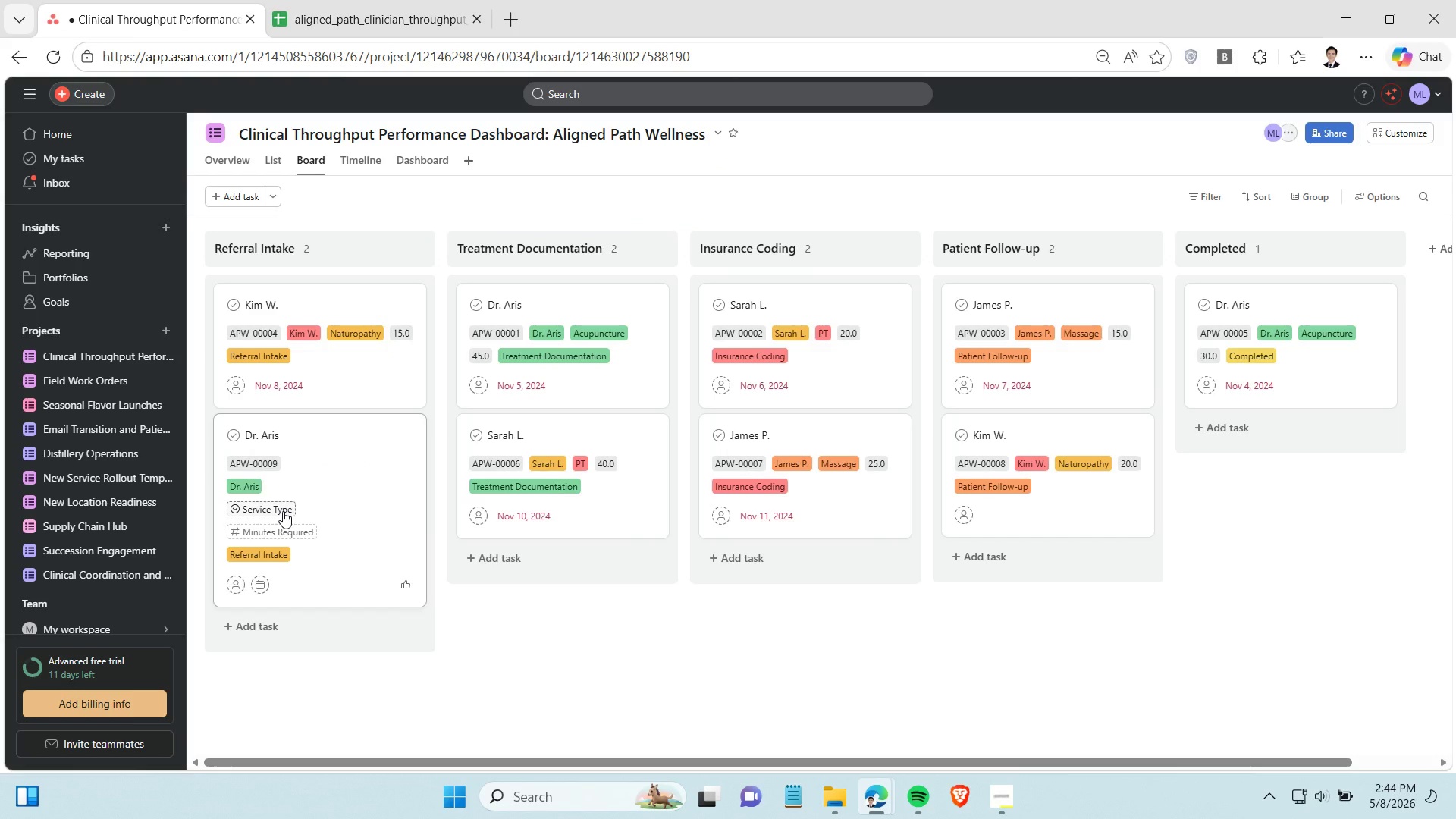 
left_click([283, 510])
 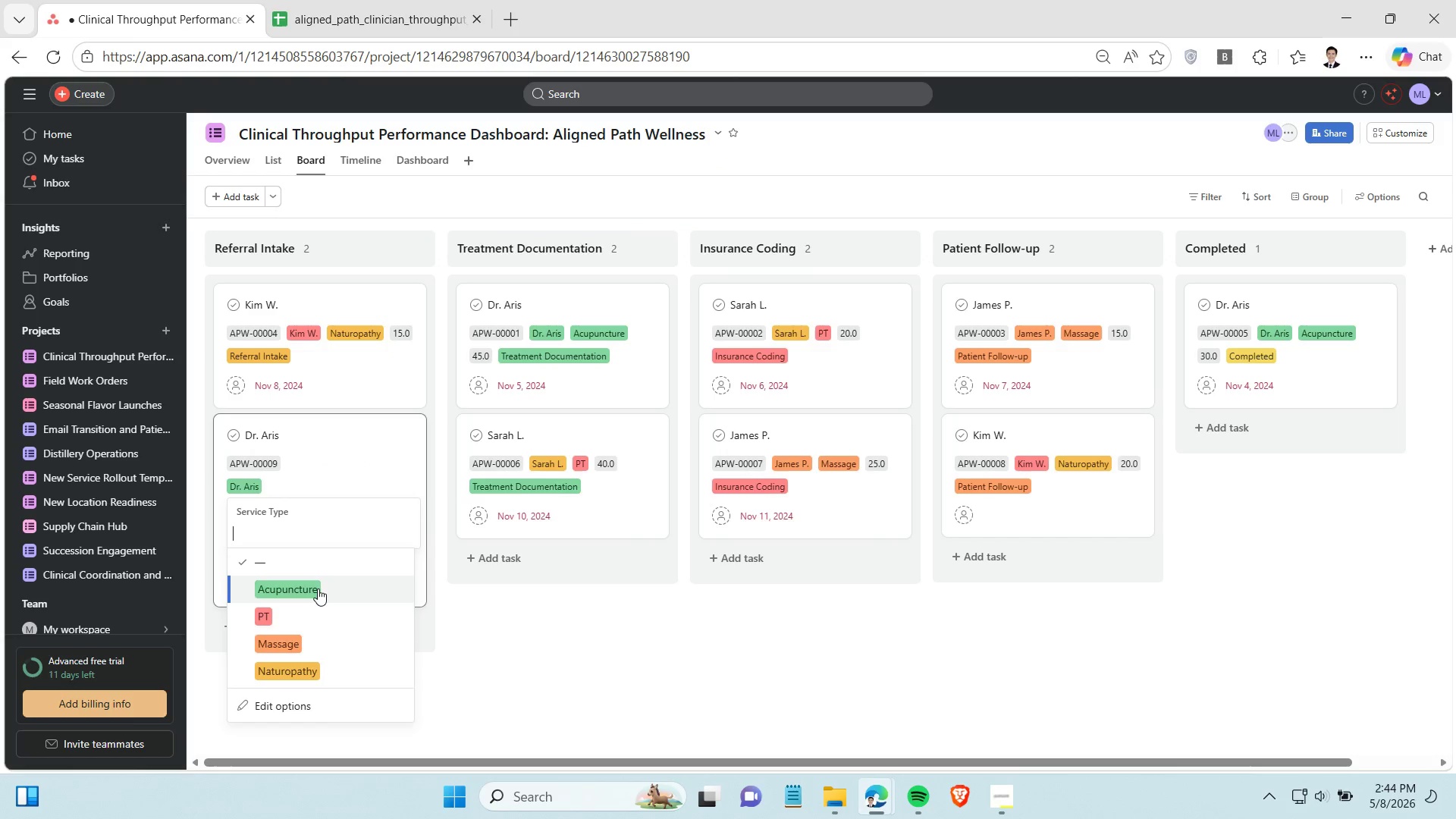 
left_click([318, 588])
 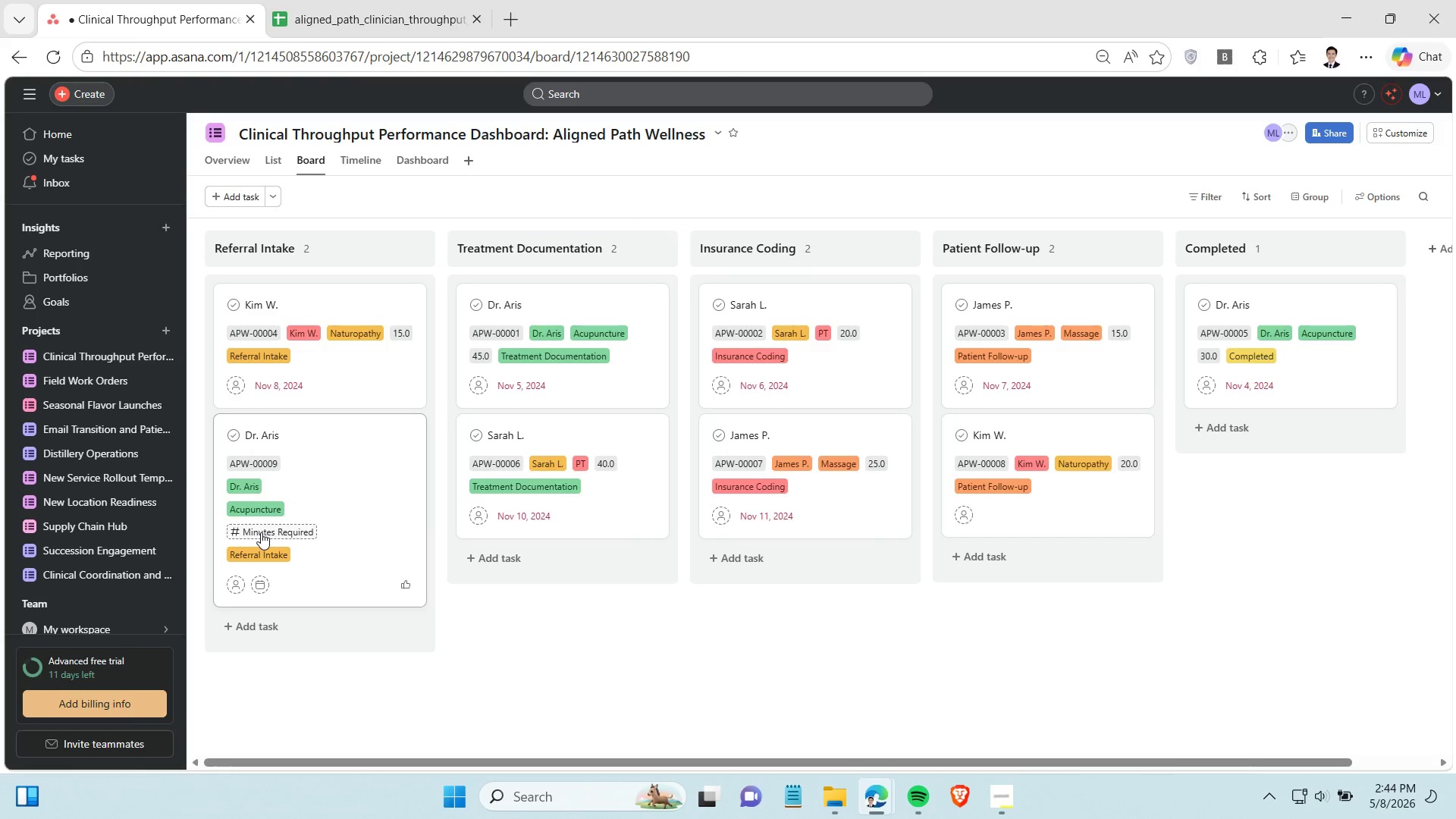 
left_click([261, 532])
 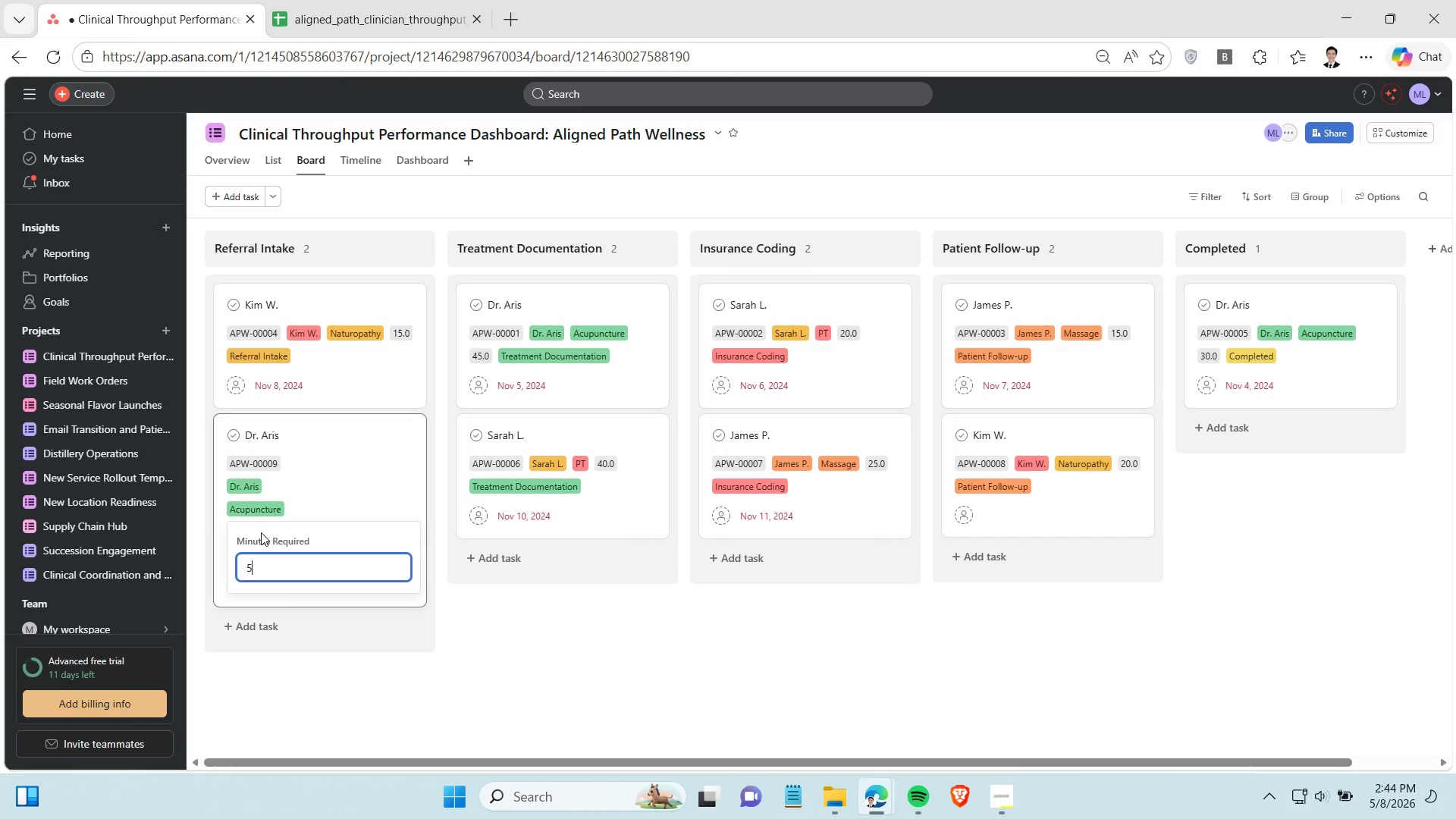 
type(55)
 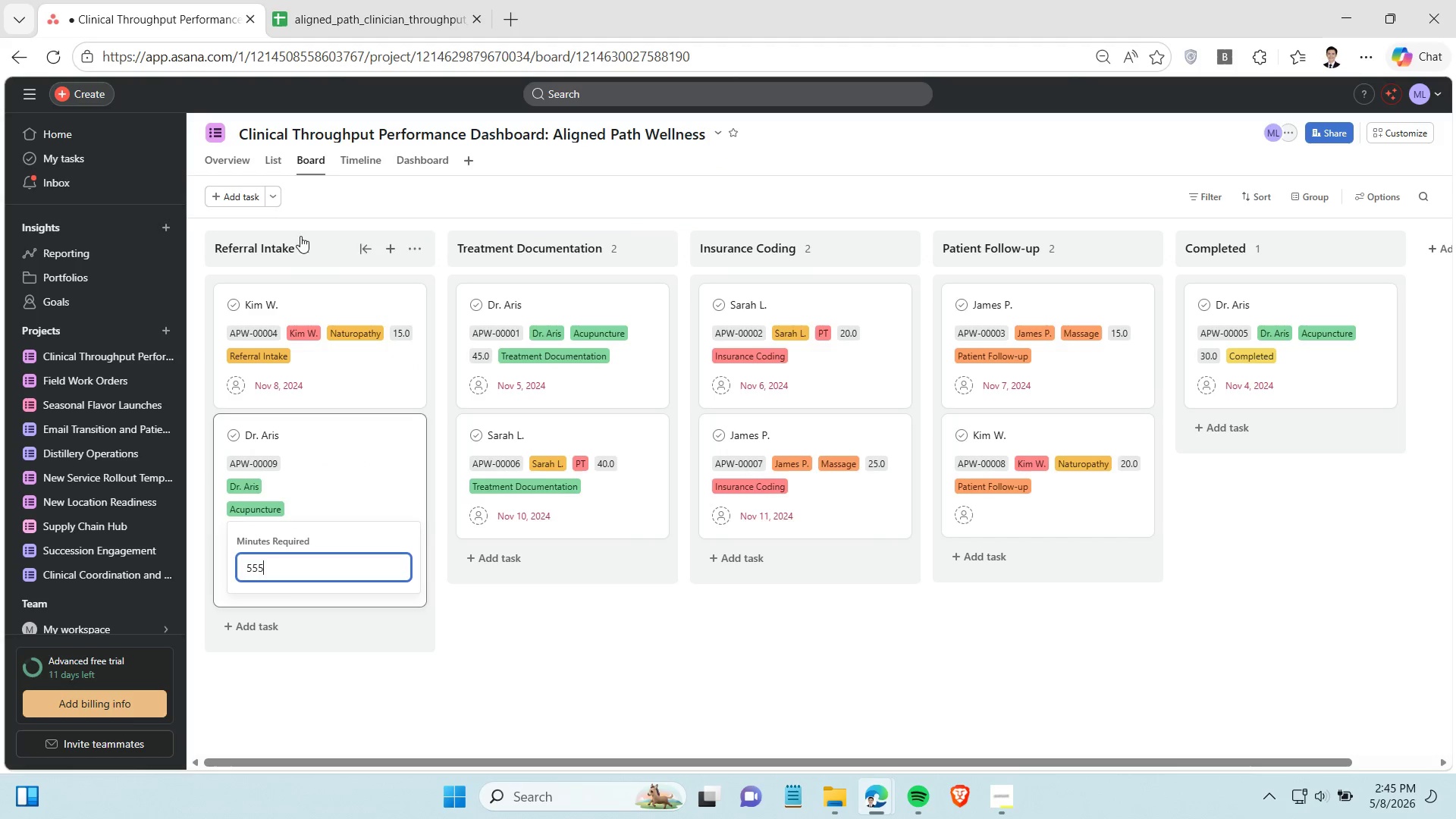 
key(5)
 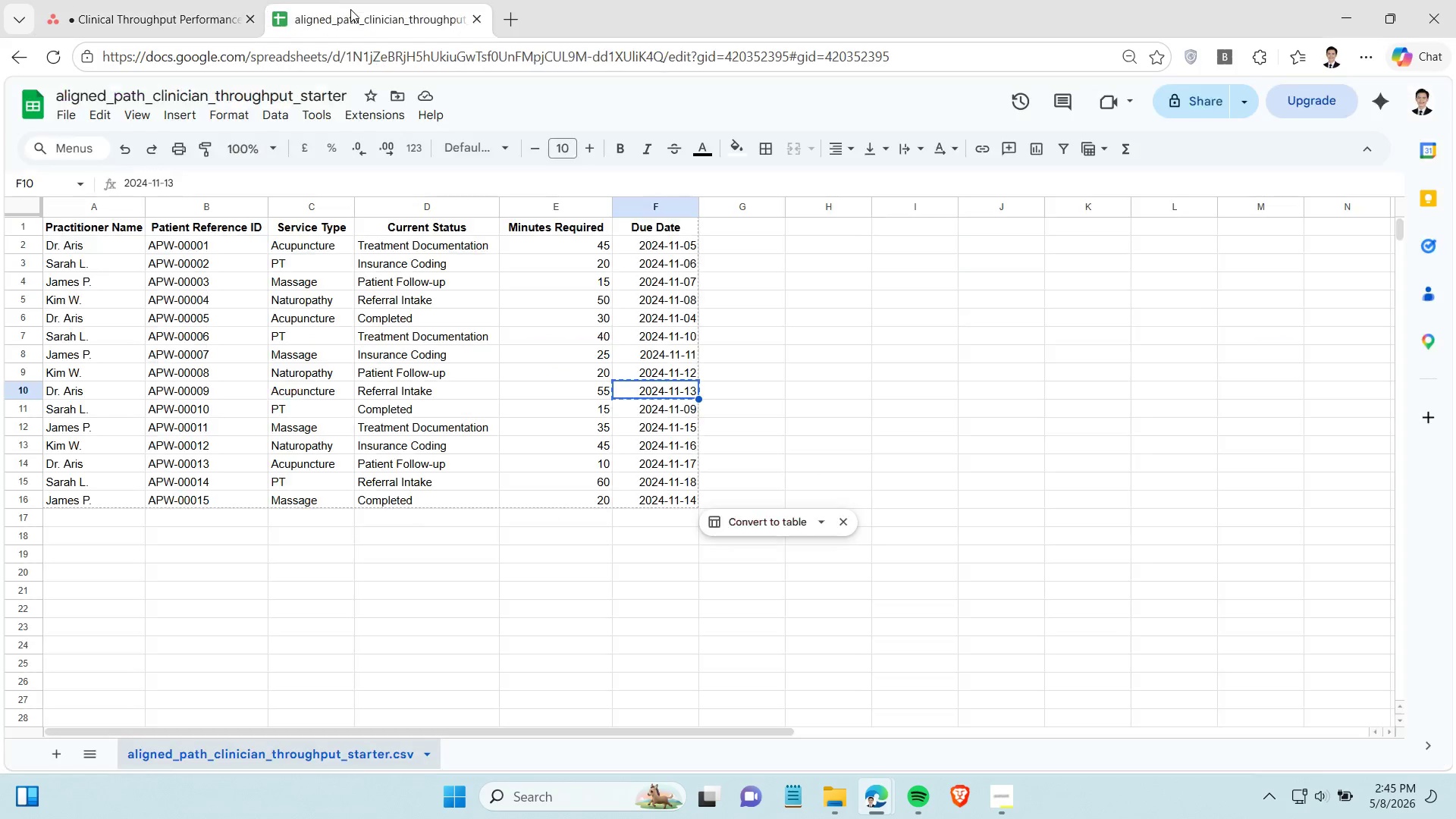 
left_click([350, 9])
 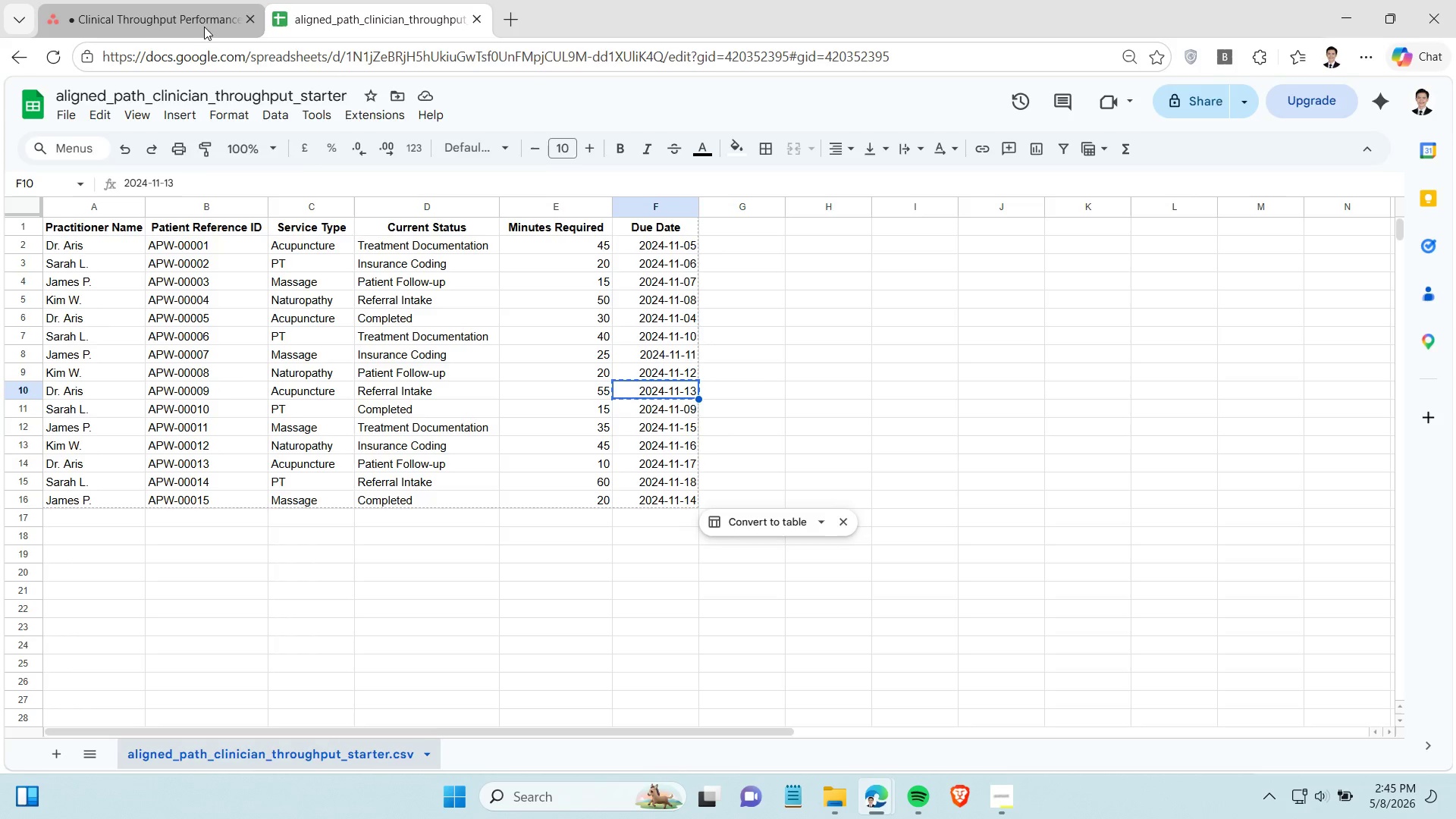 
left_click([203, 27])
 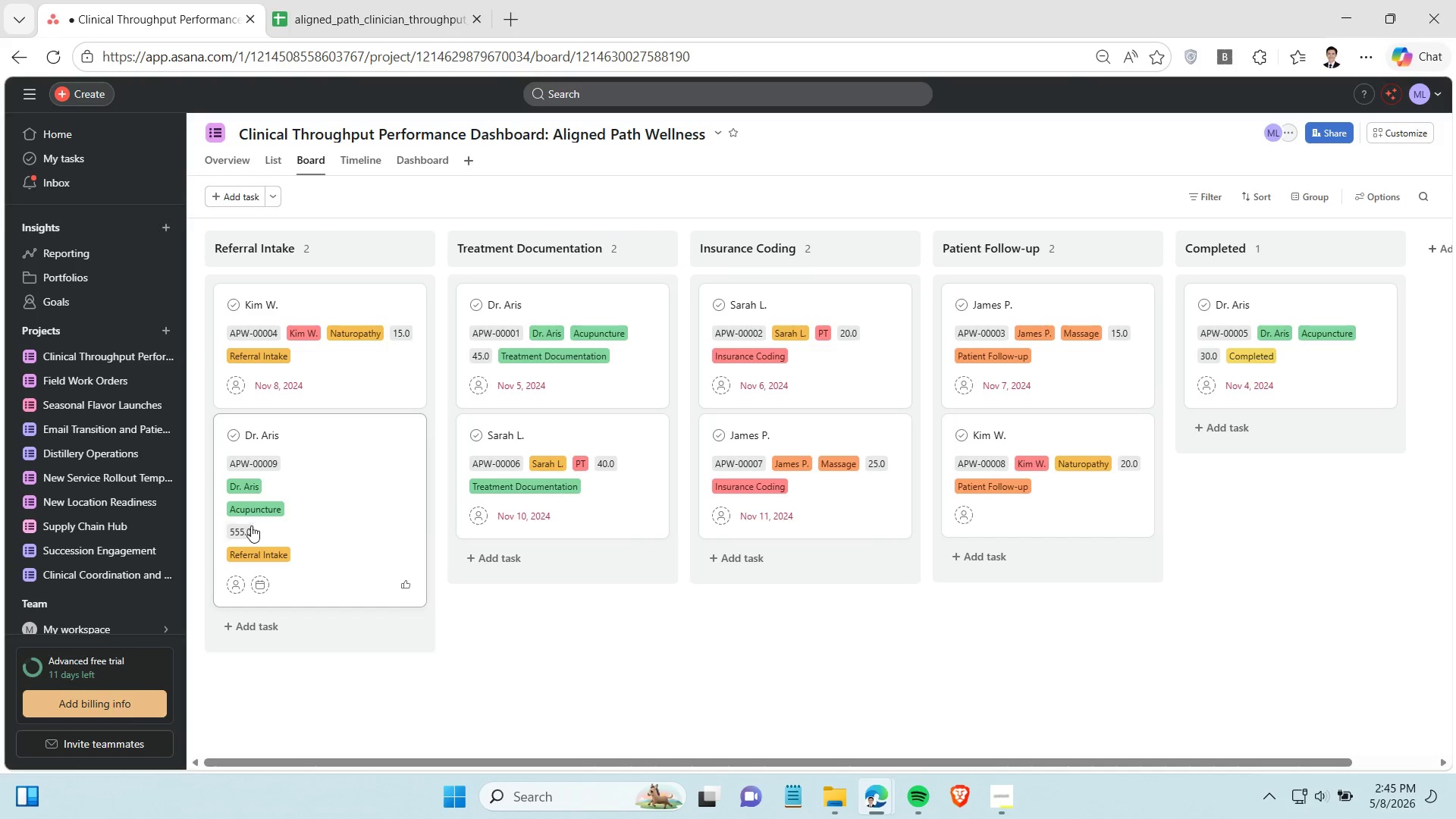 
left_click([239, 530])
 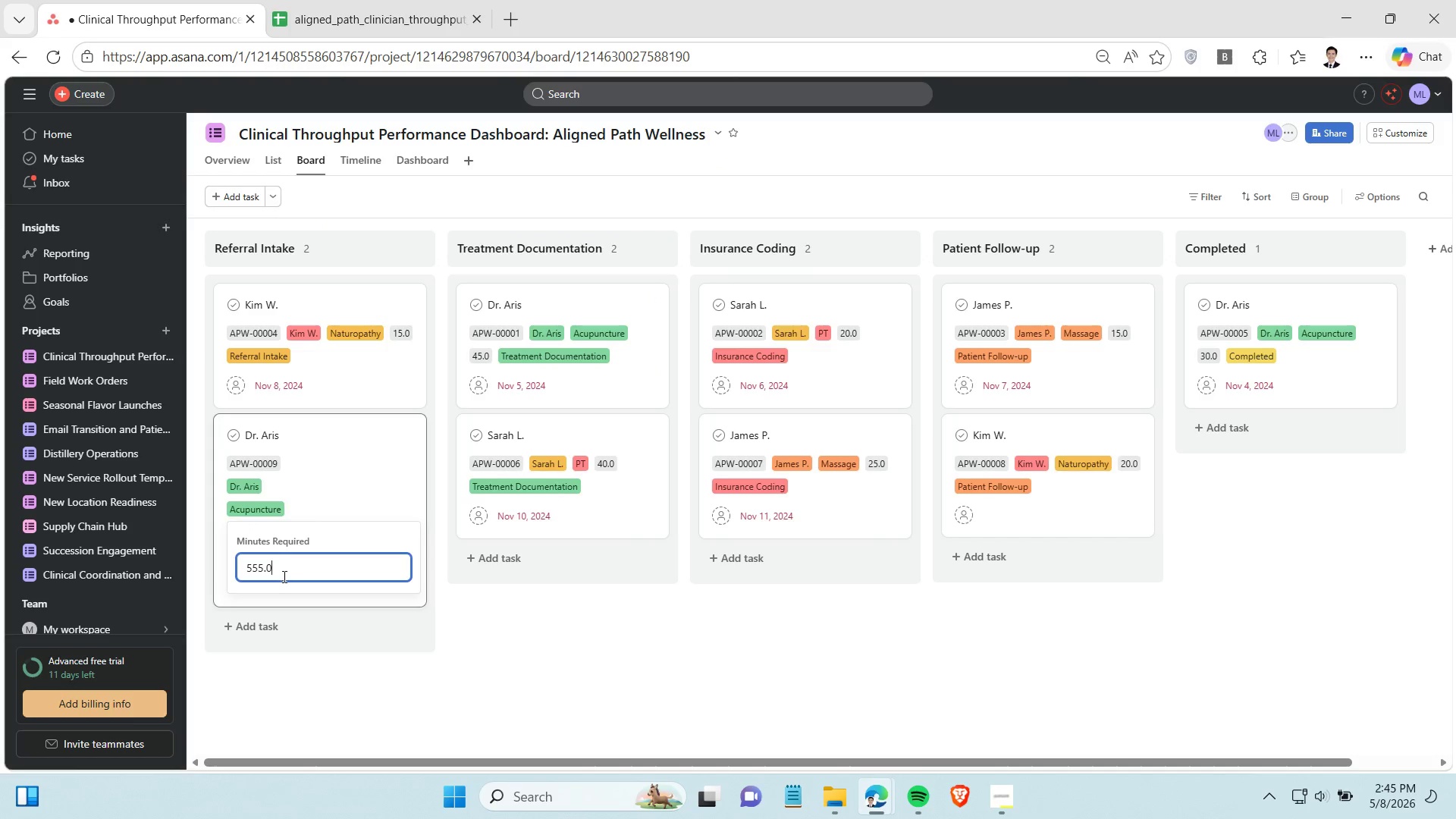 
key(Backspace)
 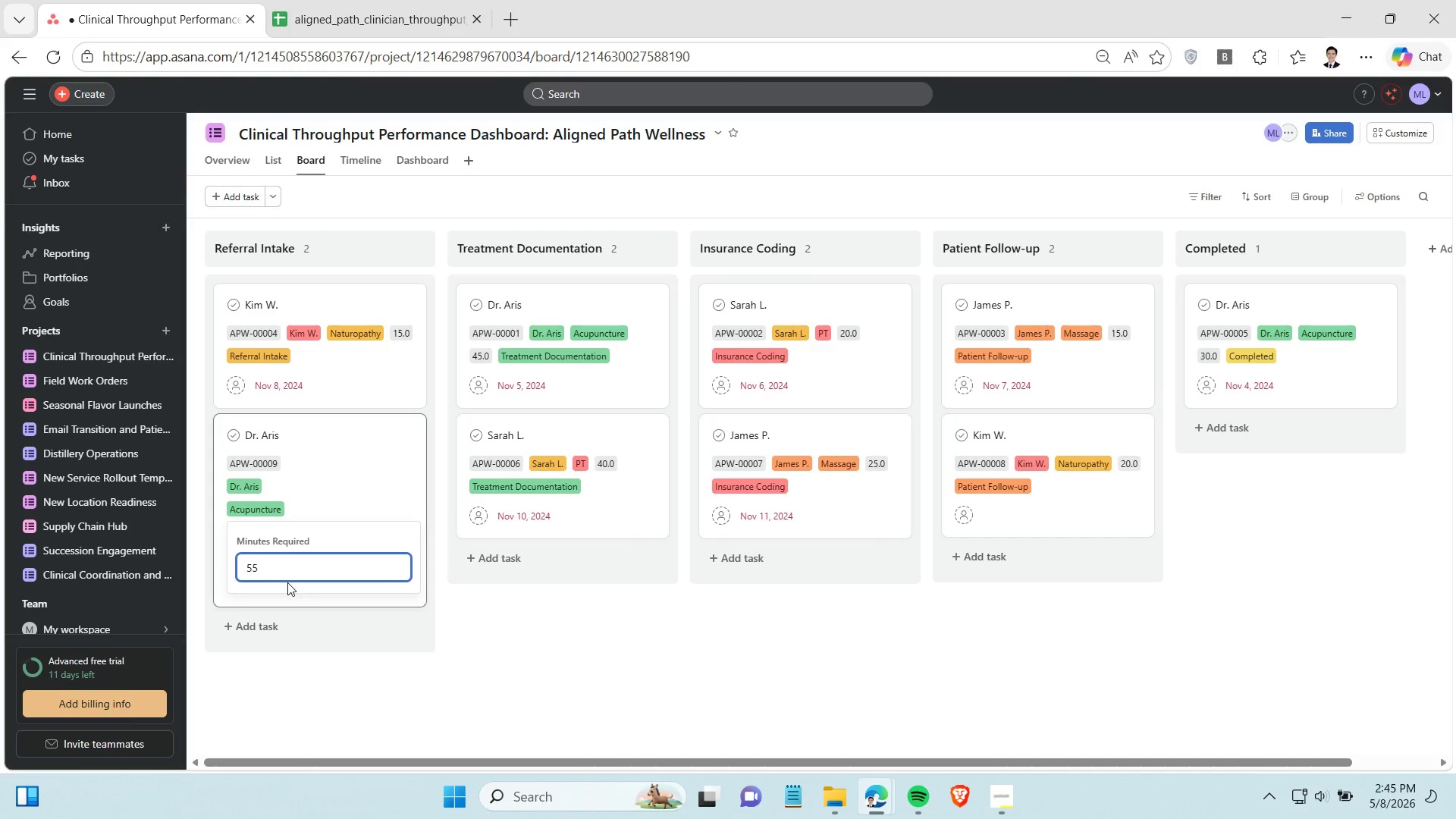 
key(Backspace)
 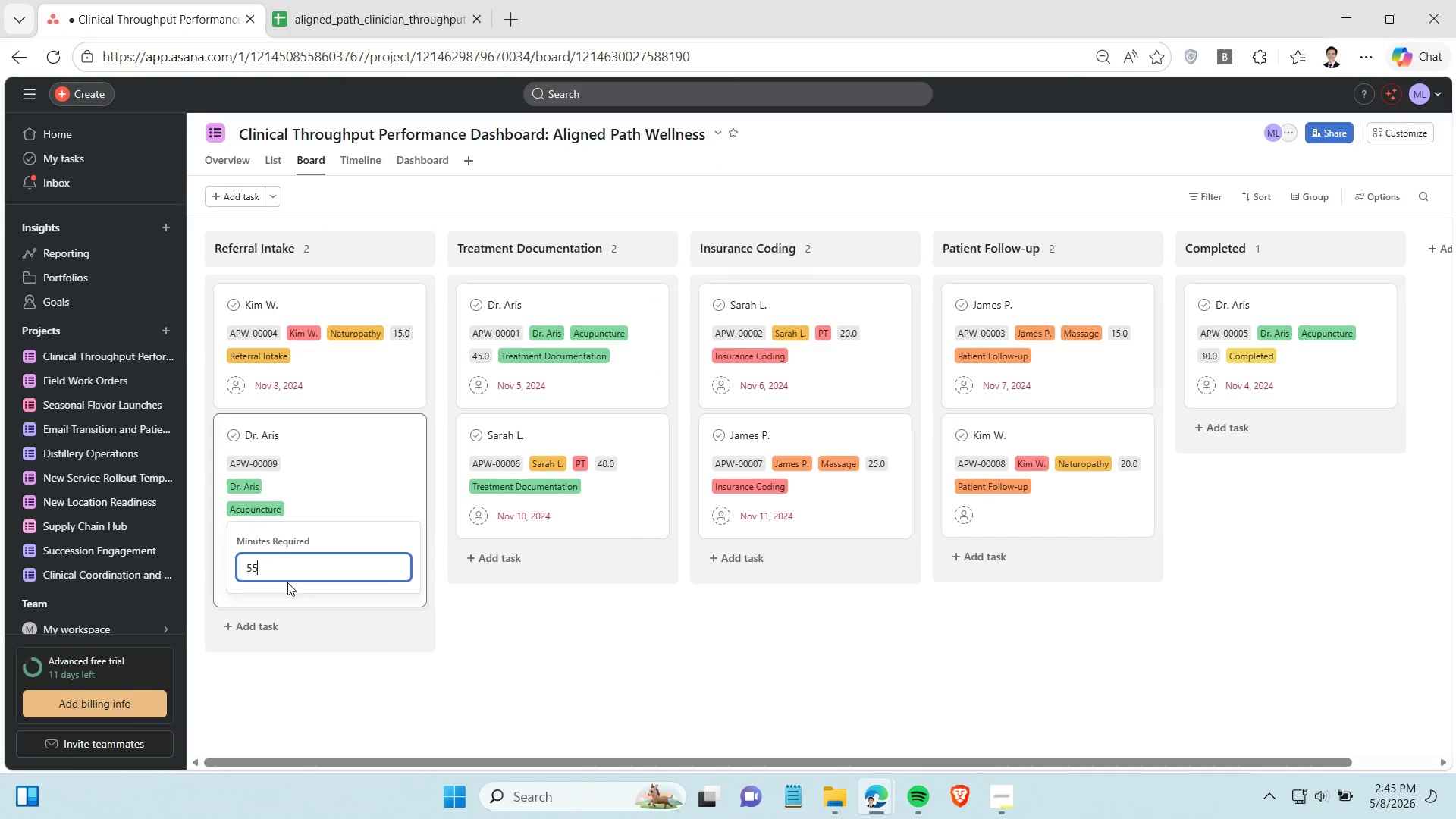 
key(Backspace)
 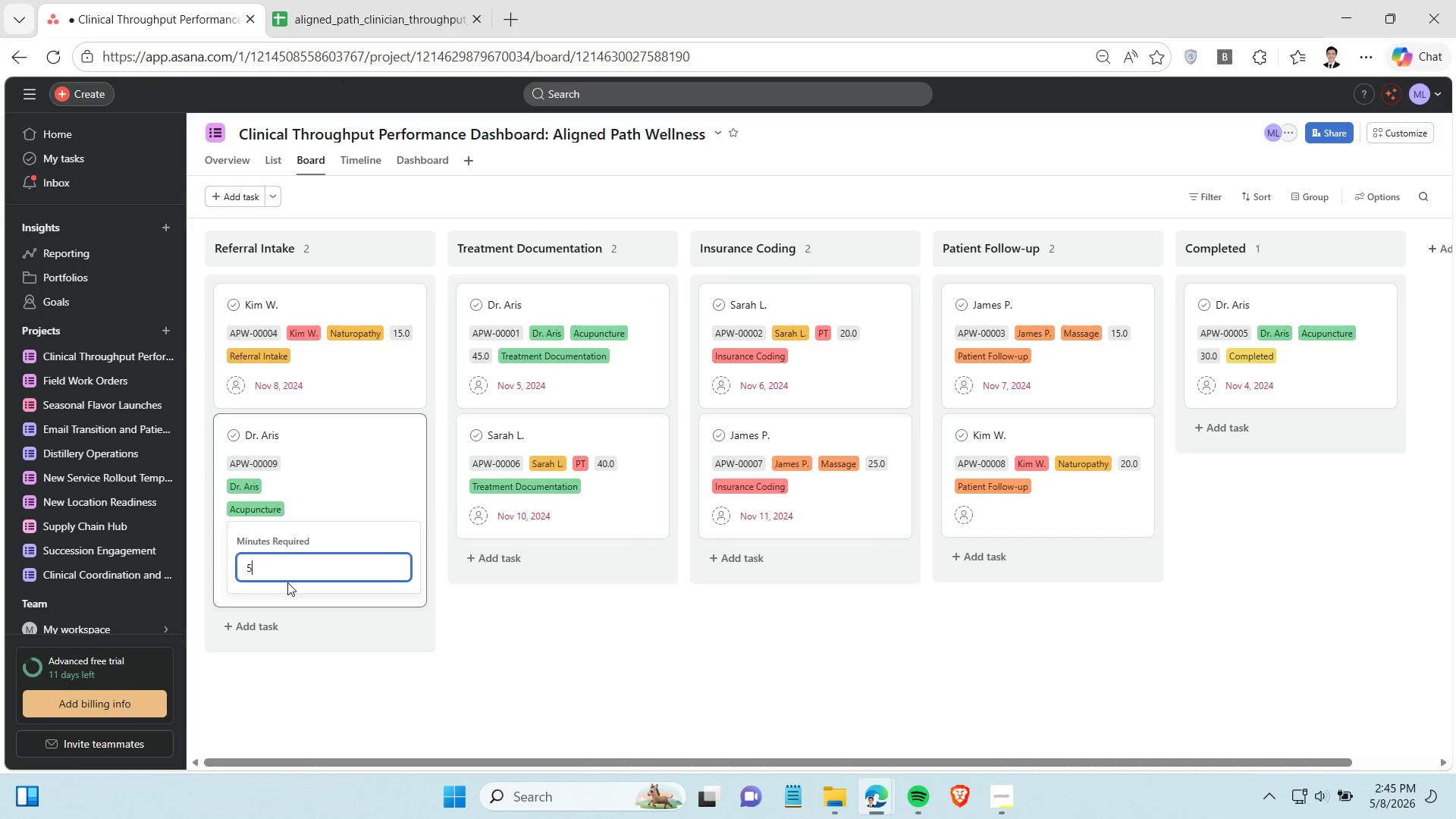 
key(Backspace)
 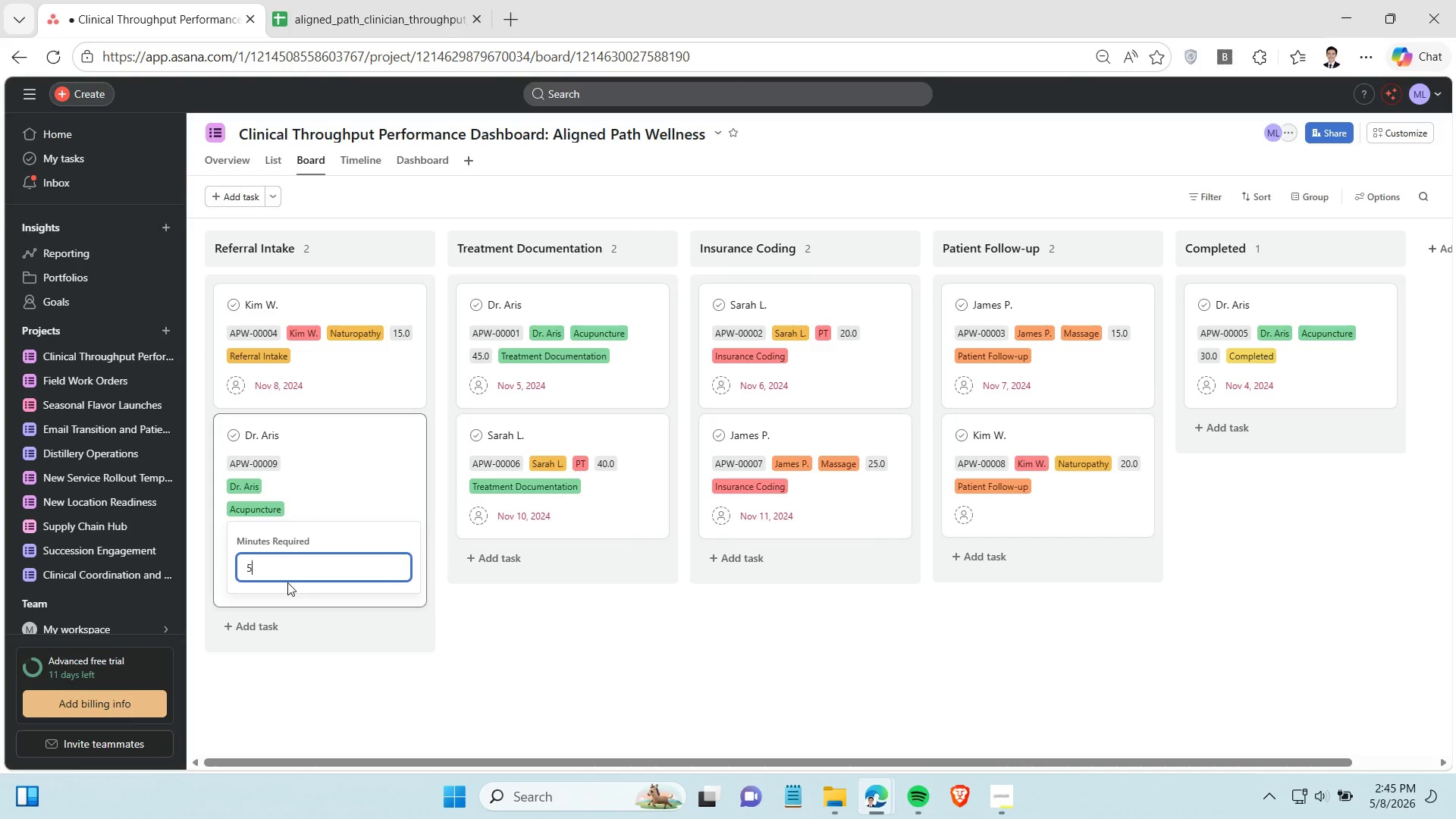 
key(5)
 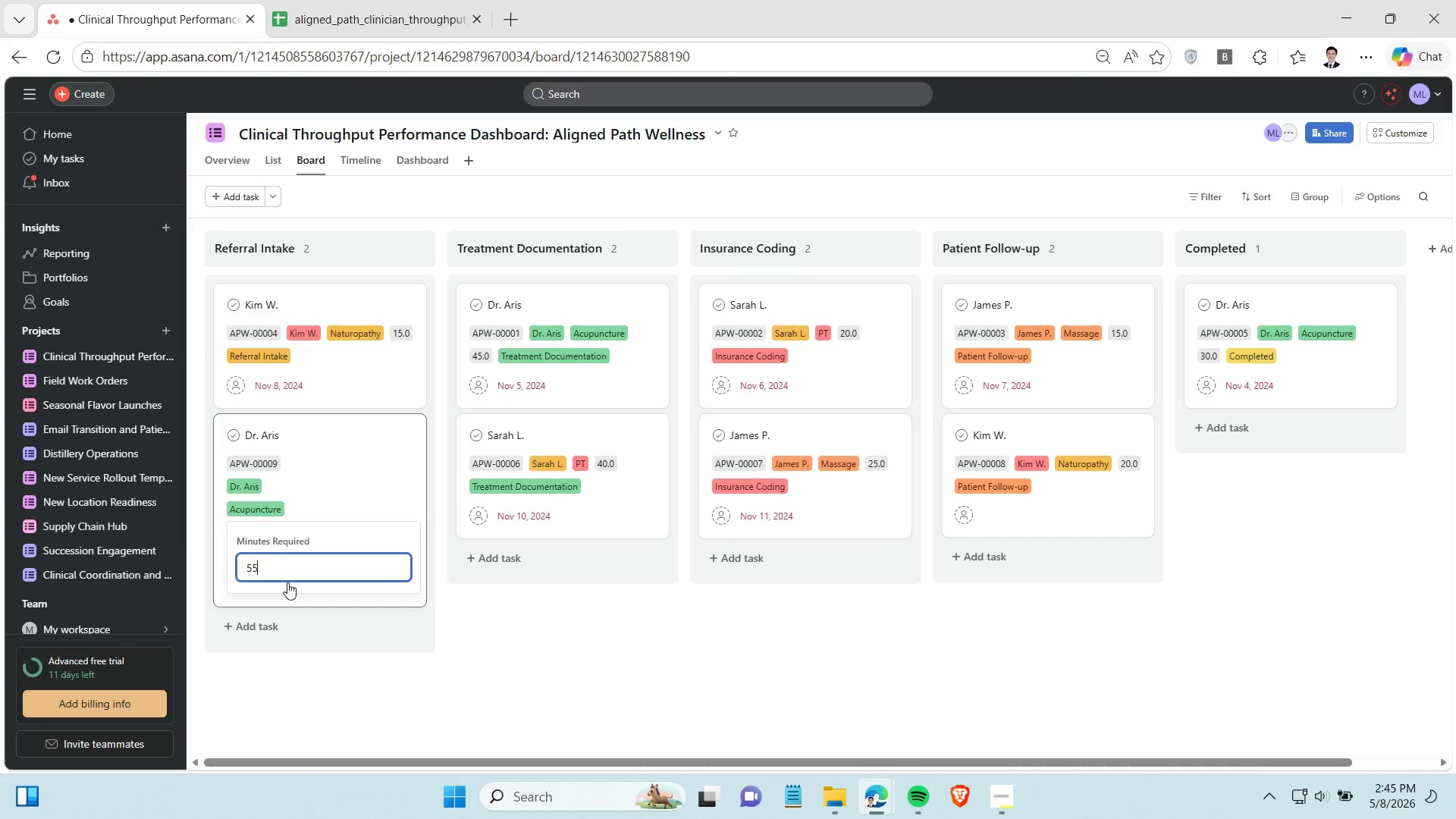 
key(Enter)
 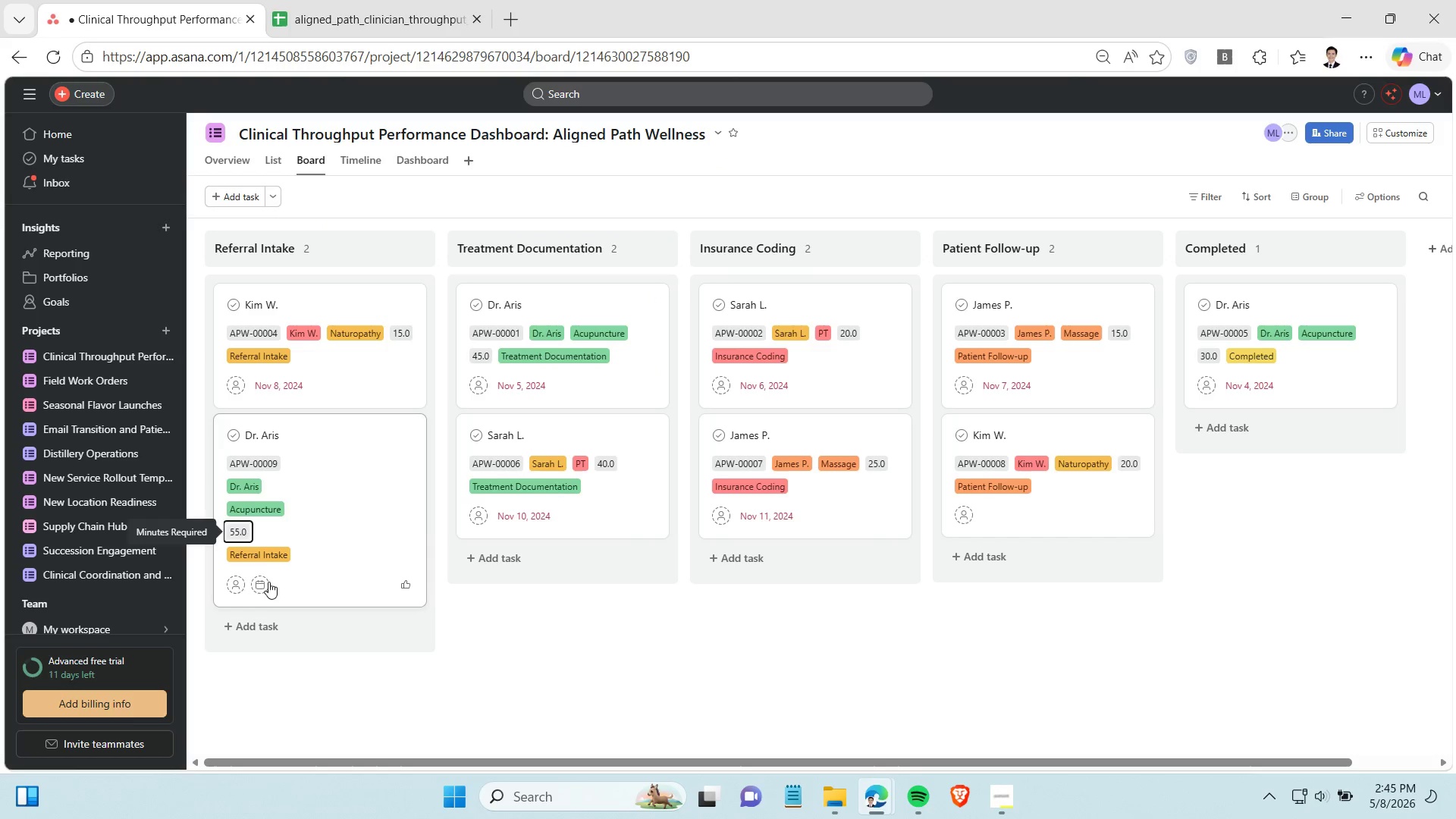 
left_click([254, 582])
 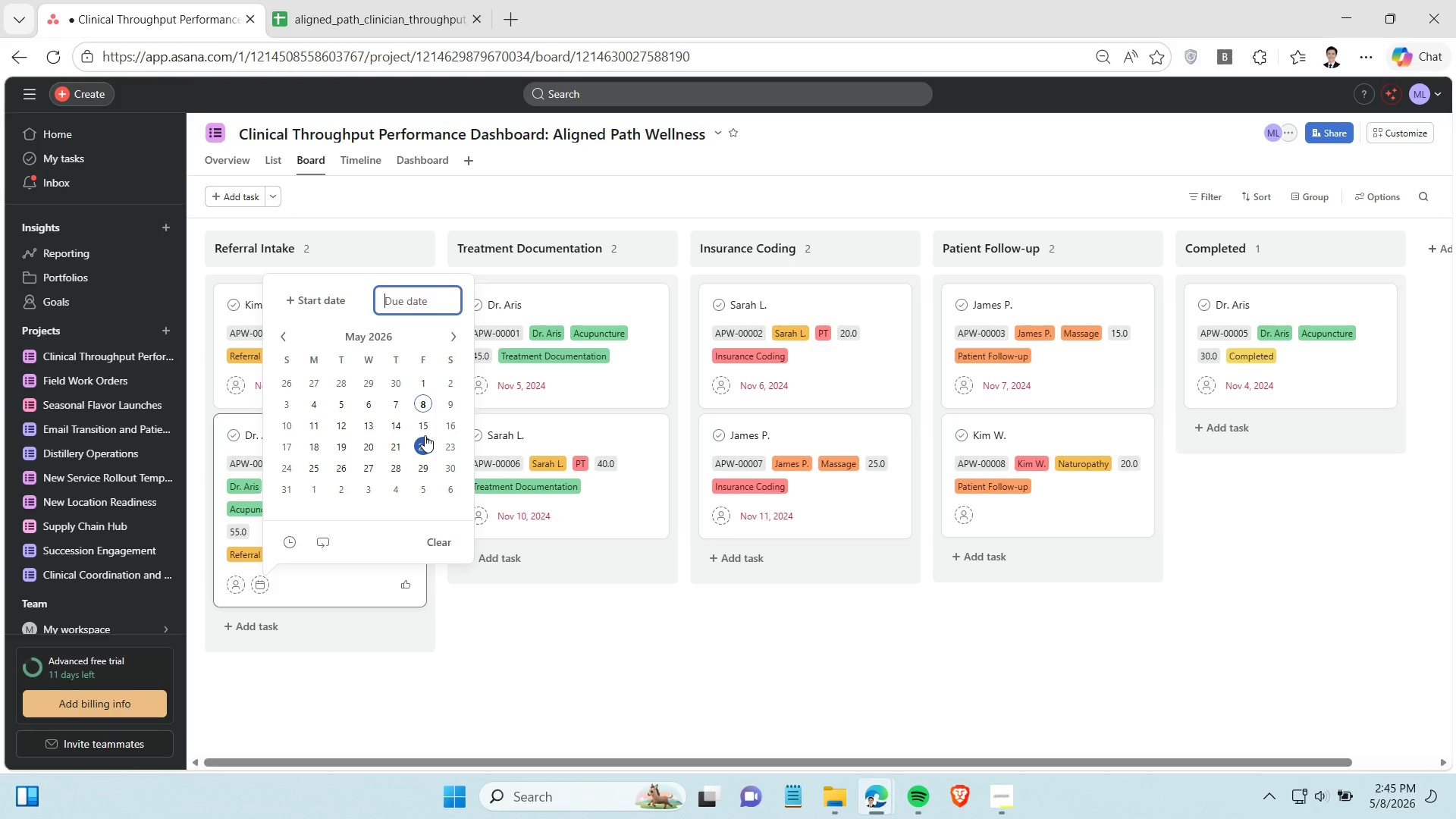 
key(Control+V)
 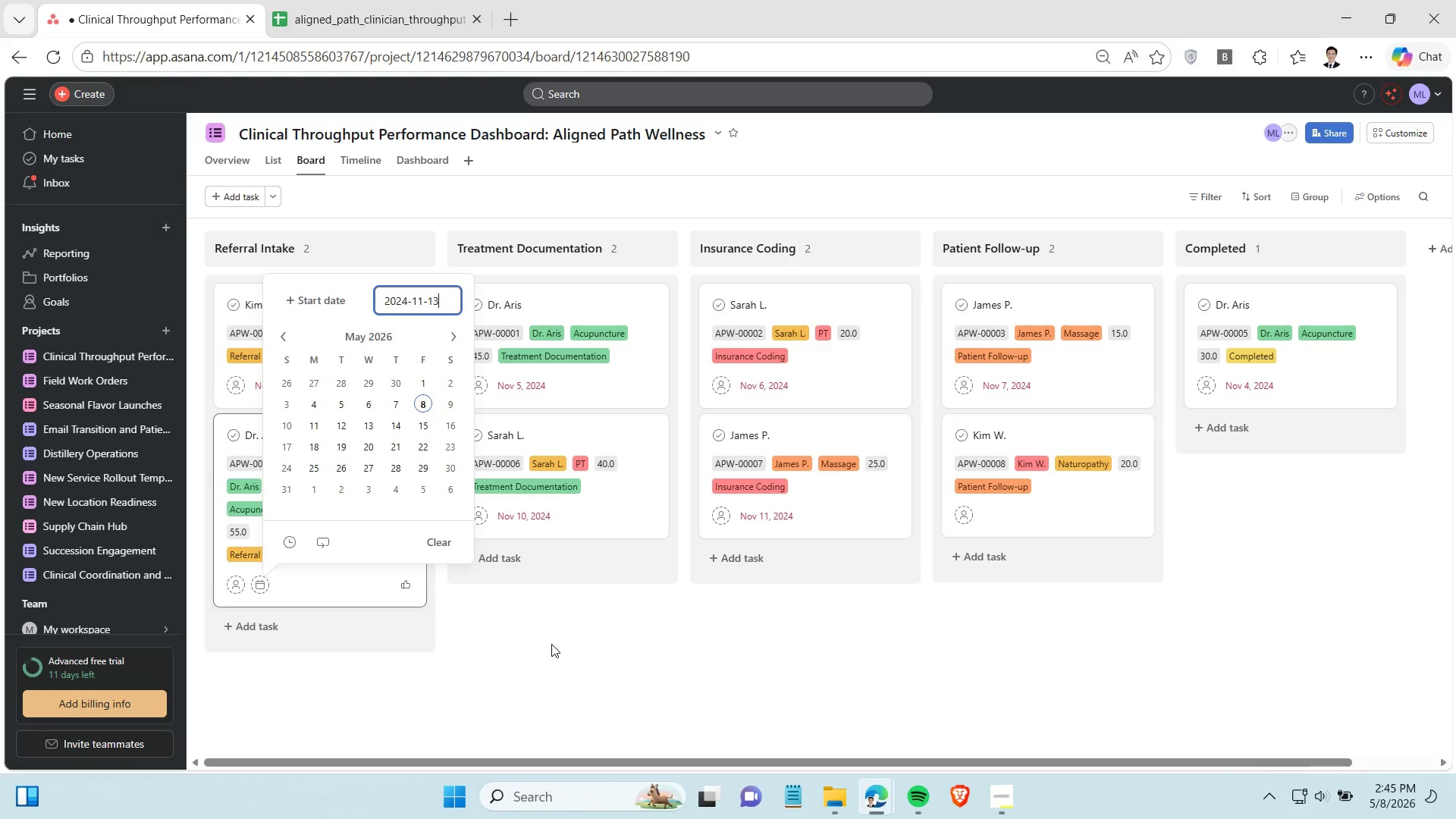 
left_click([551, 644])
 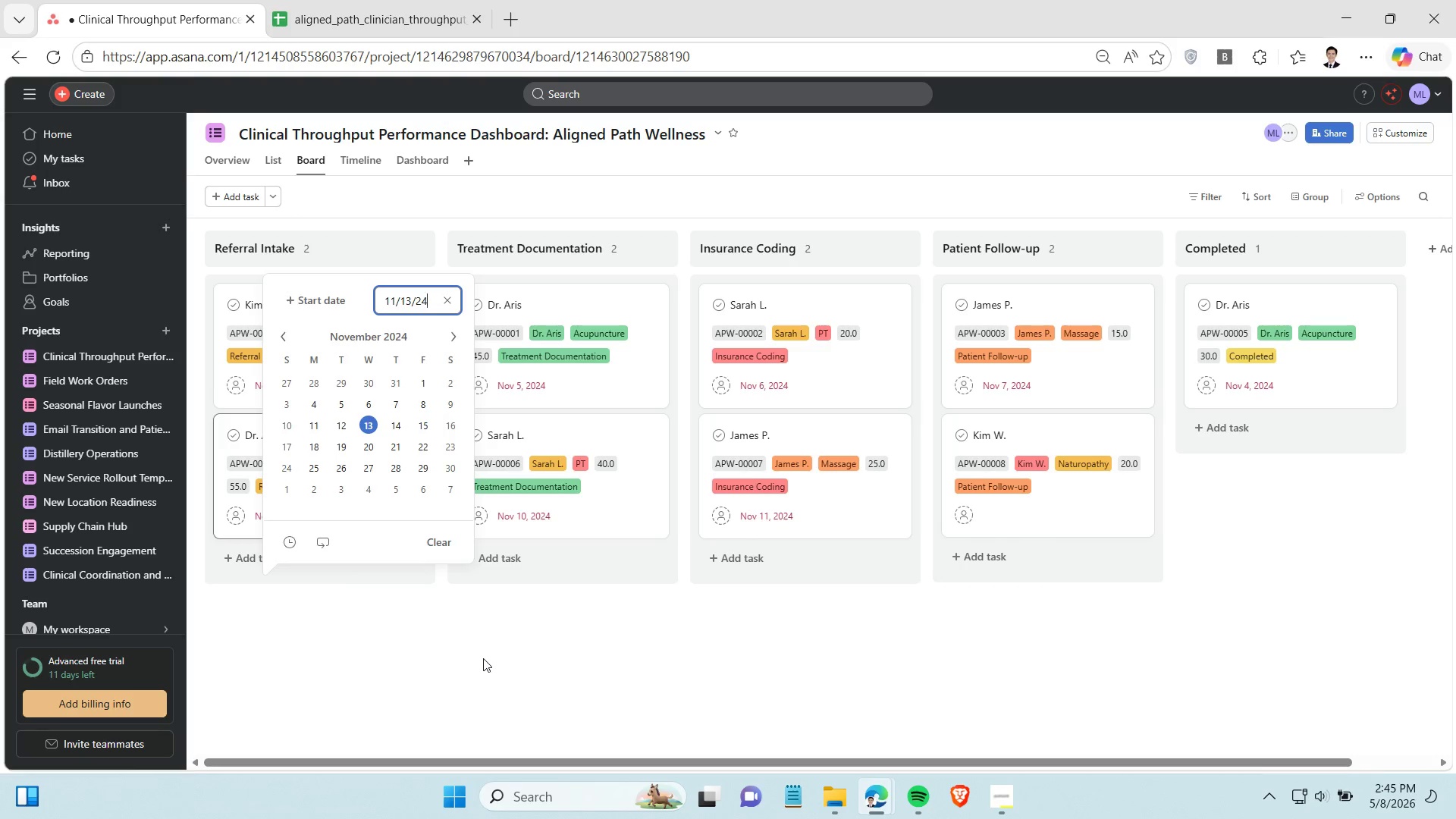 
left_click([483, 658])
 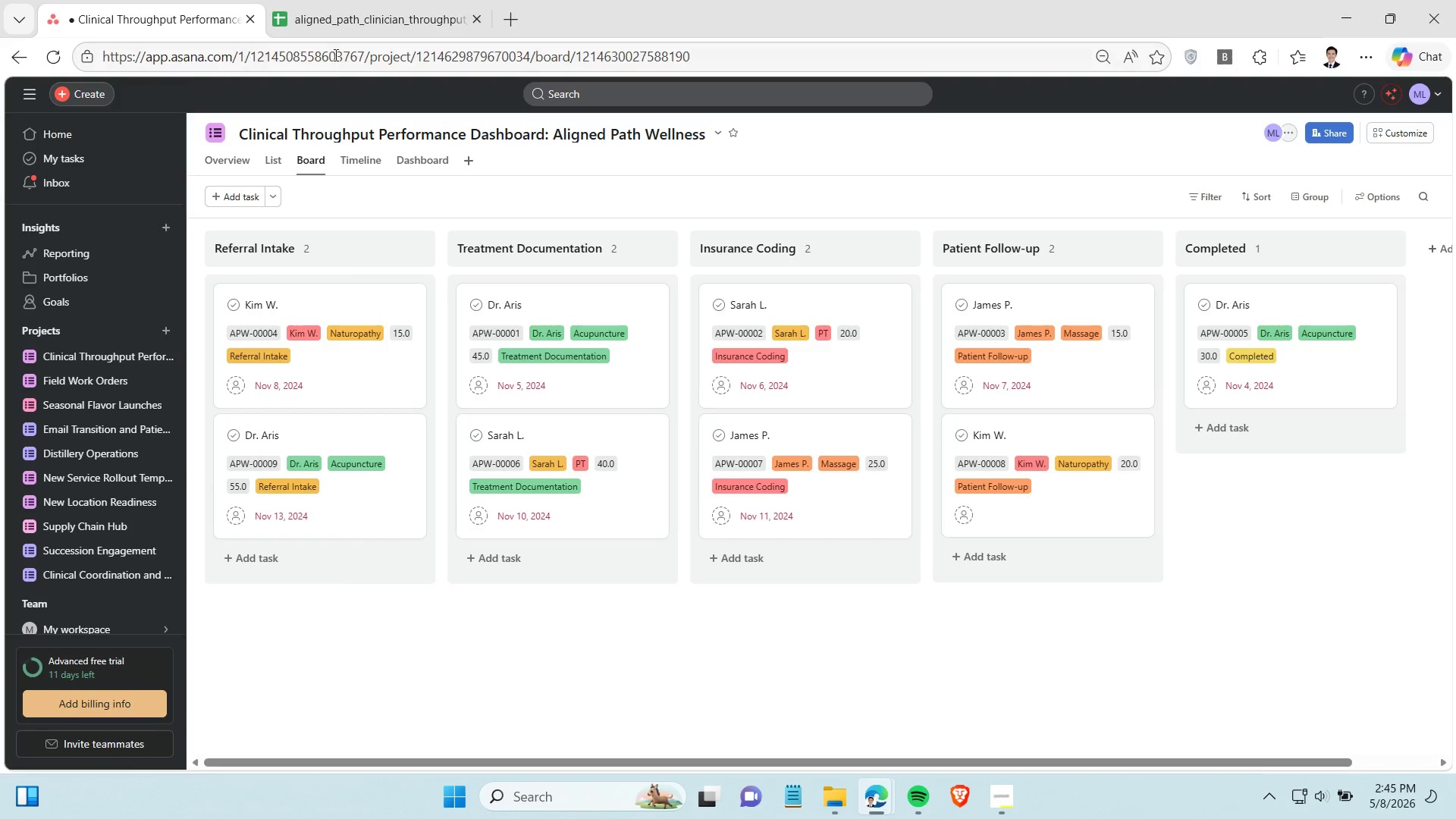 
left_click([342, 38])
 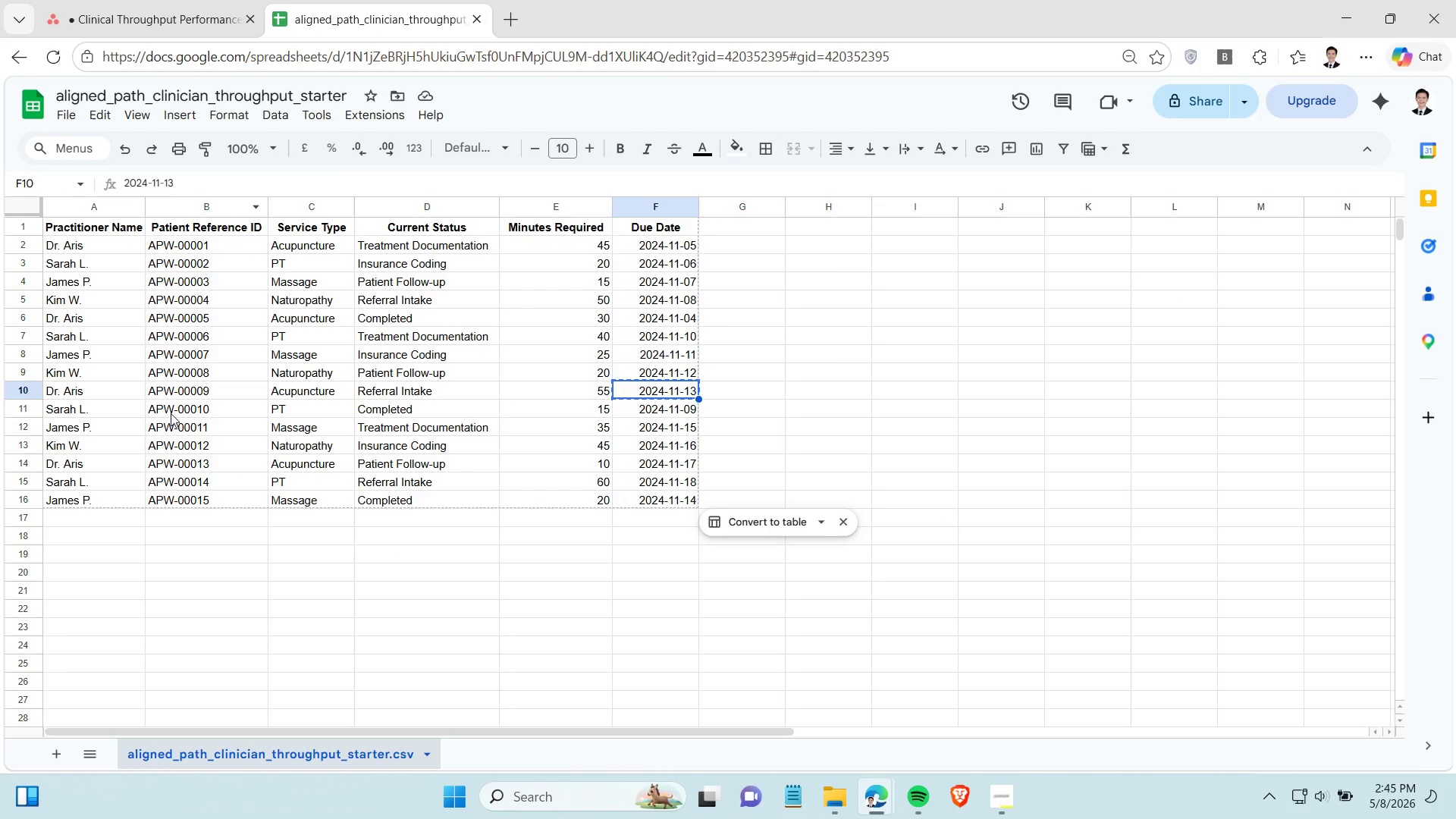 
left_click([175, 411])
 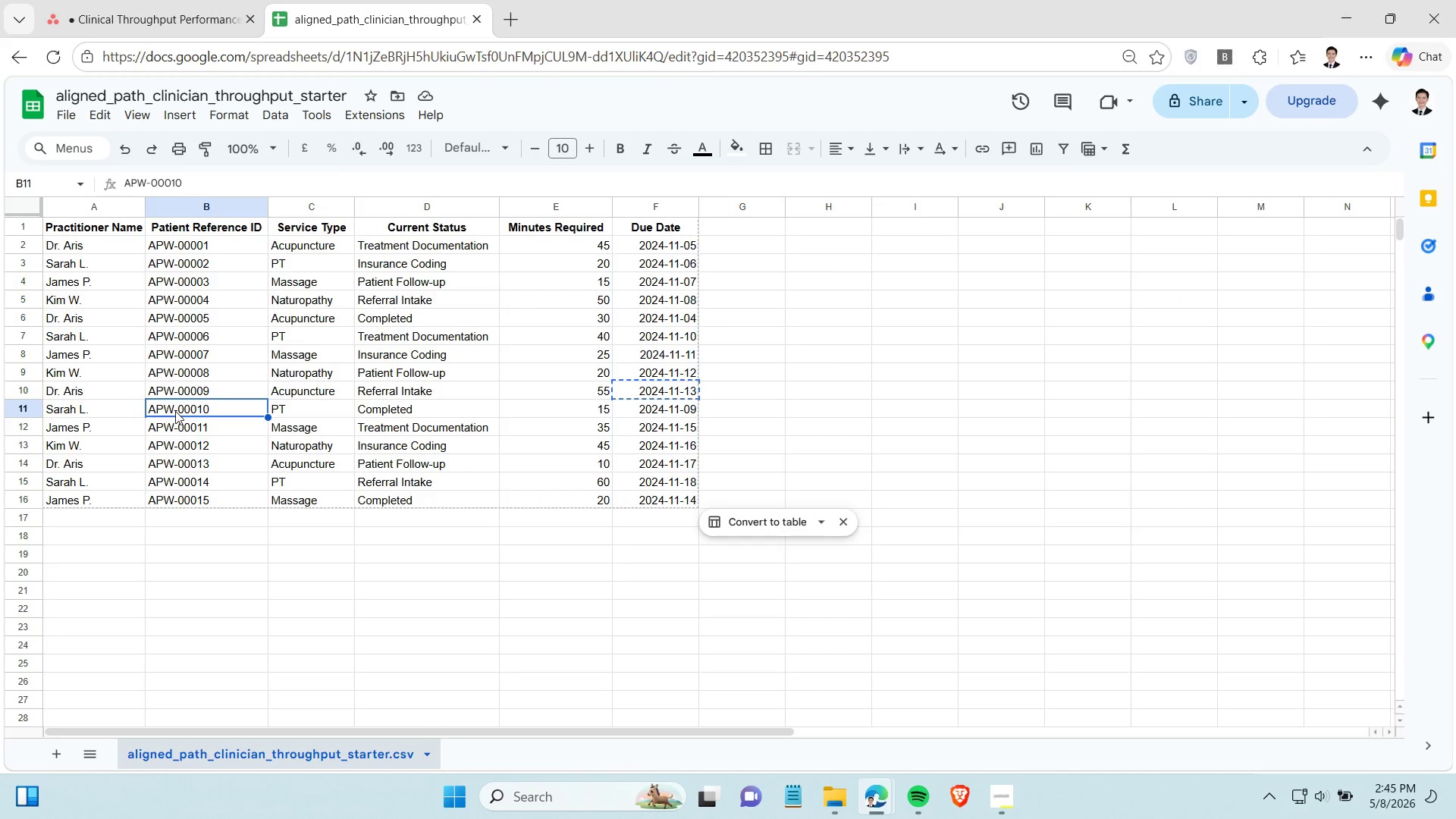 
key(Control+C)
 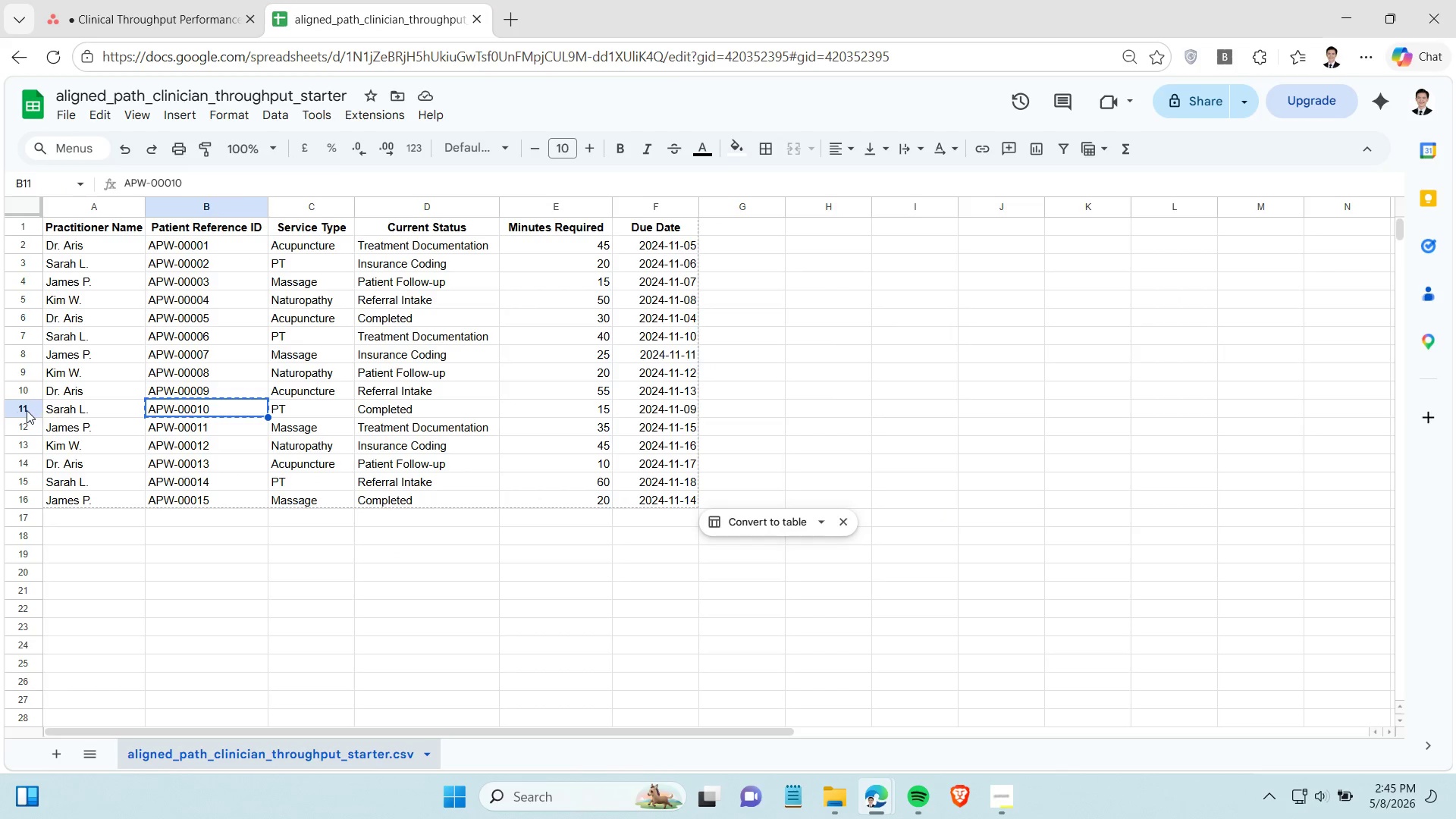 
left_click([27, 410])
 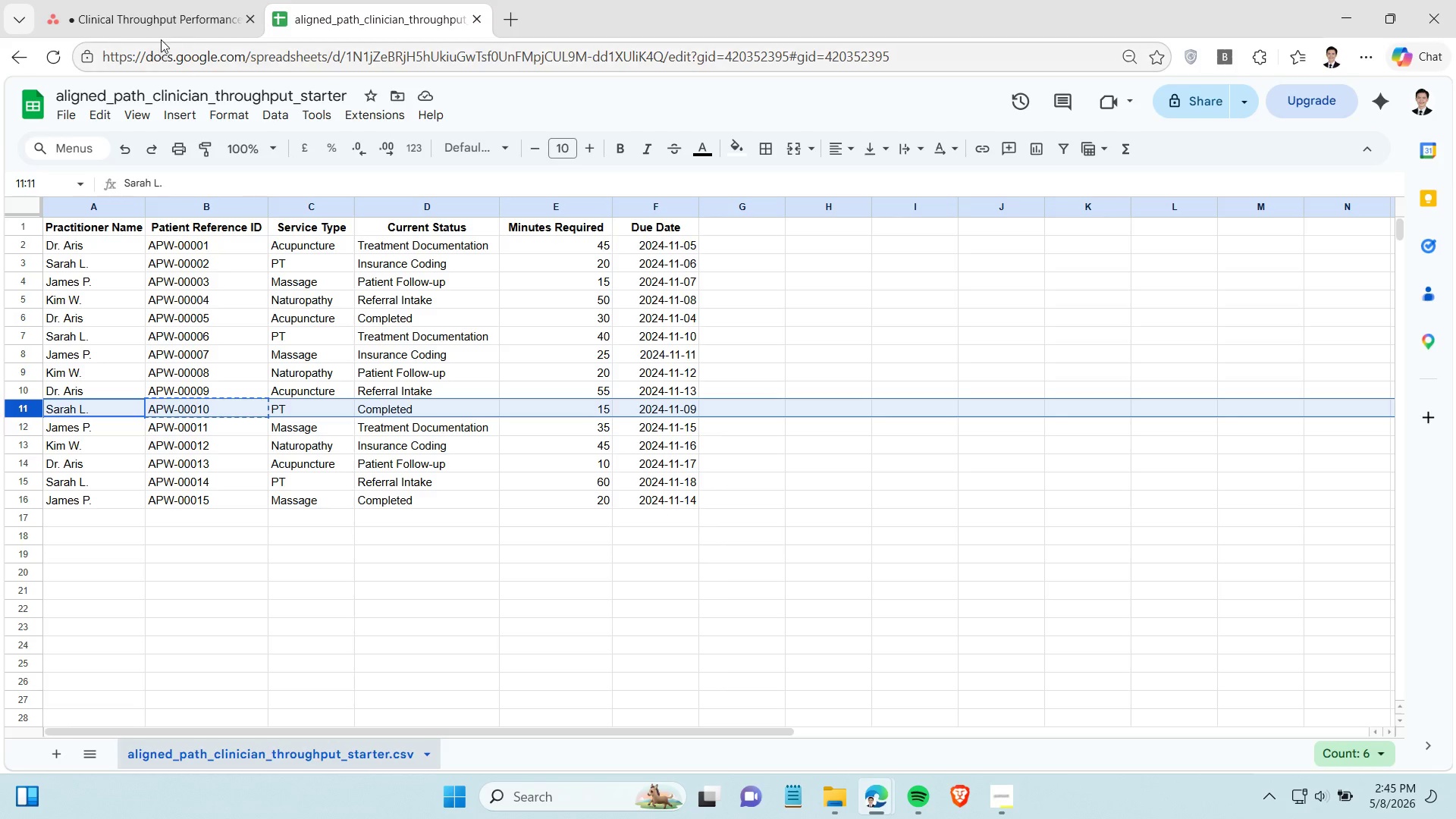 
left_click([165, 24])
 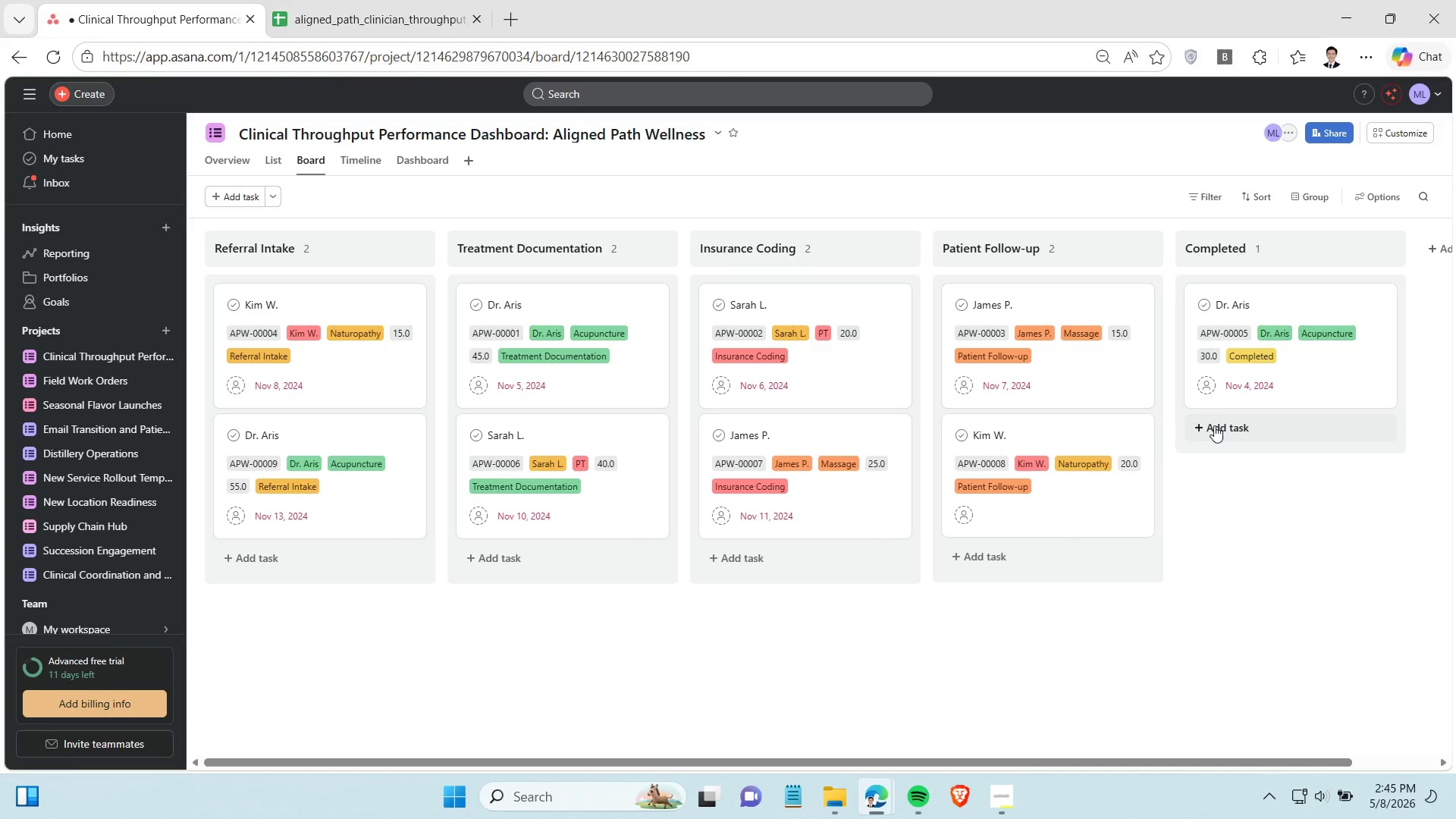 
left_click([1214, 425])
 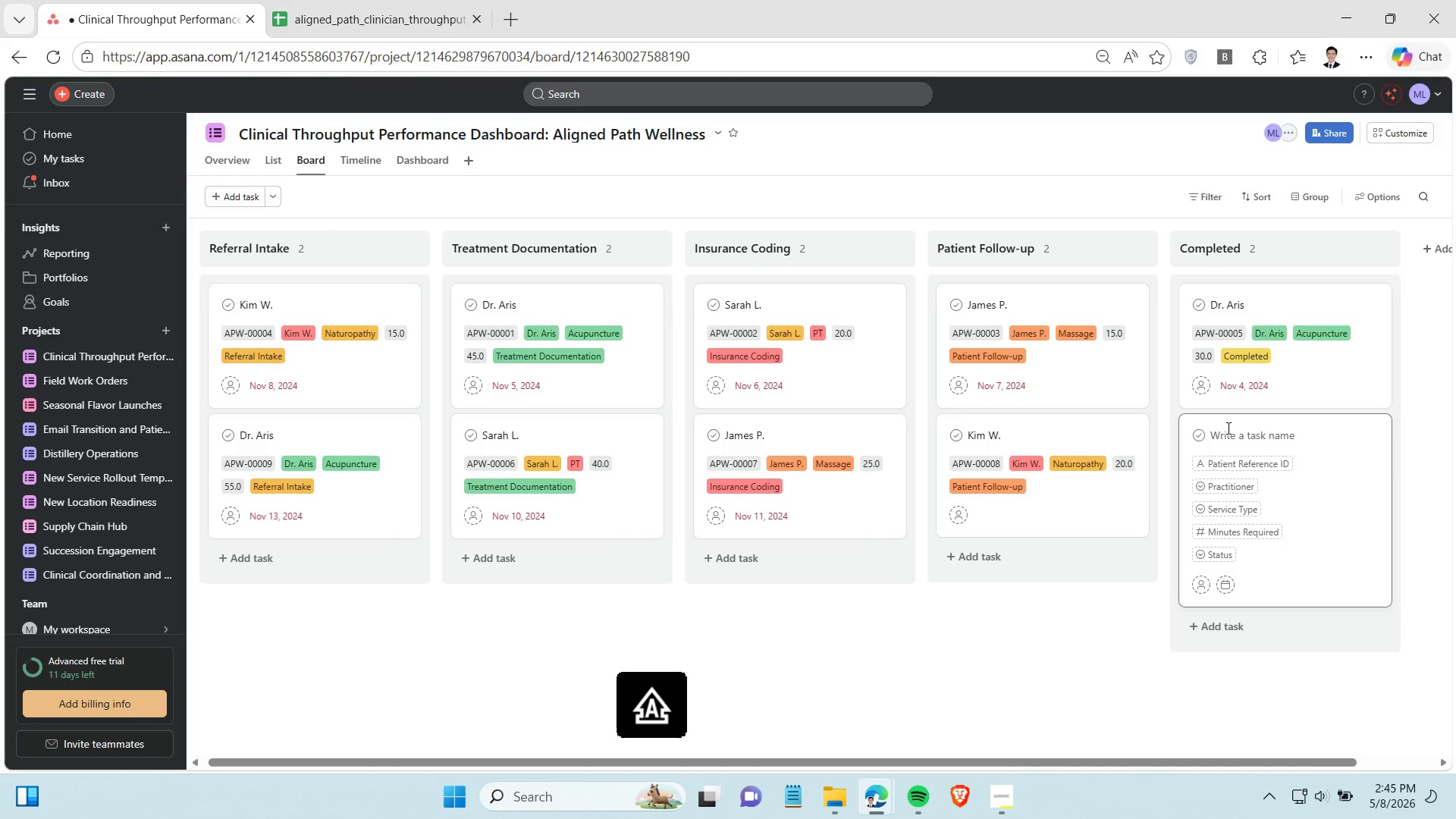 
type(Sarah L.)
 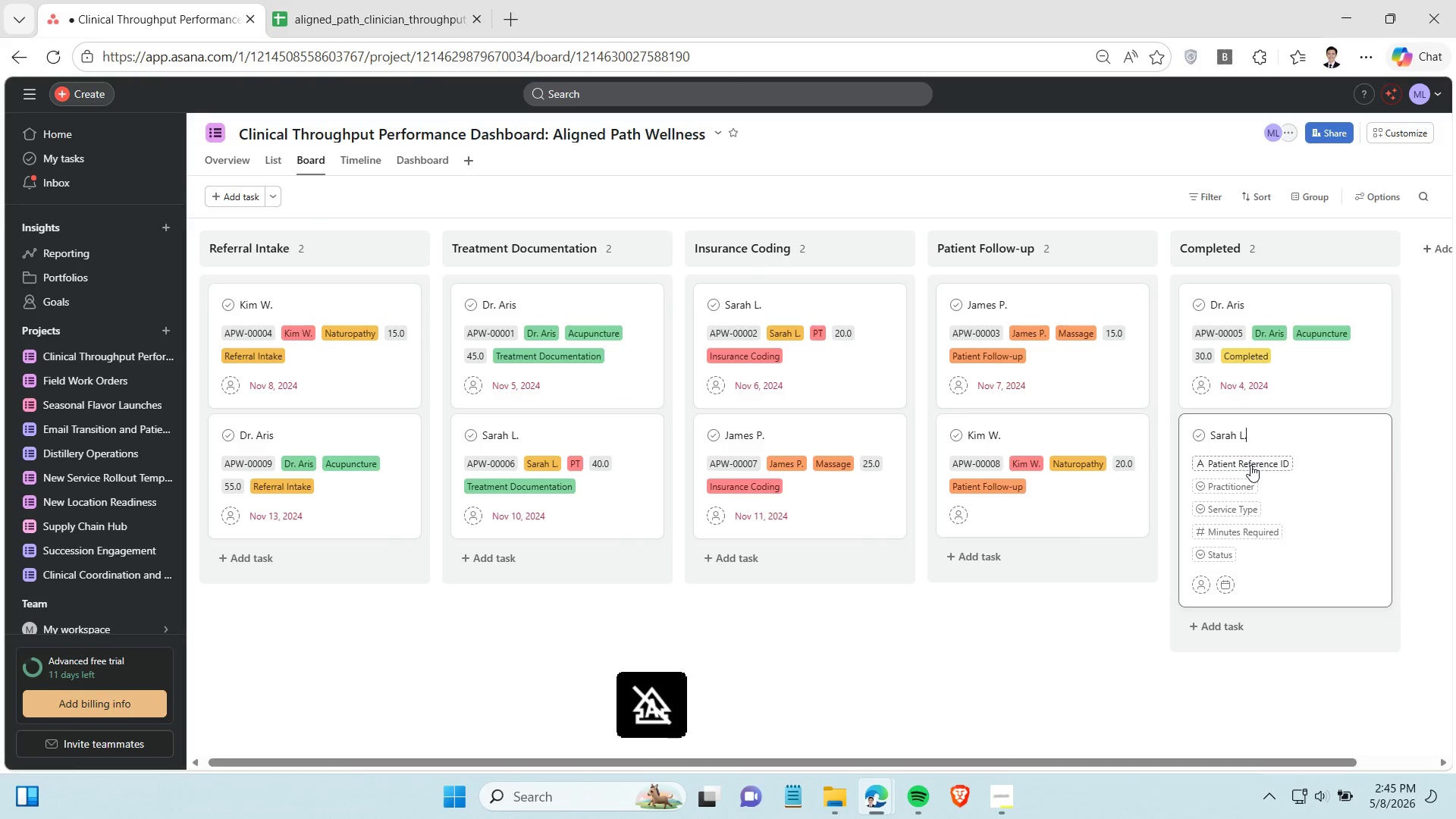 
left_click([1250, 465])
 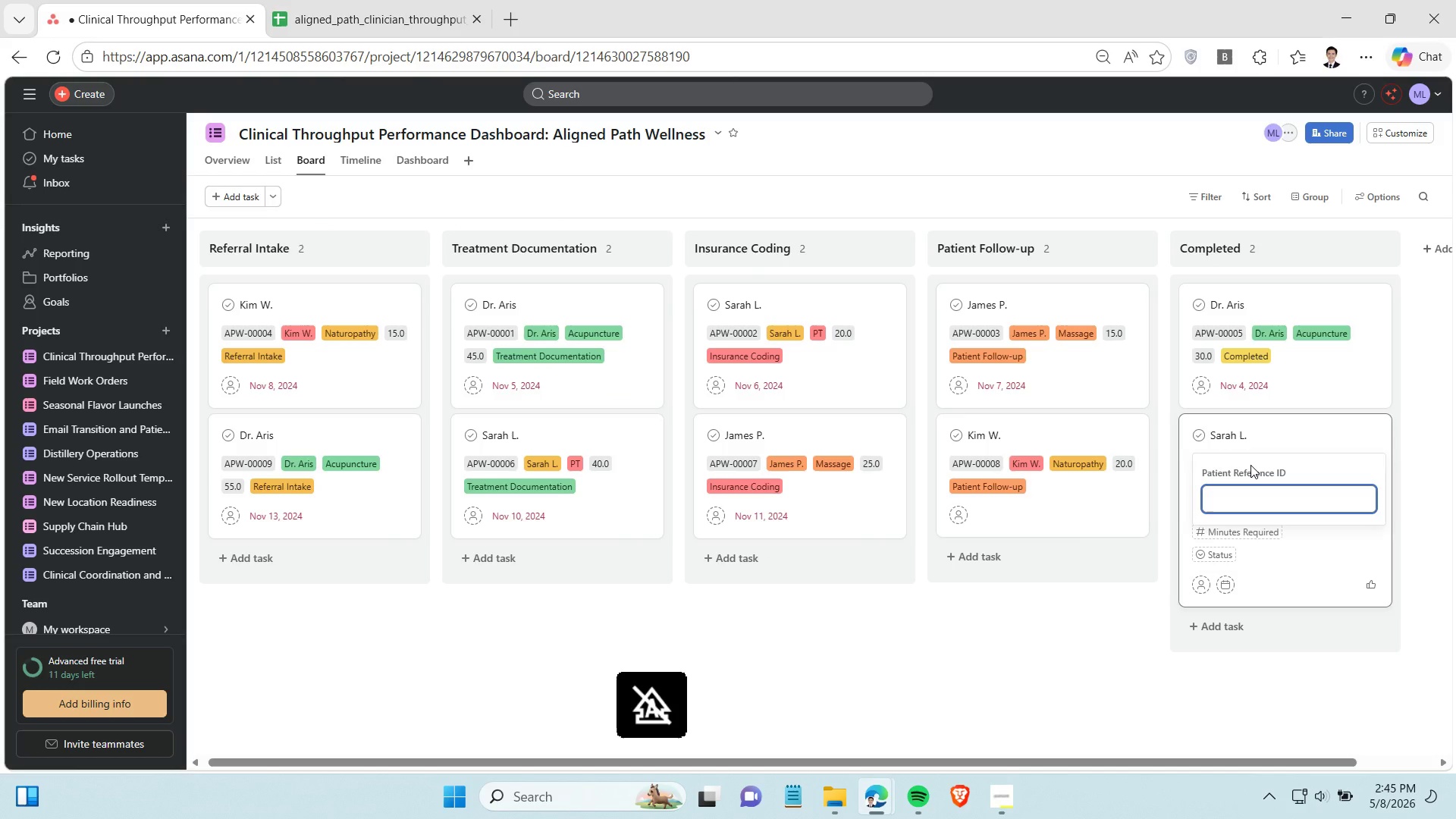 
key(Control+V)
 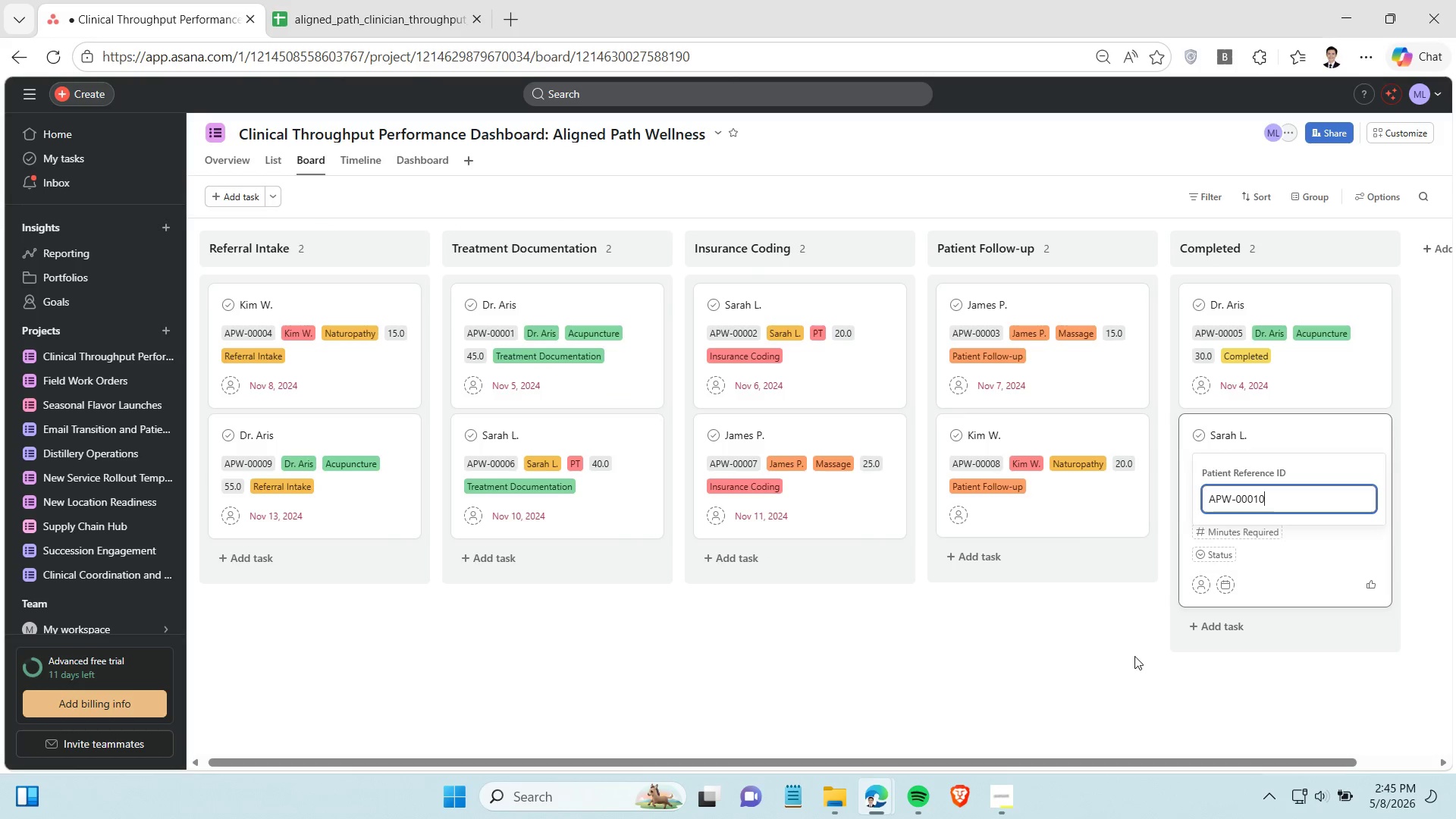 
left_click([1134, 656])
 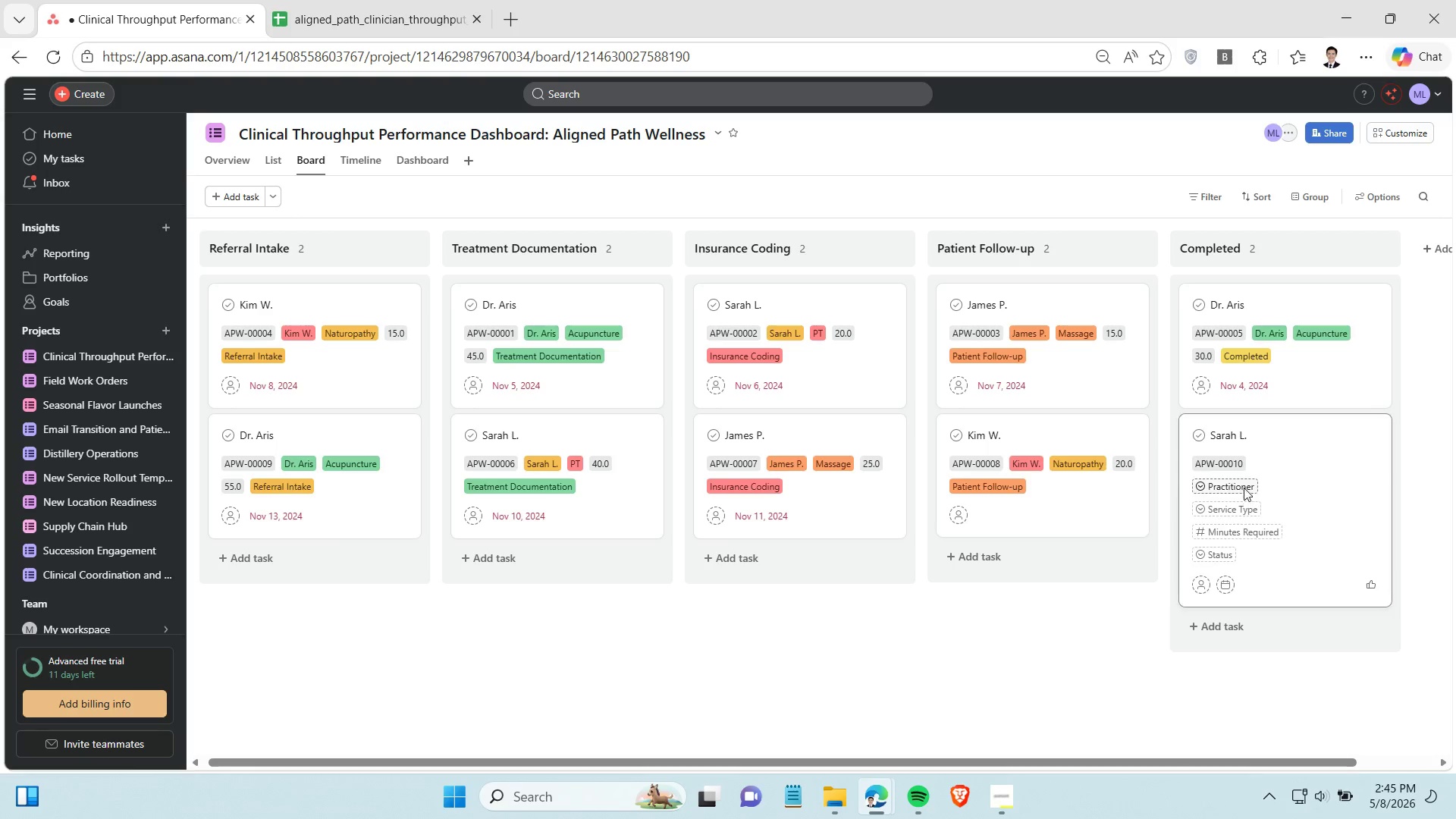 
left_click([1244, 488])
 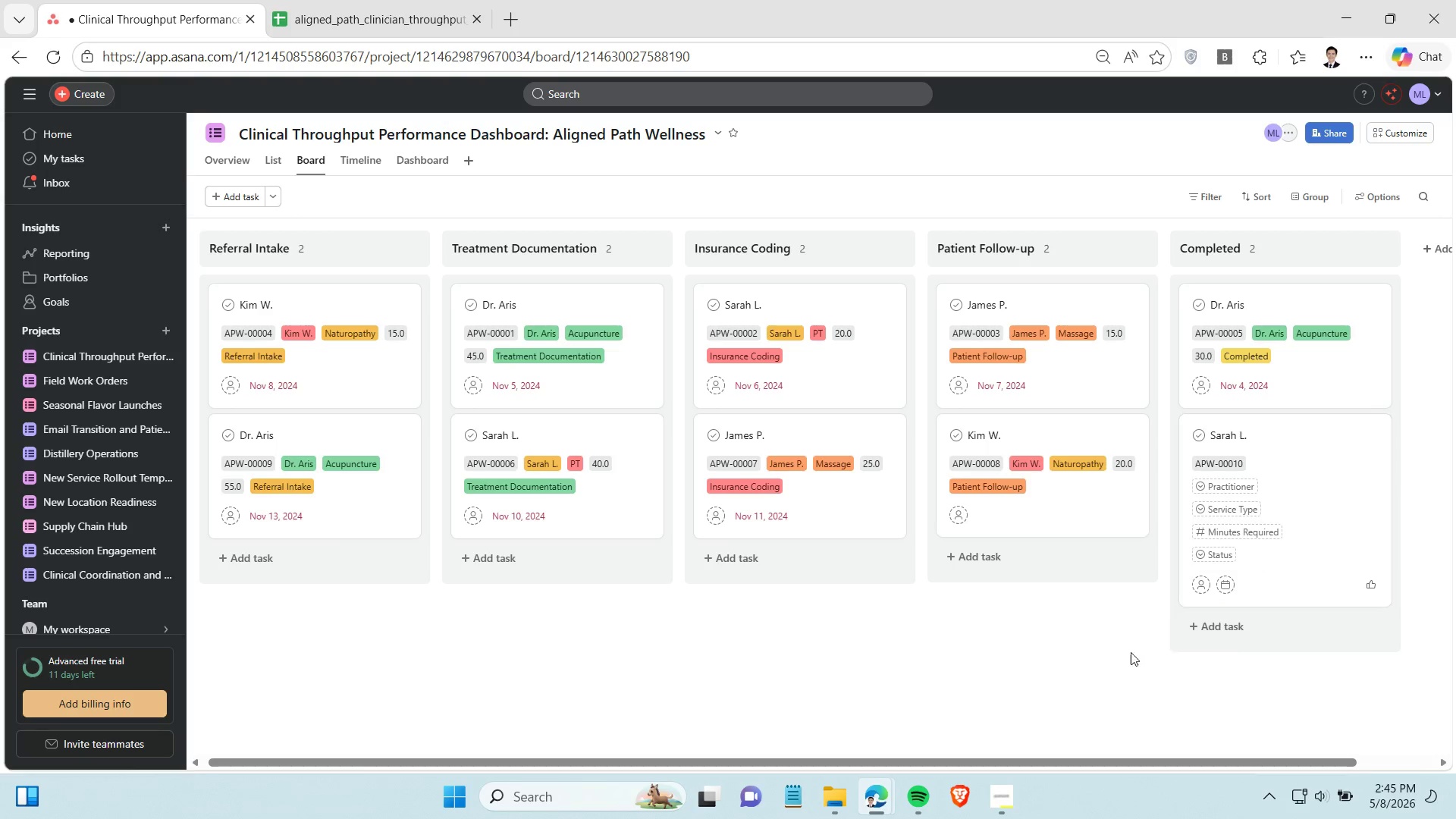 
double_click([1111, 652])
 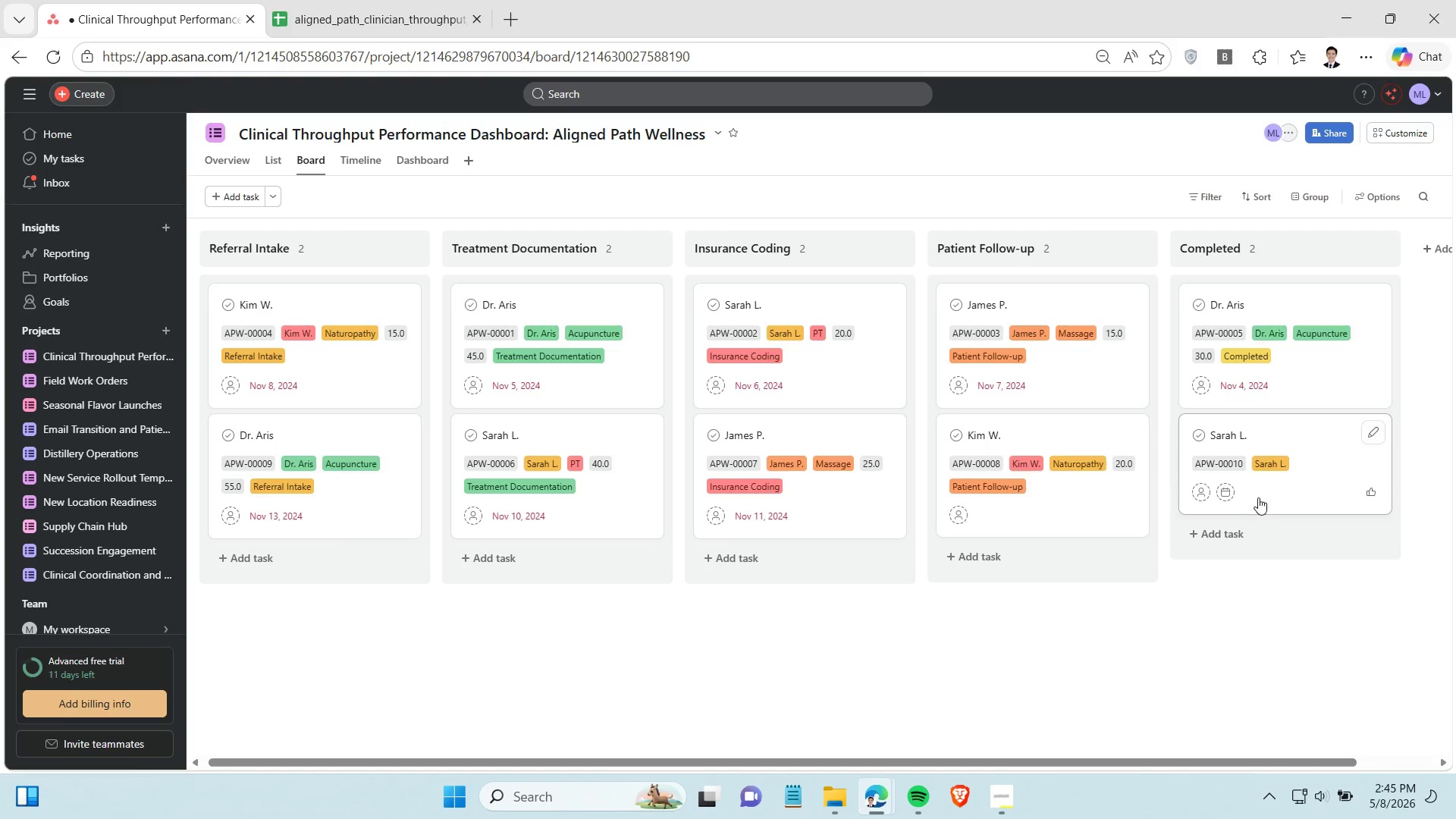 
left_click([1257, 497])
 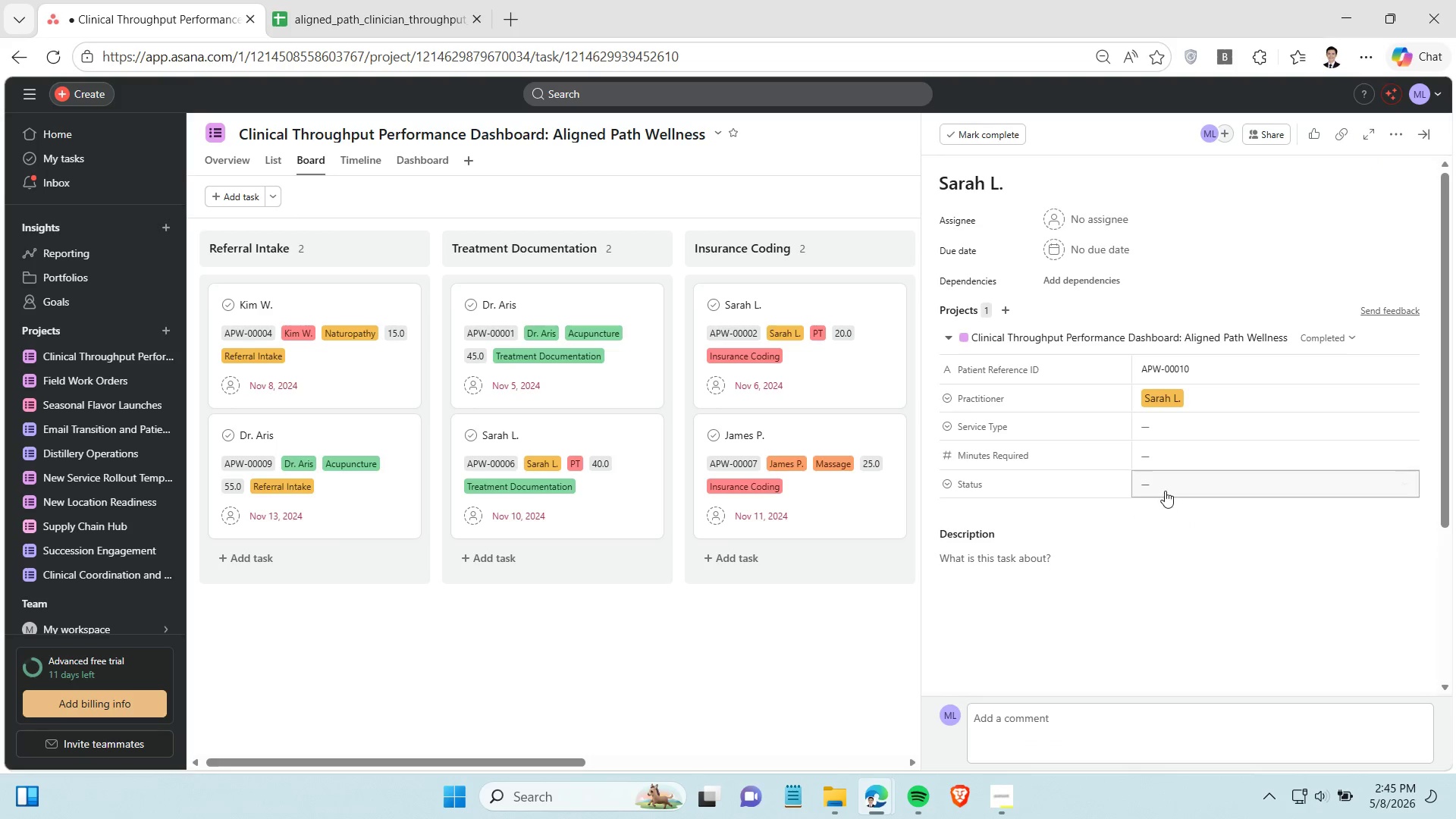 
left_click([1164, 485])
 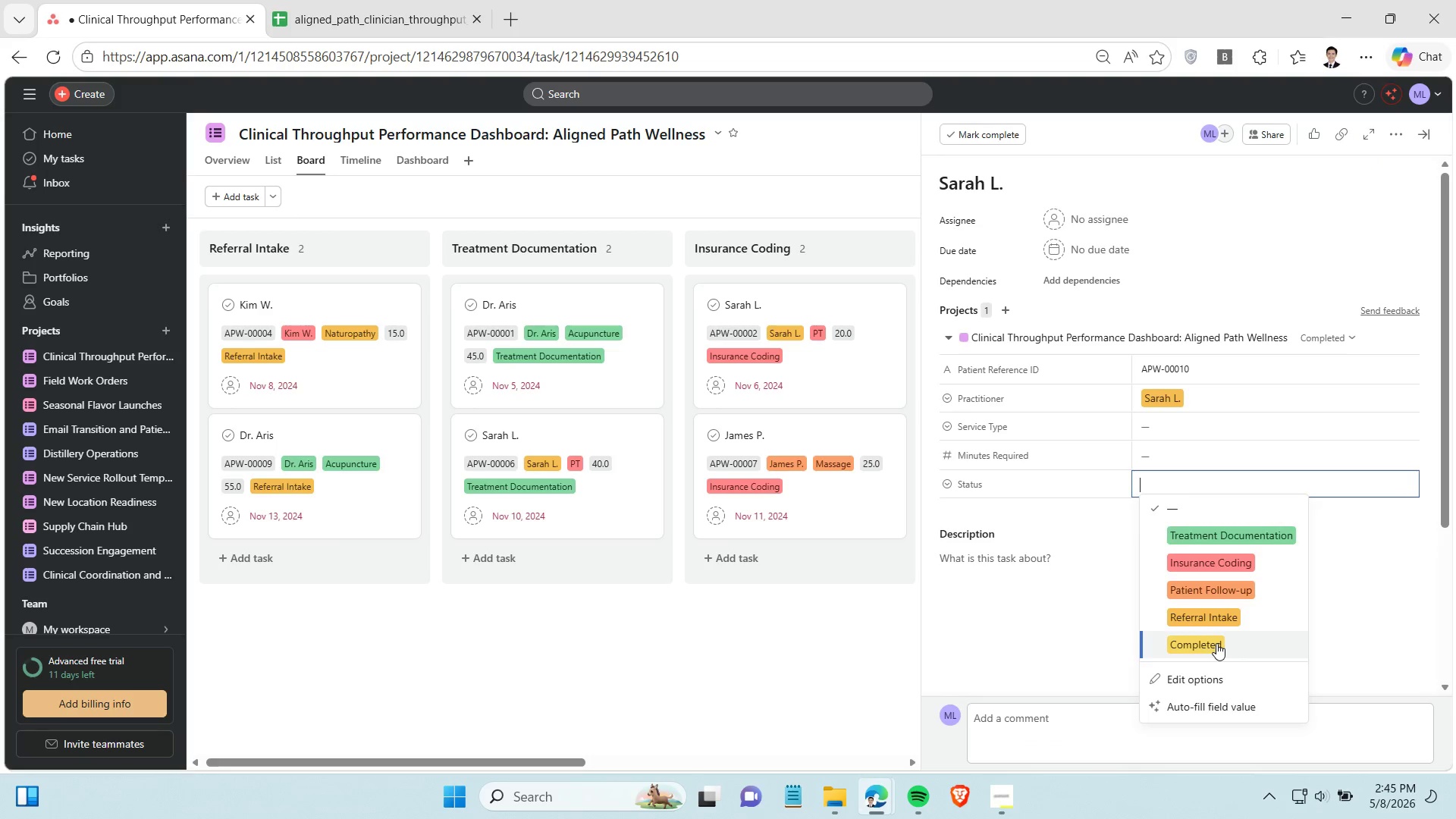 
left_click([1216, 643])
 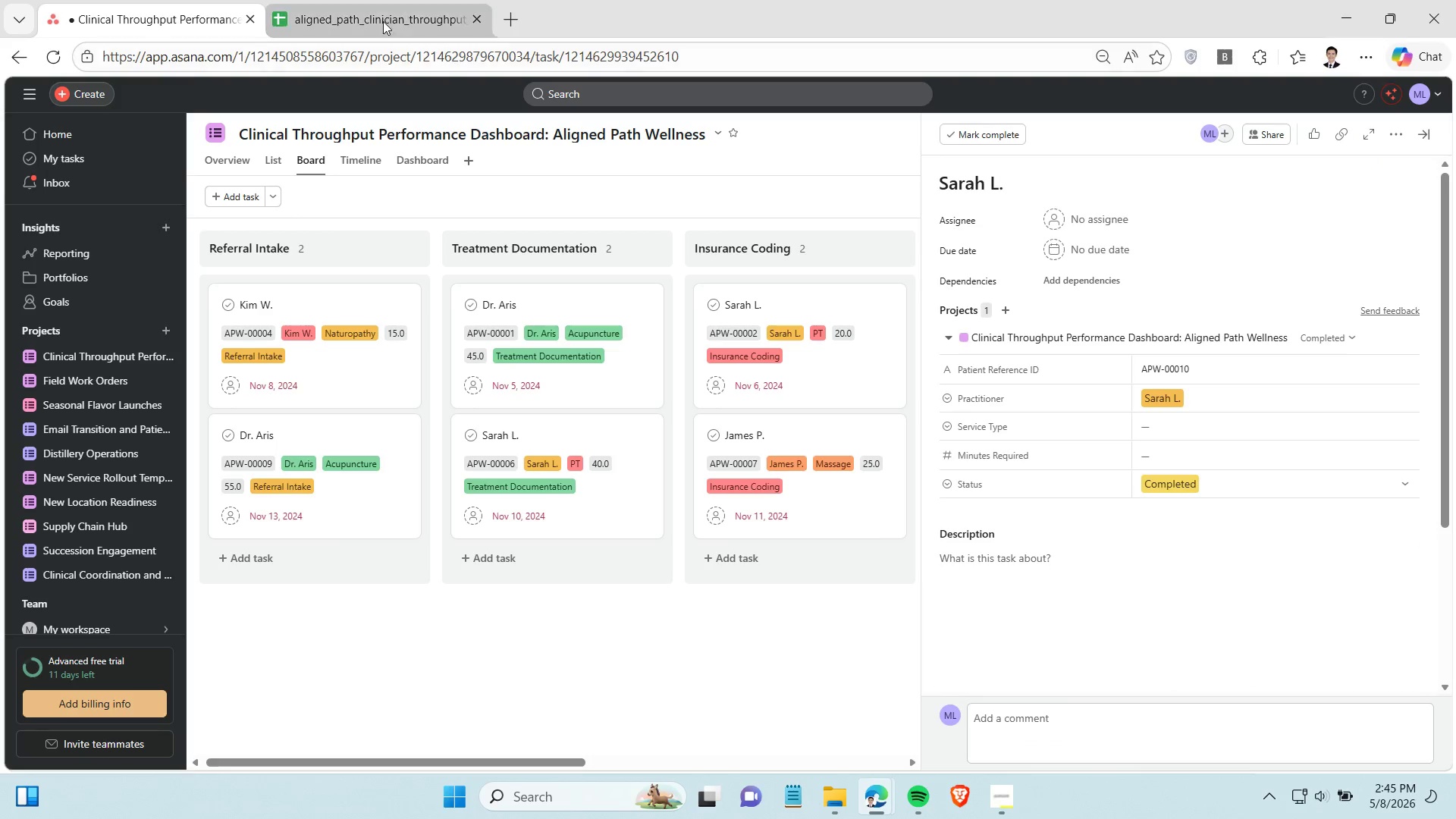 
left_click([379, 14])
 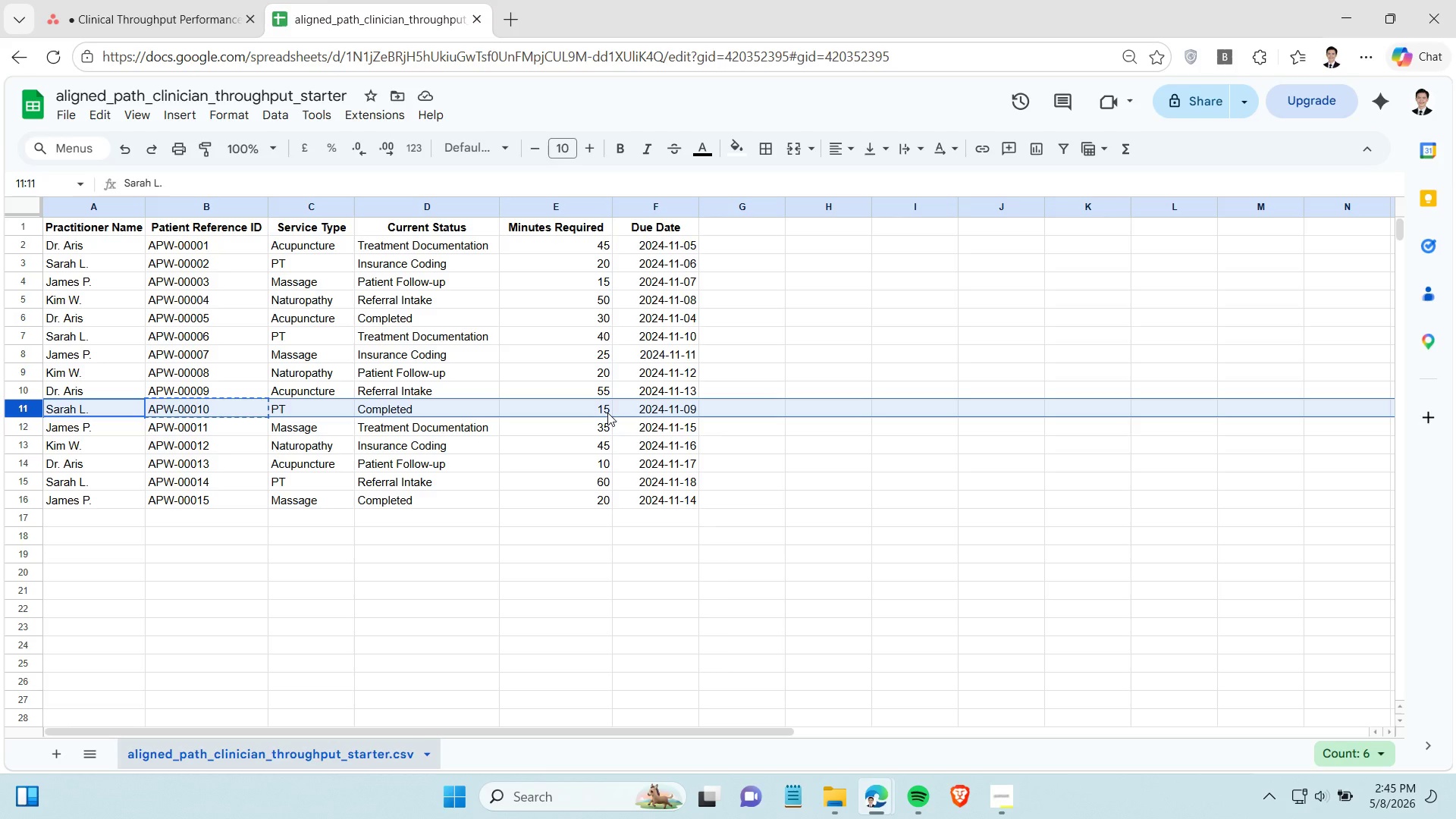 
left_click([629, 410])
 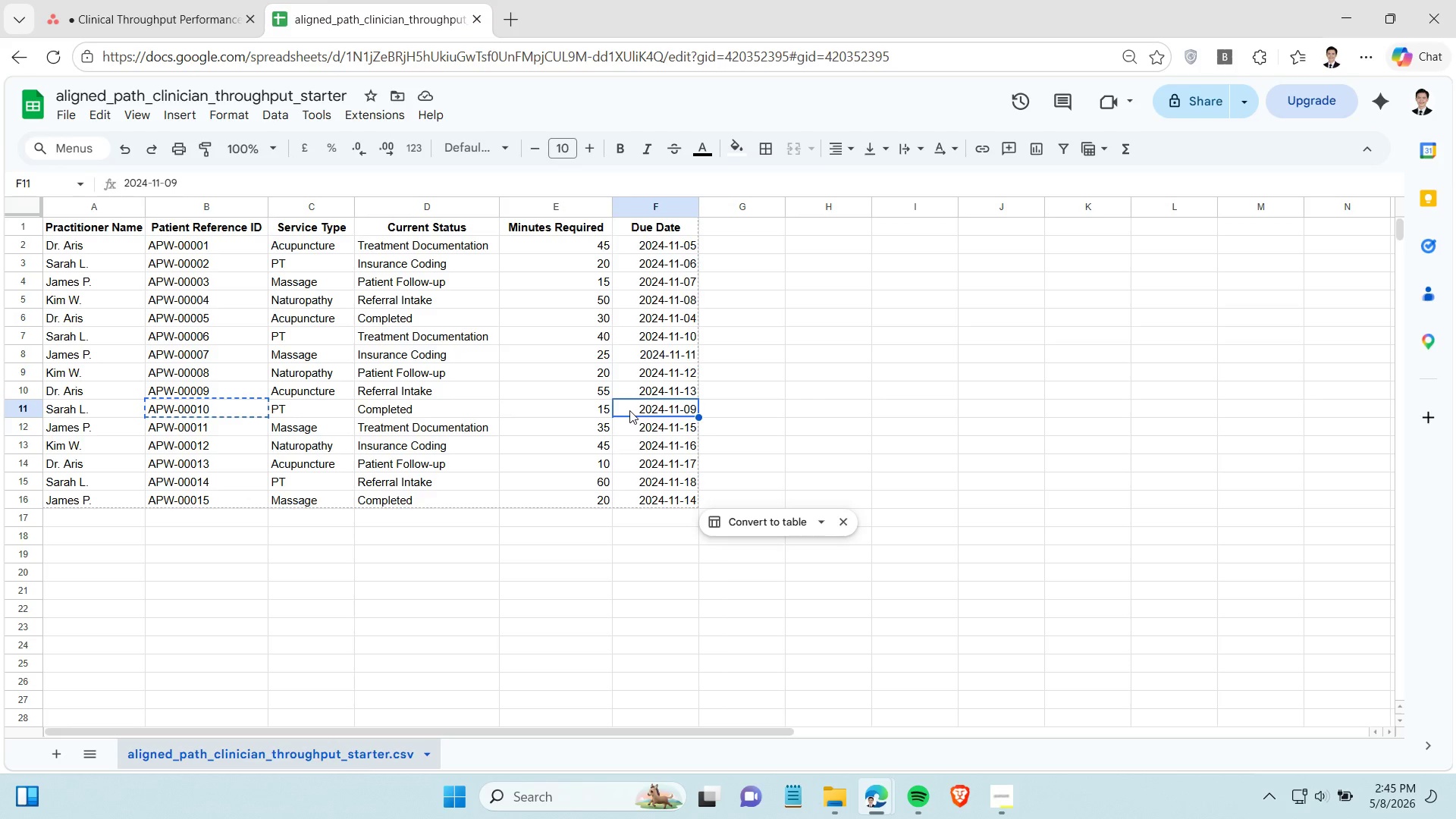 
key(Control+C)
 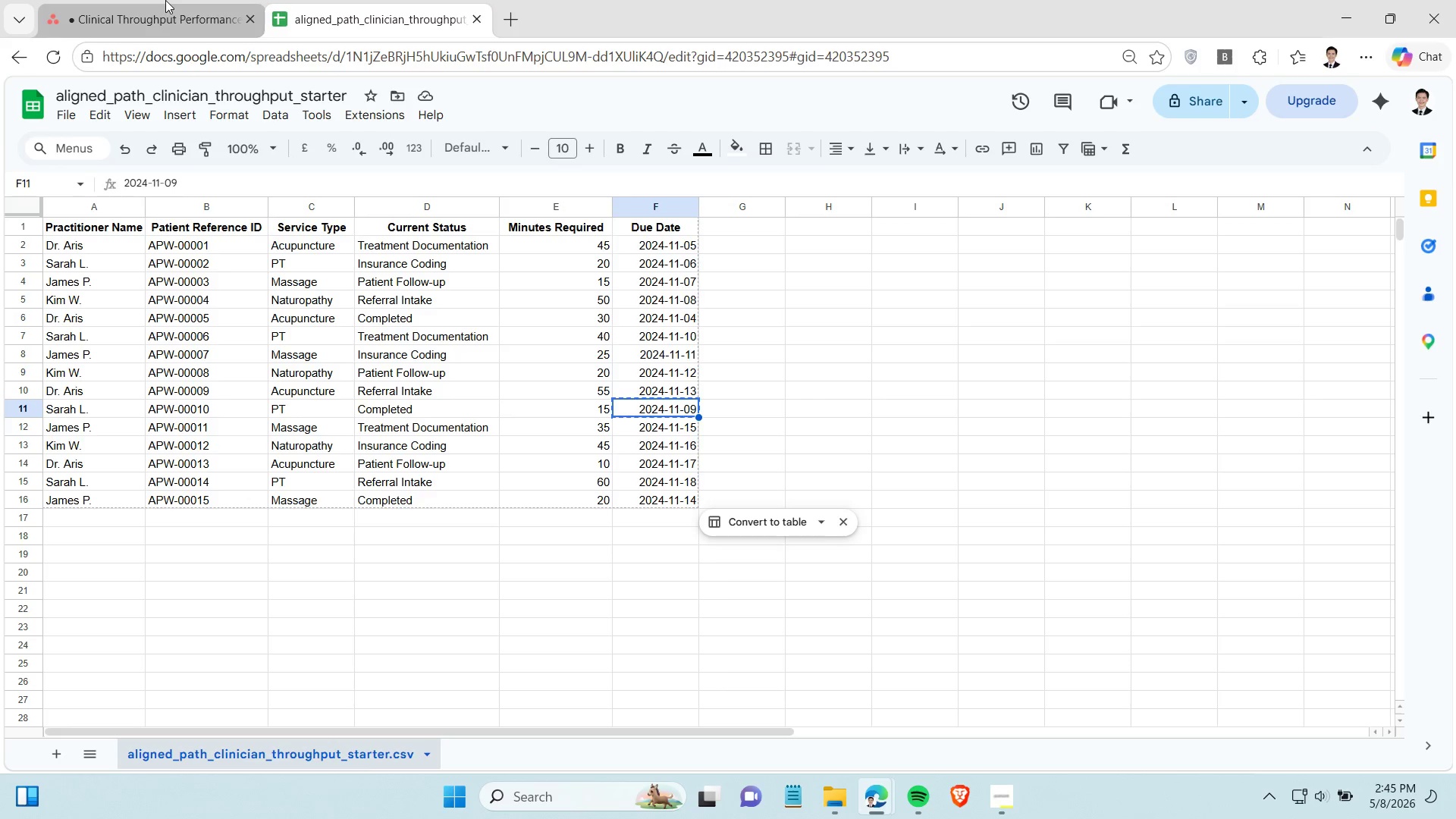 
left_click([165, 0])
 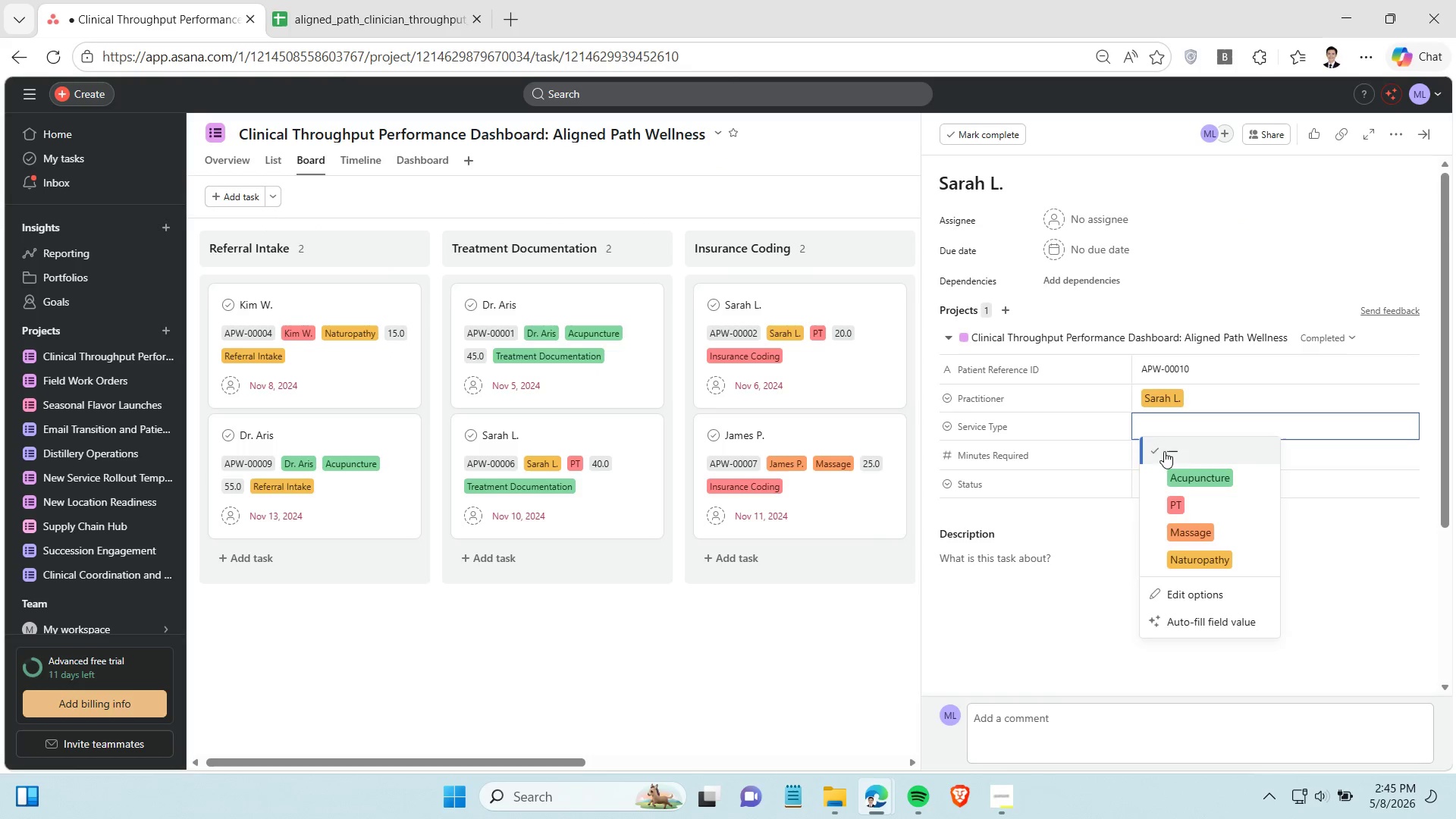 
left_click([1178, 504])
 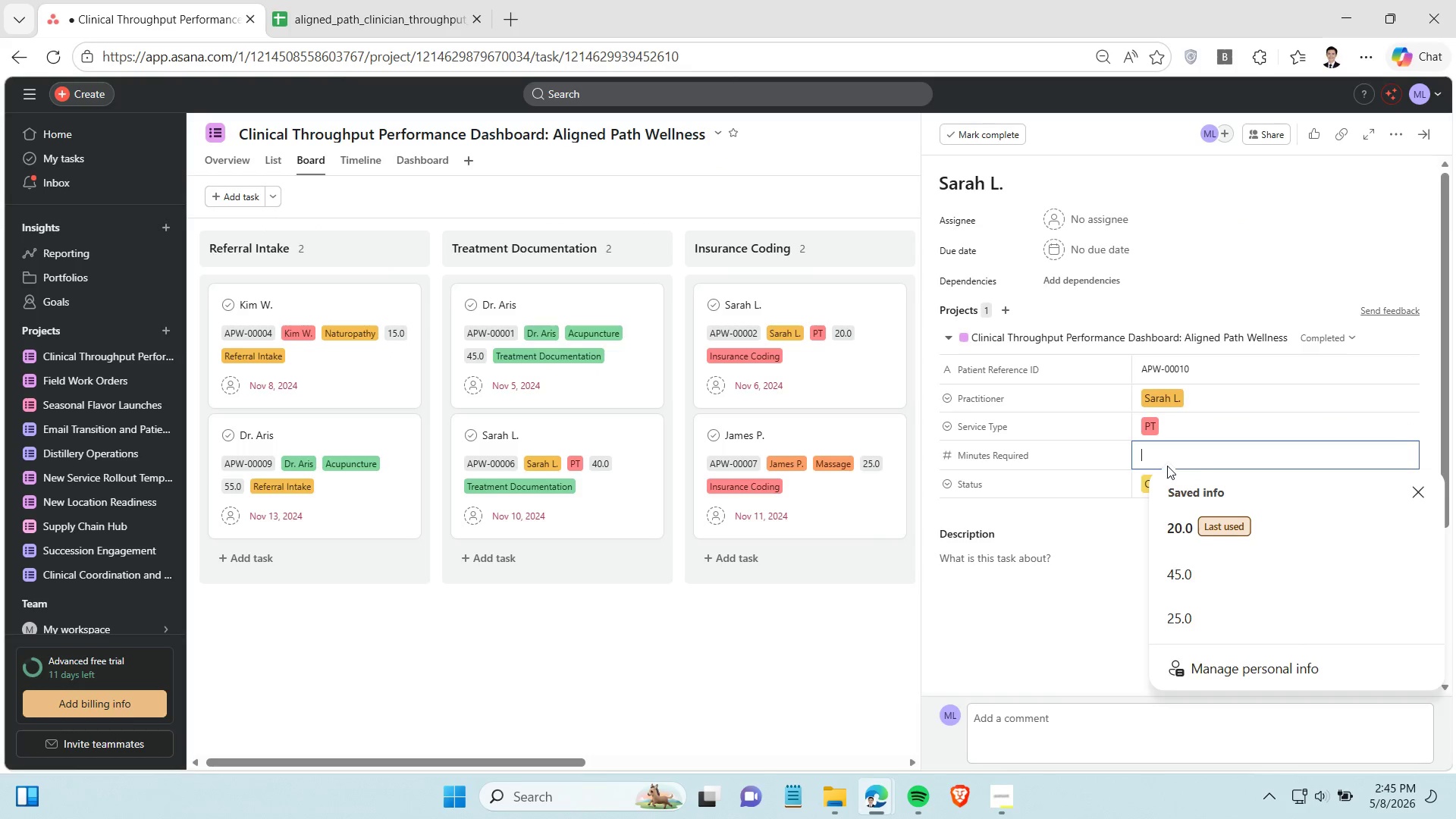 
left_click([1167, 466])
 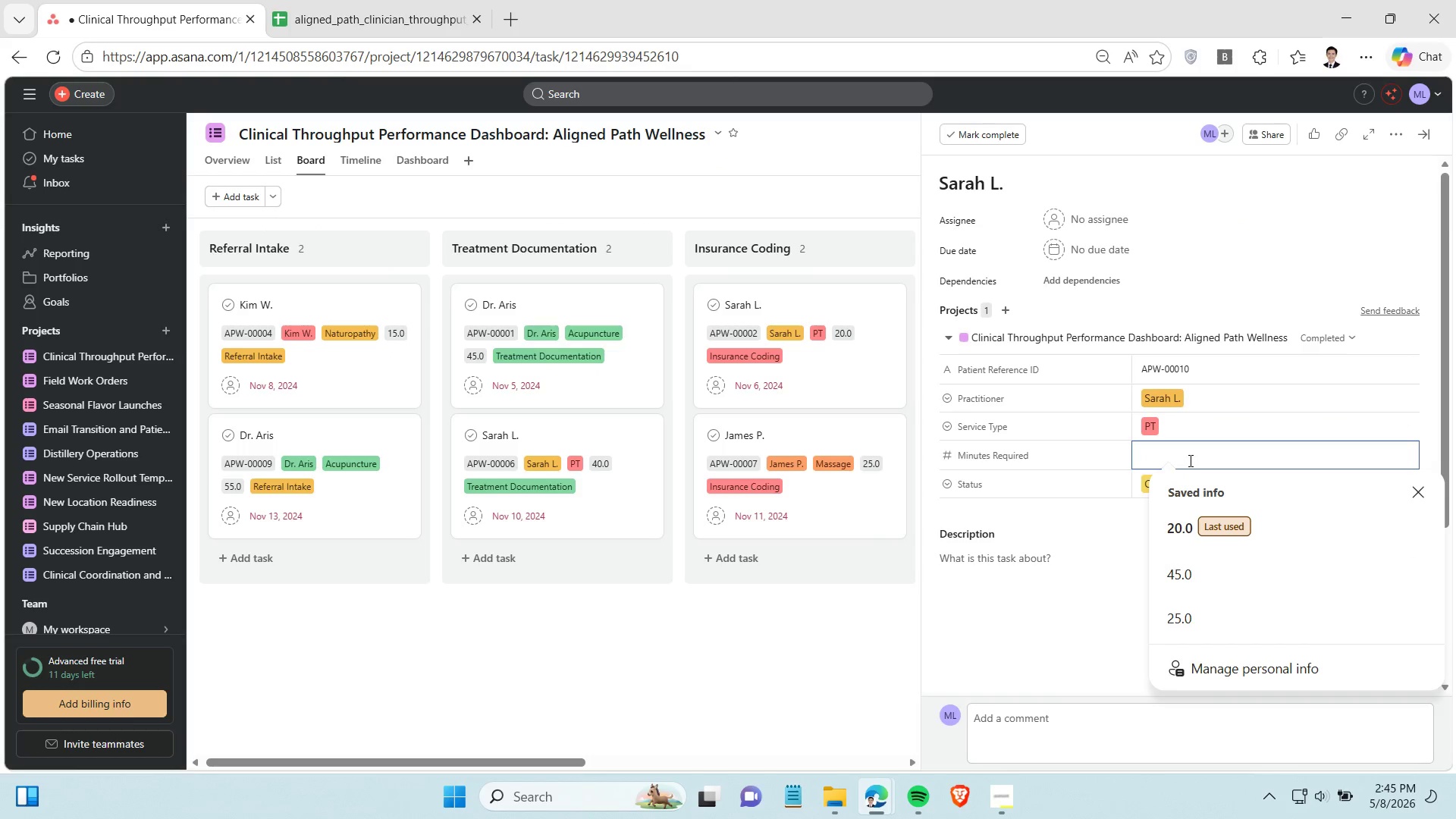 
type(15)
 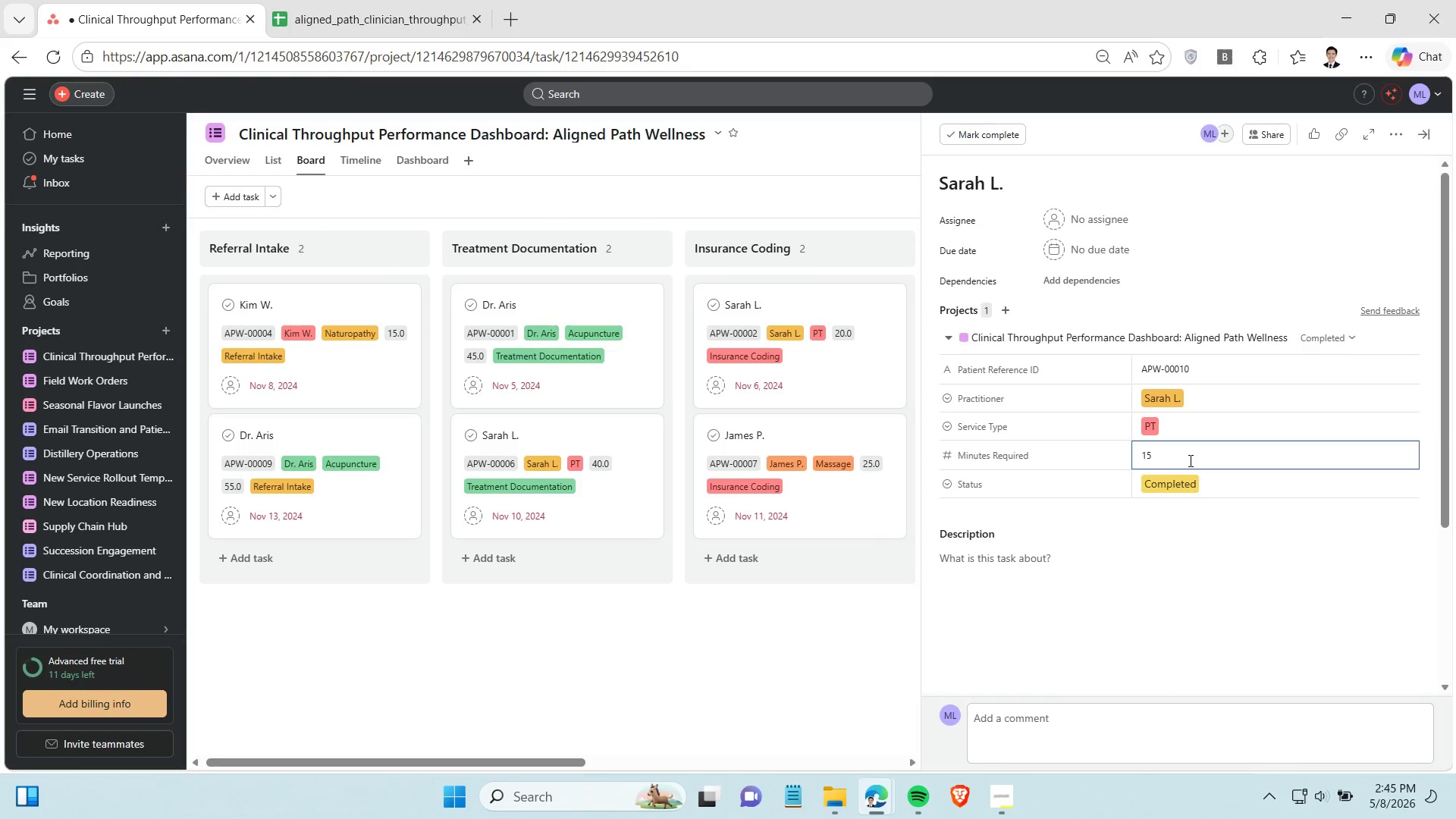 
key(Enter)
 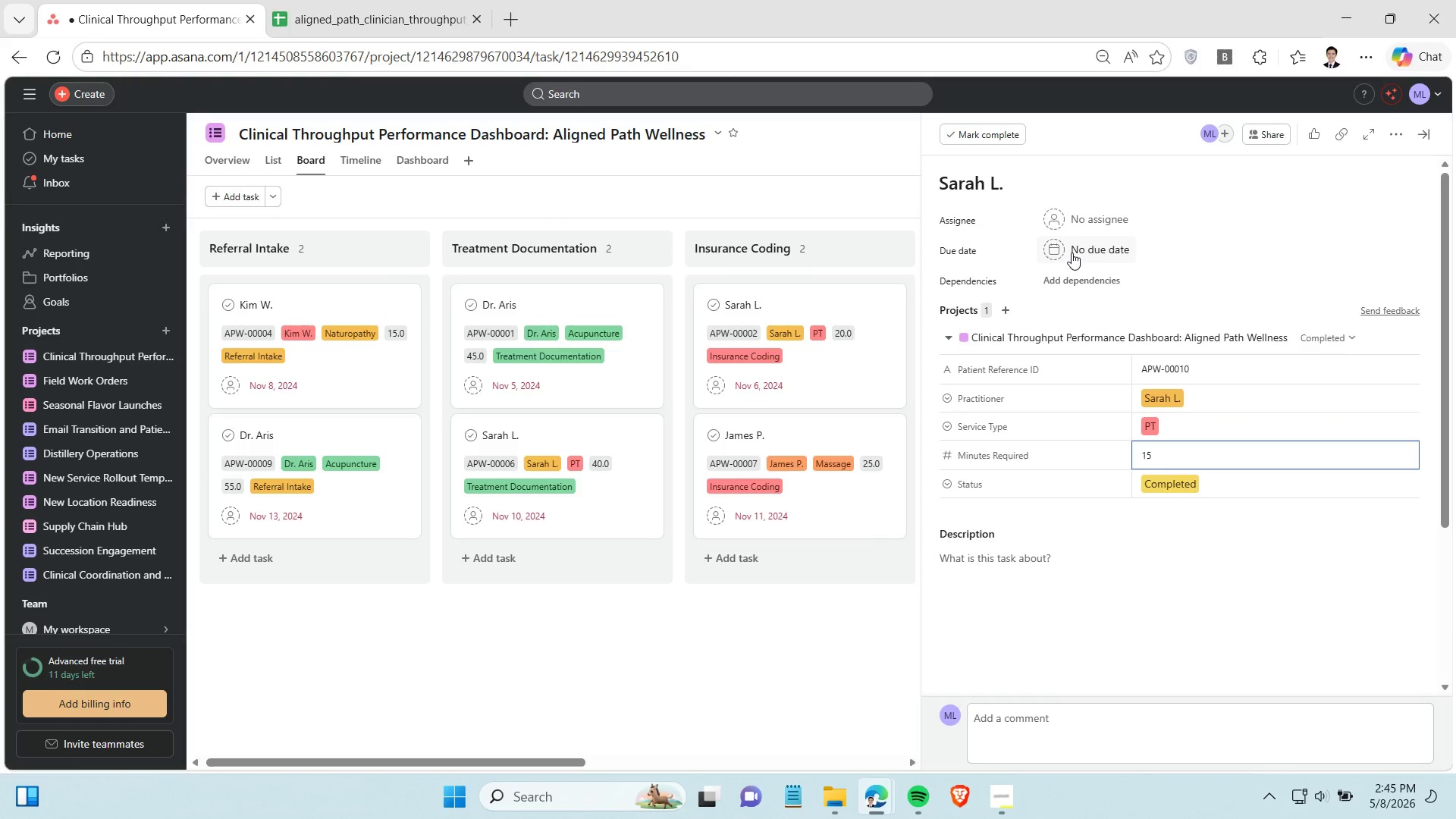 
left_click([1072, 253])
 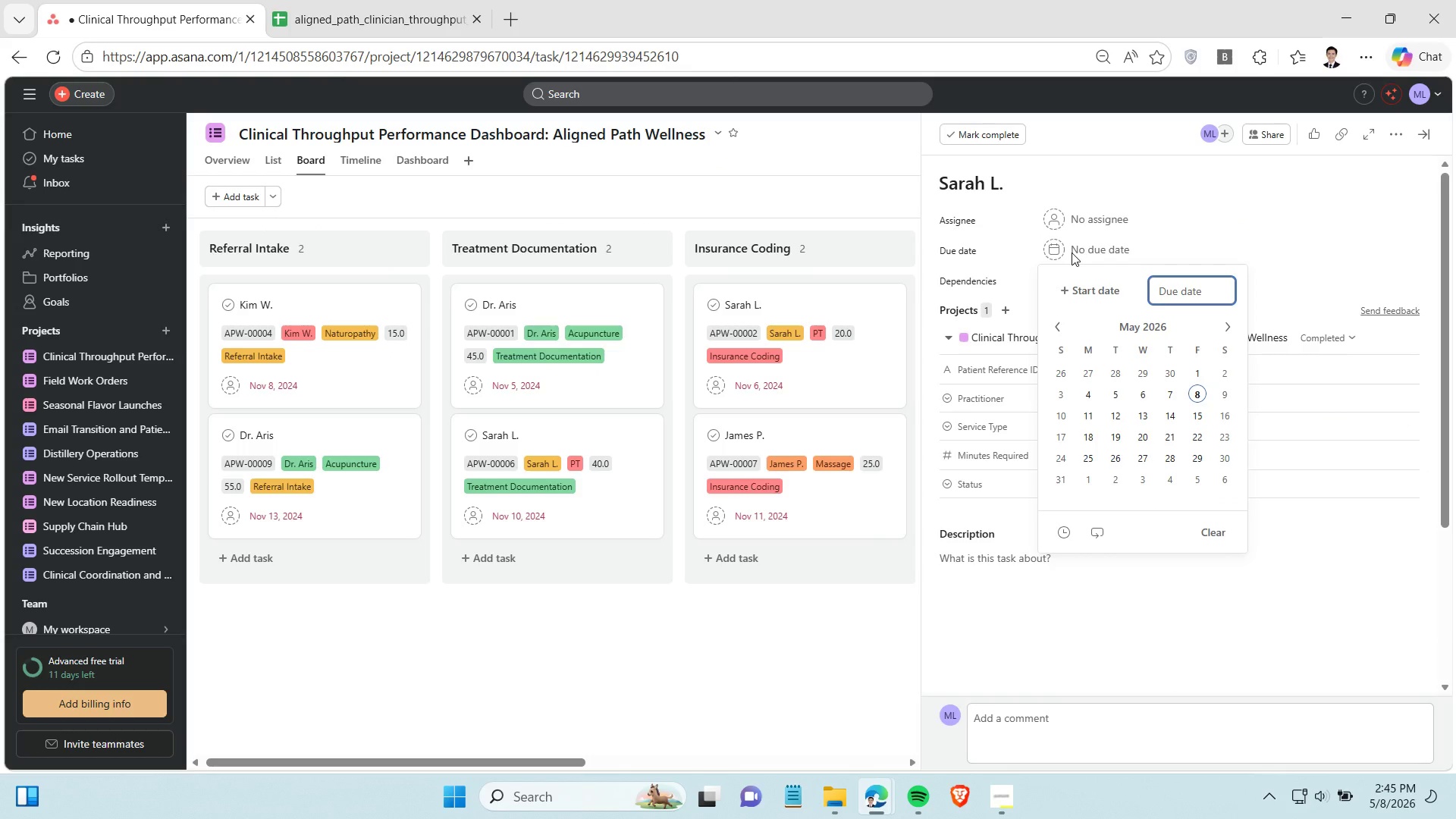 
key(Control+V)
 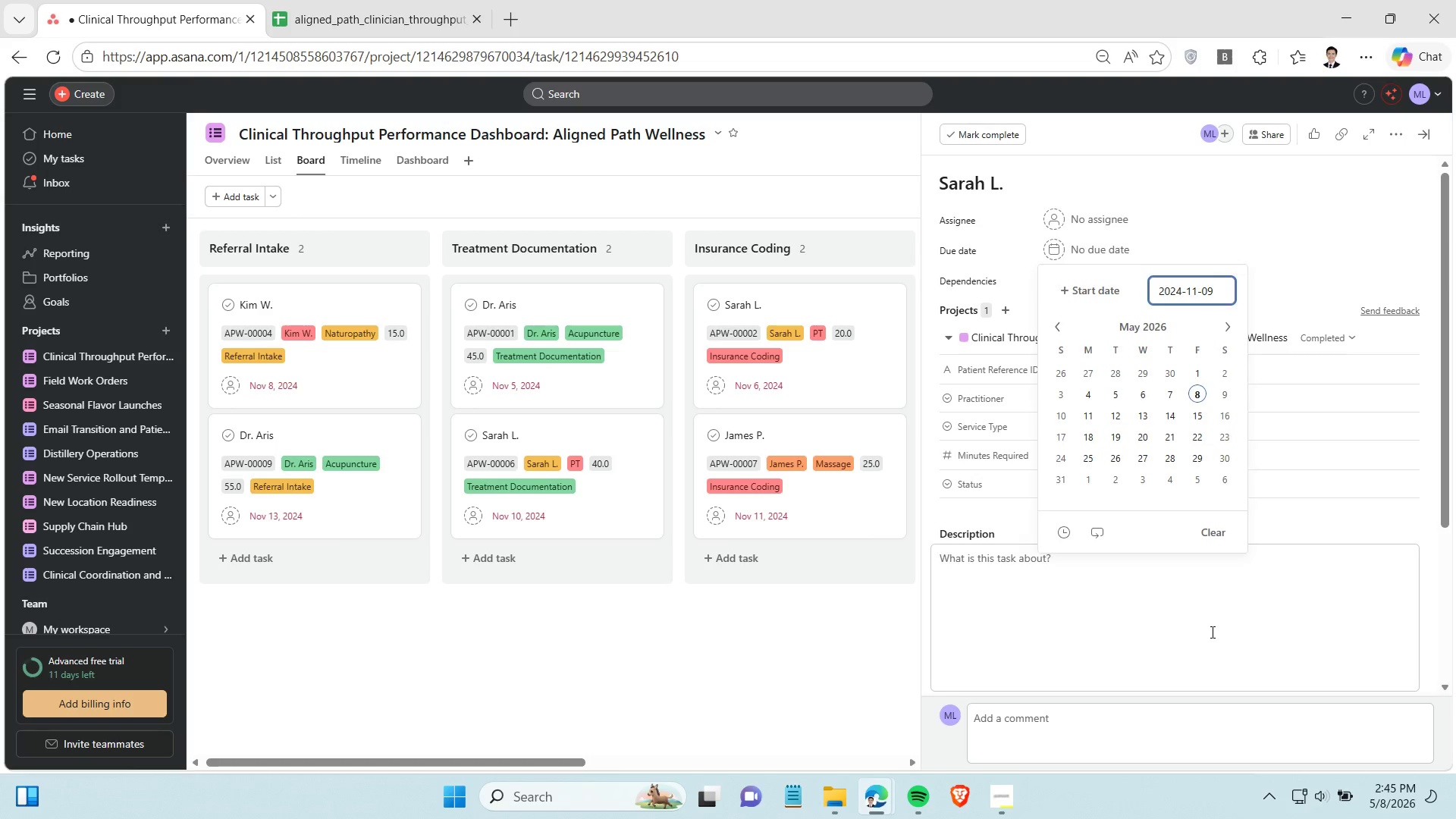 
left_click([1211, 632])
 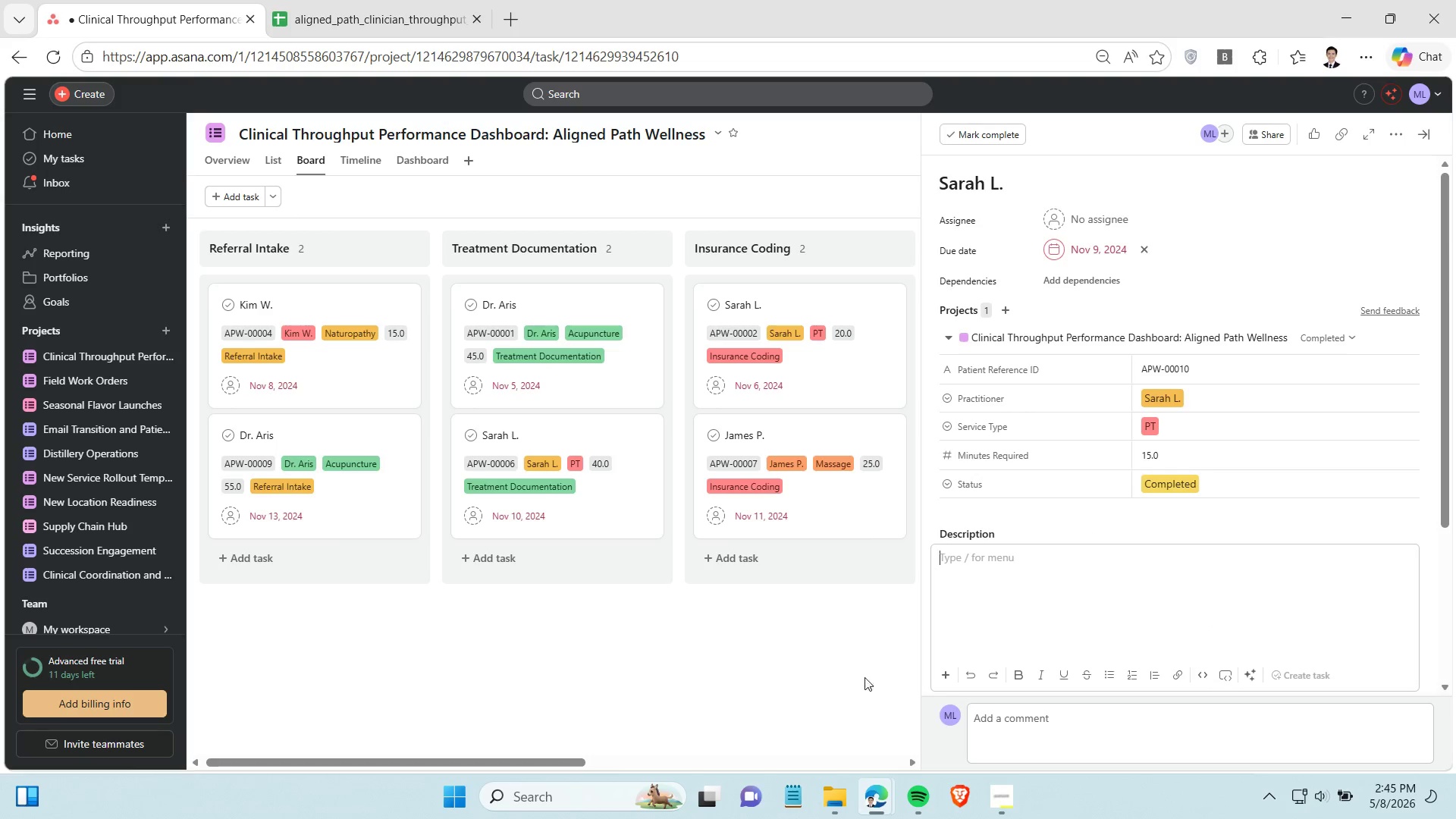 
left_click([861, 675])
 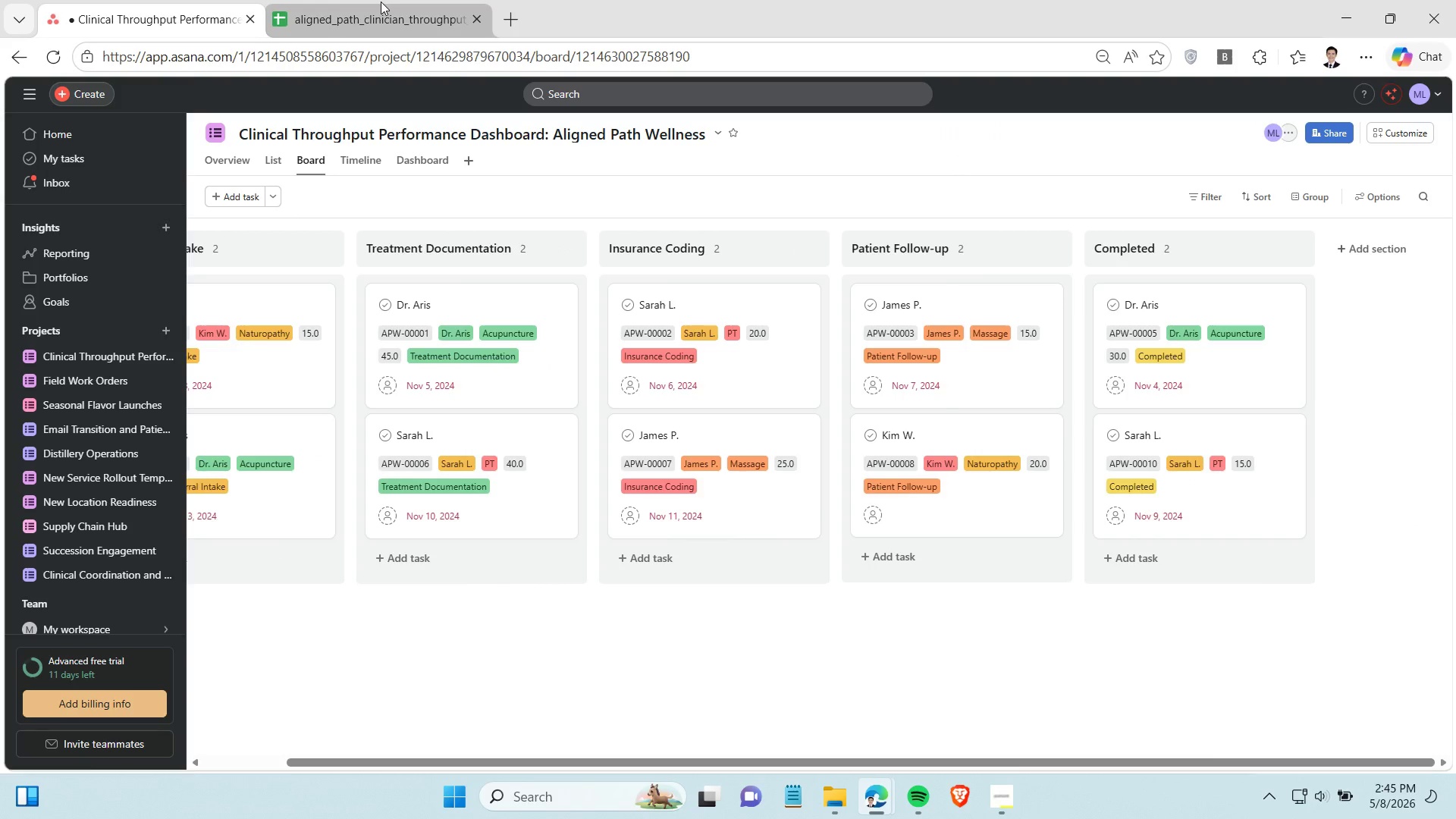 
left_click([381, 2])
 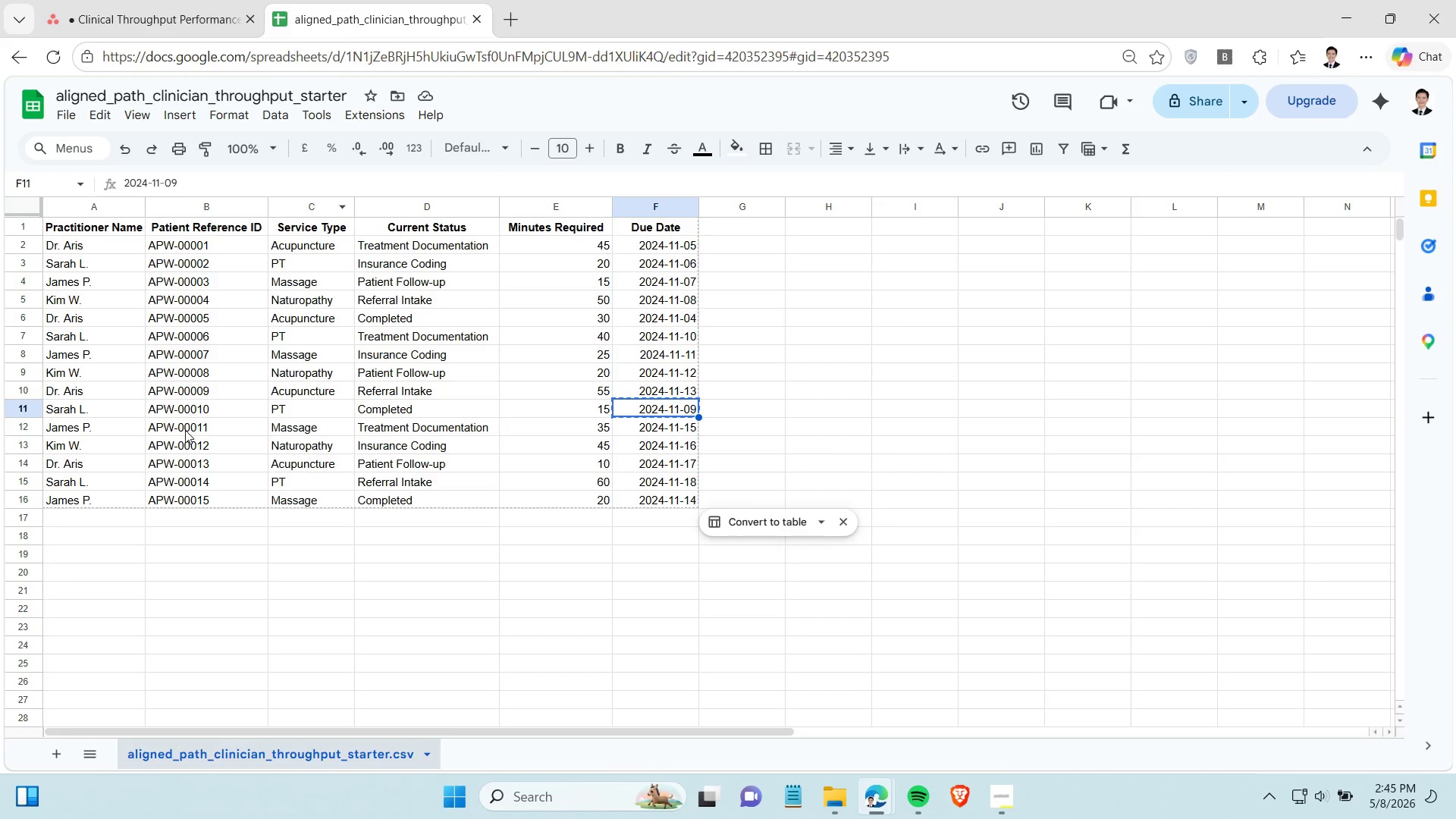 
left_click([186, 426])
 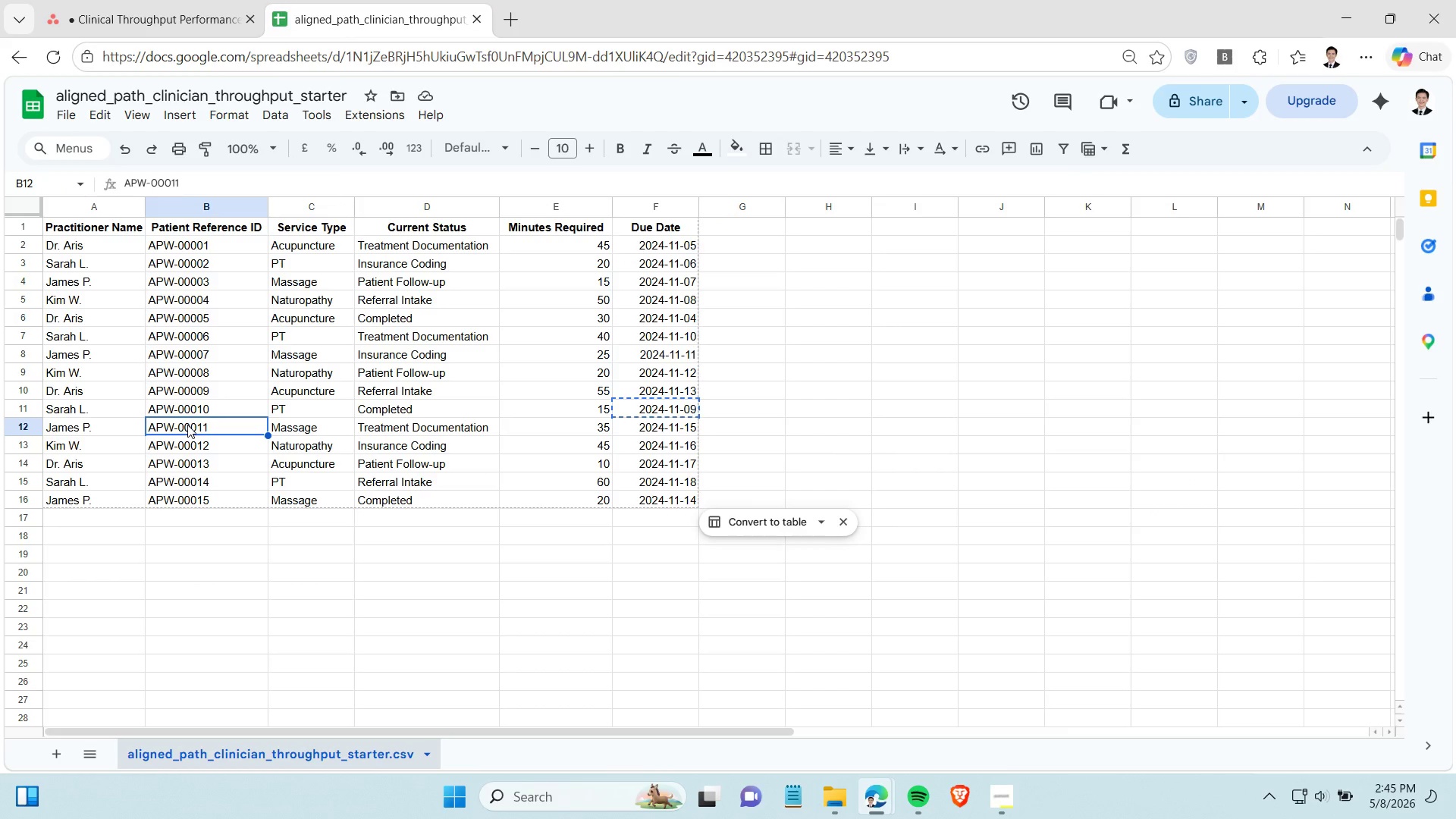 
key(Control+C)
 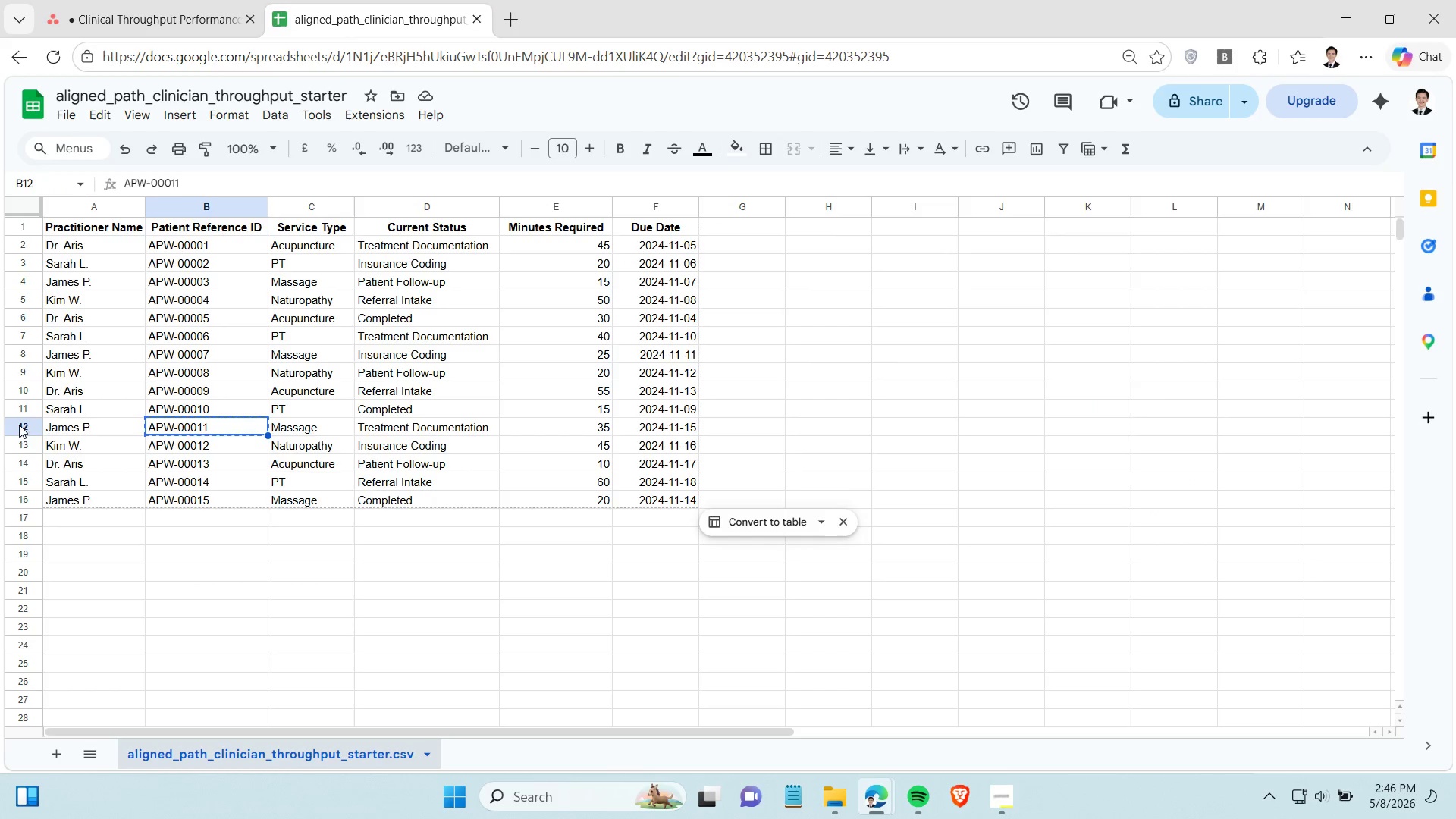 
left_click([19, 425])
 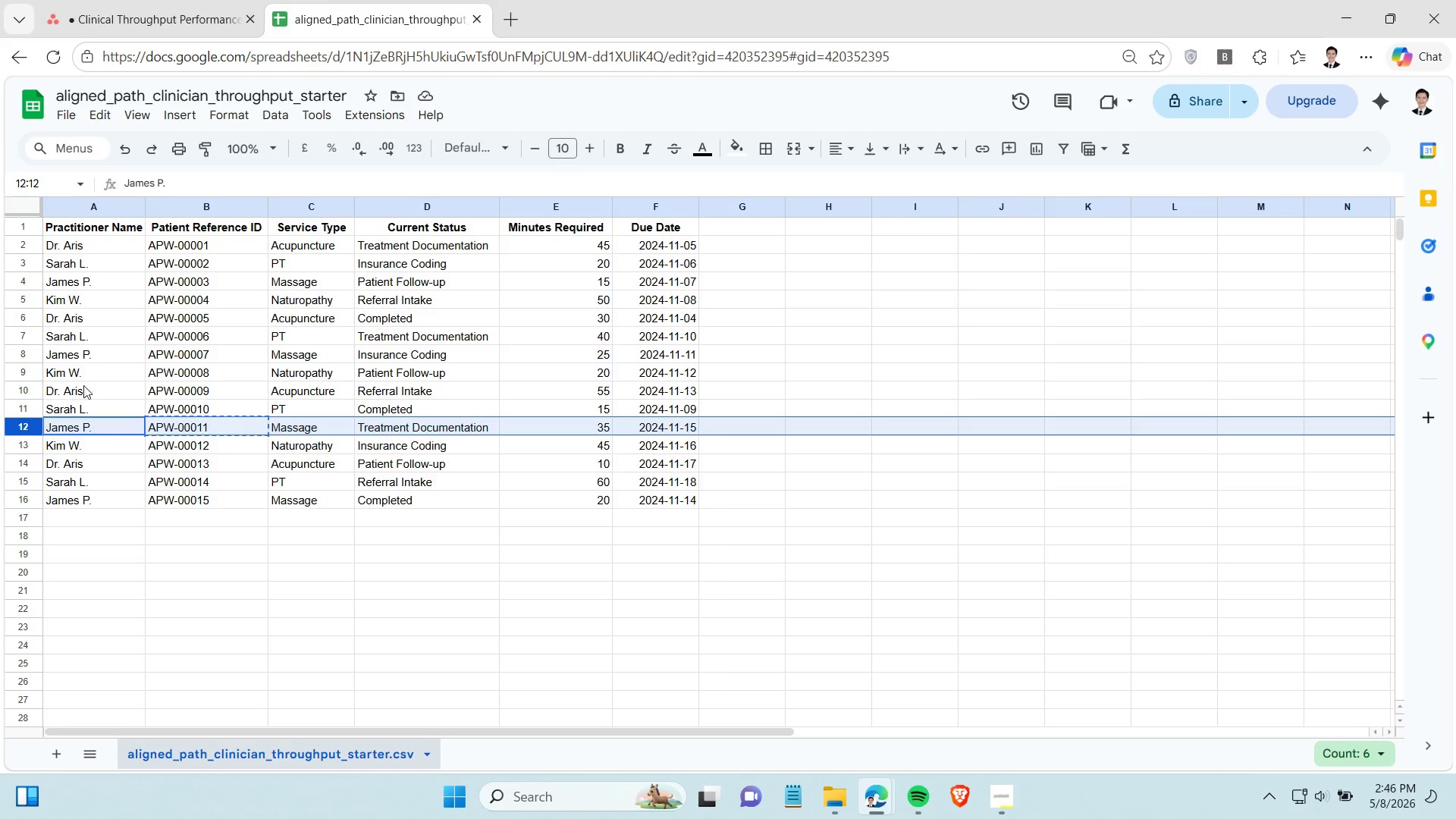 
left_click([208, 27])
 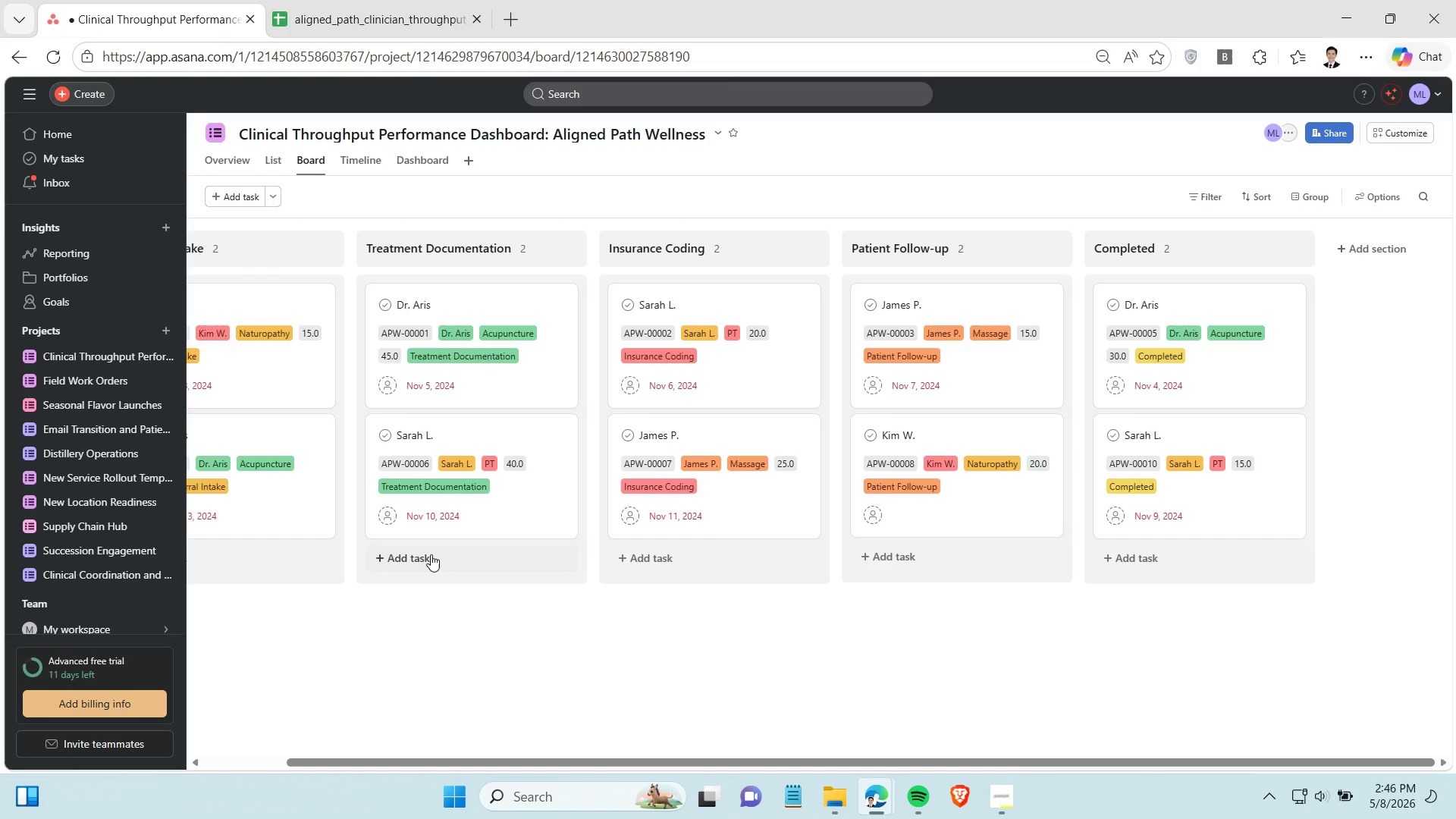 
left_click([425, 558])
 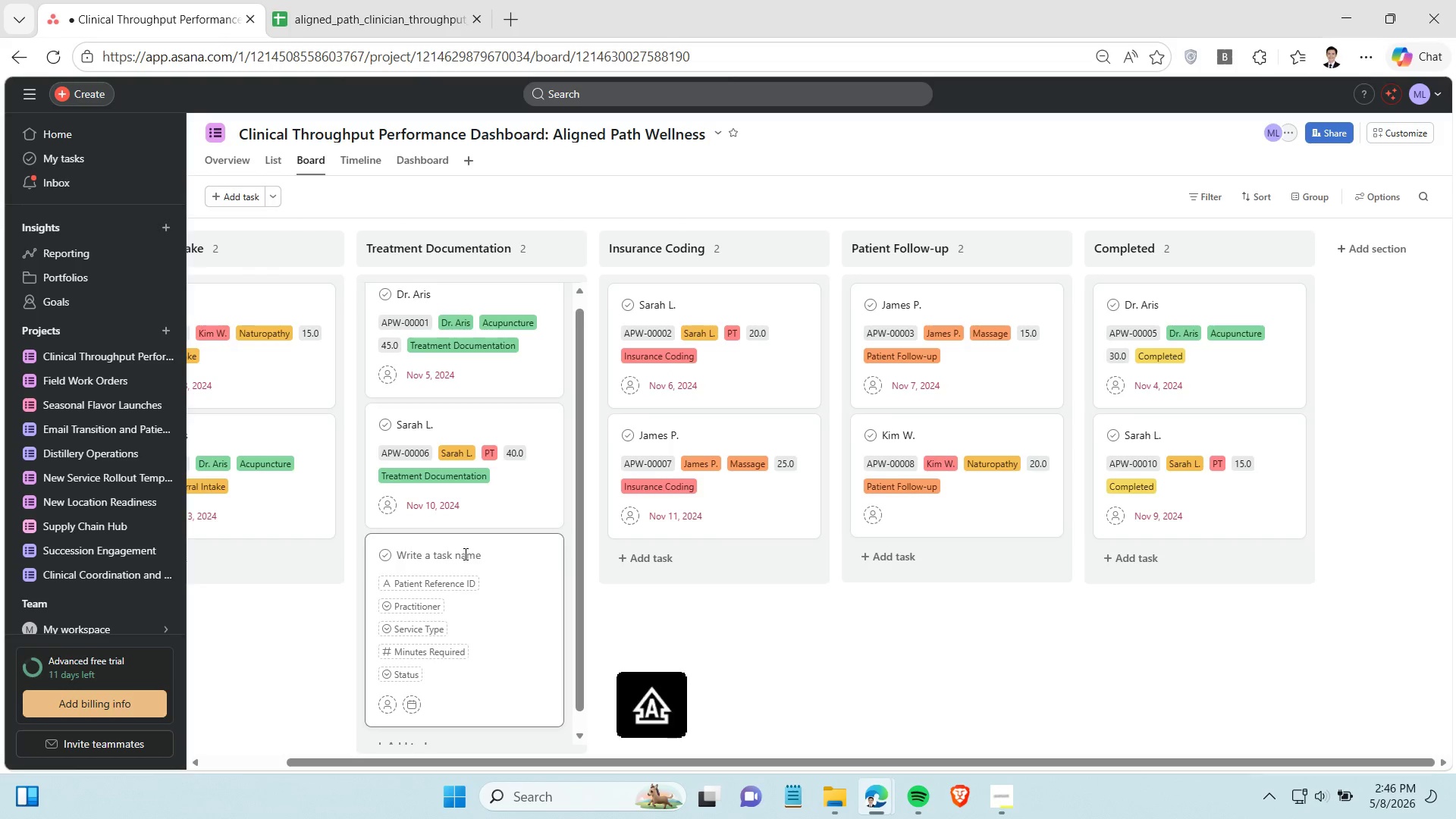 
type(James P.)
 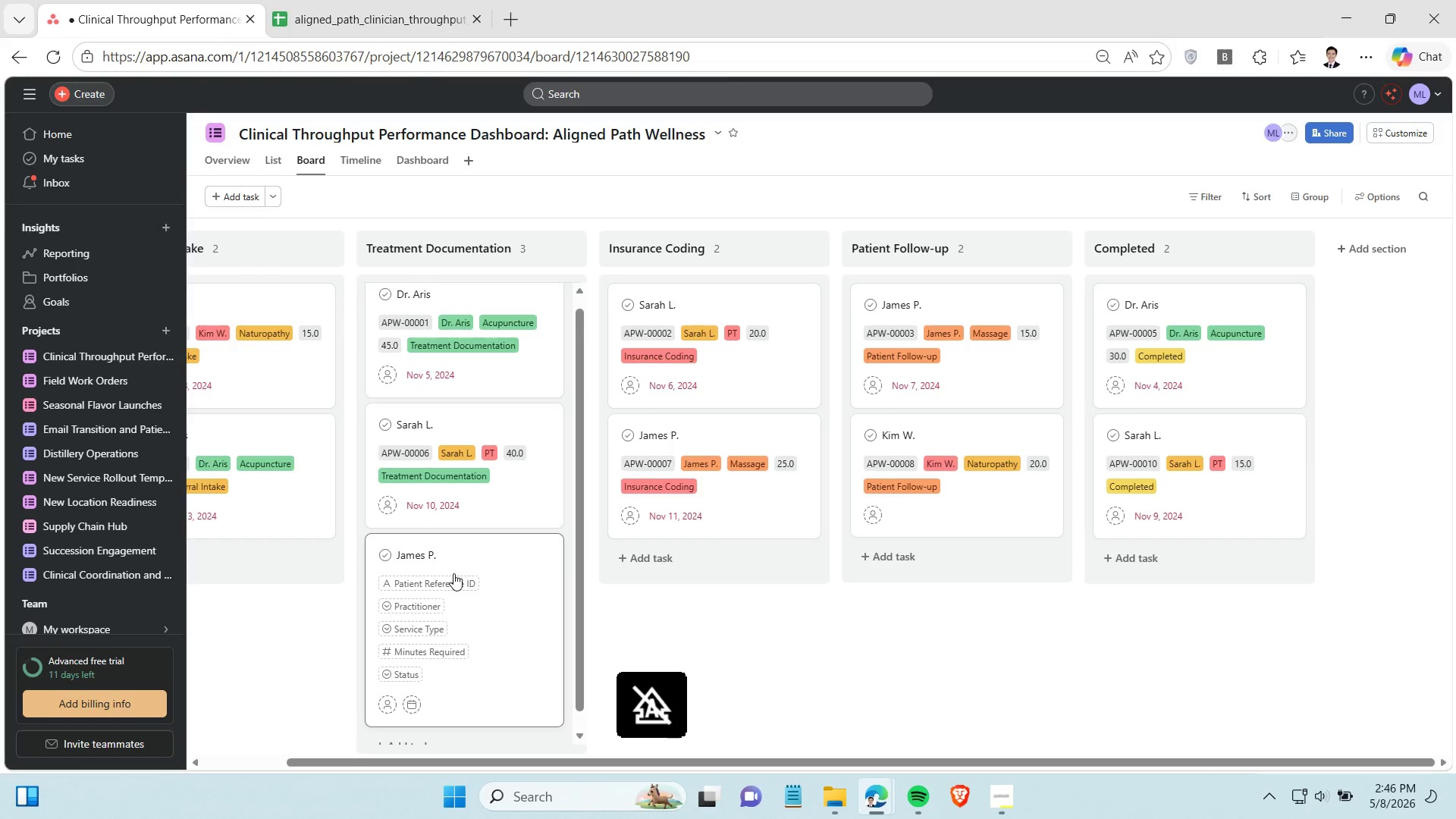 
left_click([451, 578])
 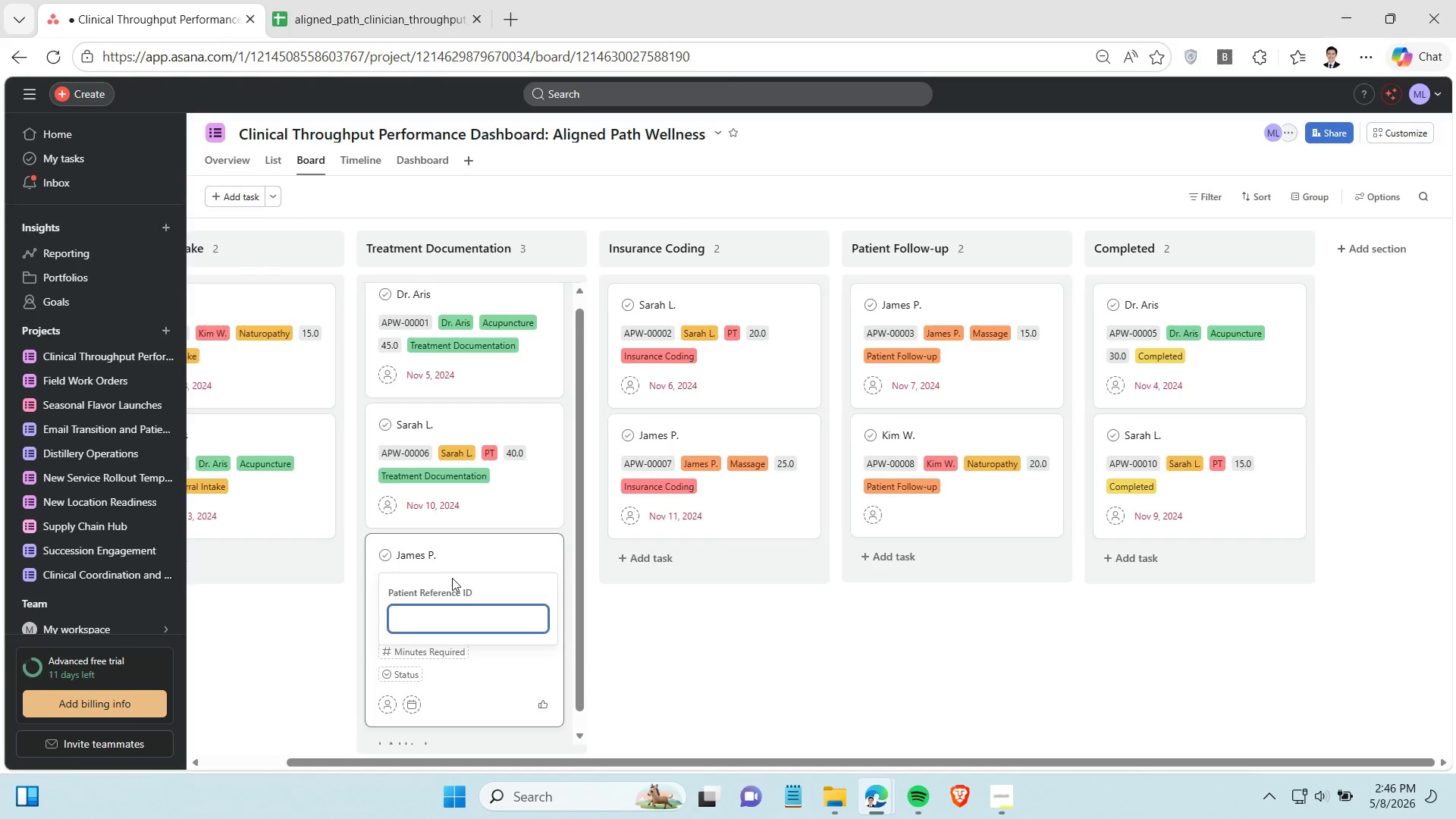 
key(Control+V)
 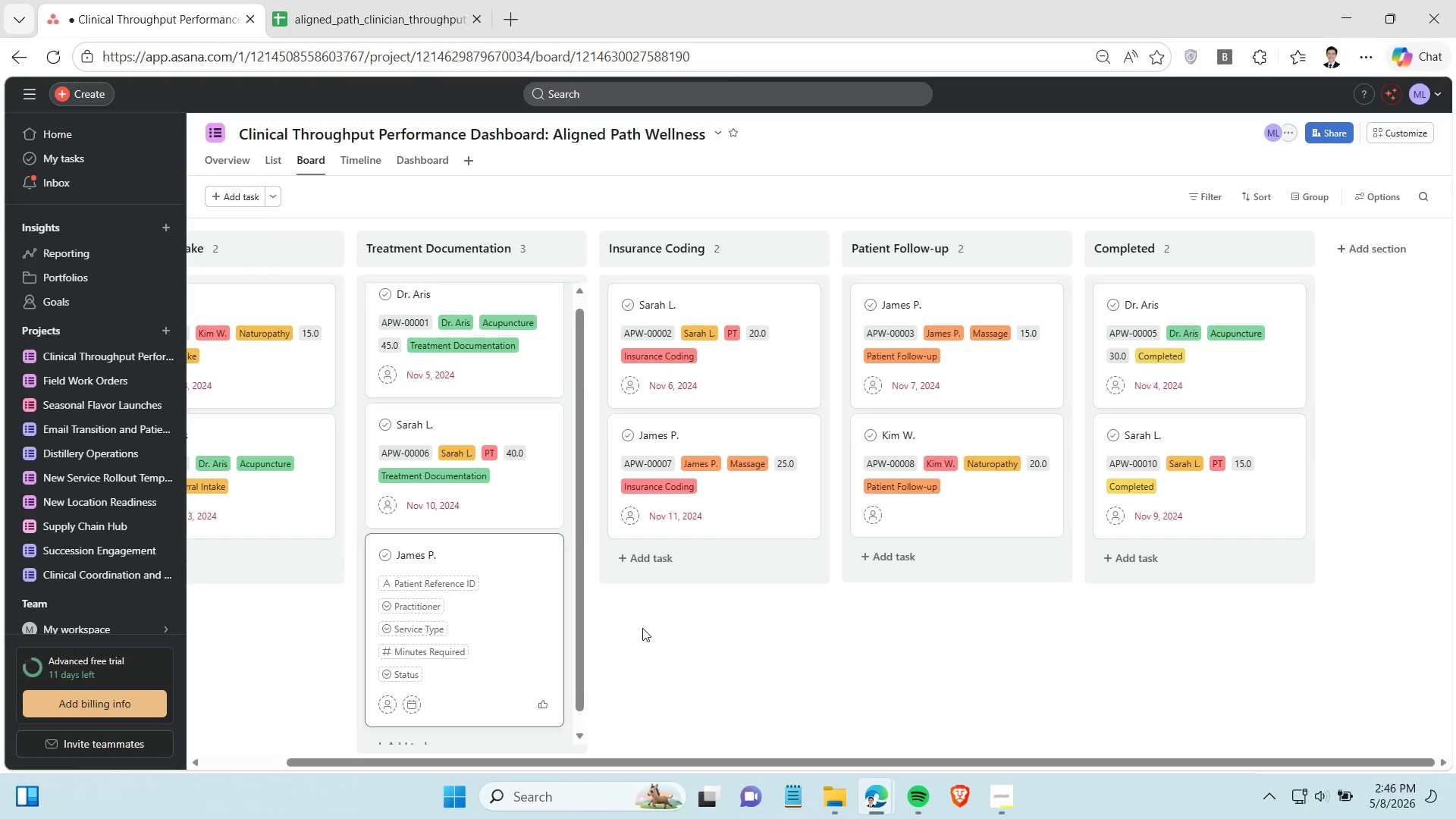 
left_click([642, 628])
 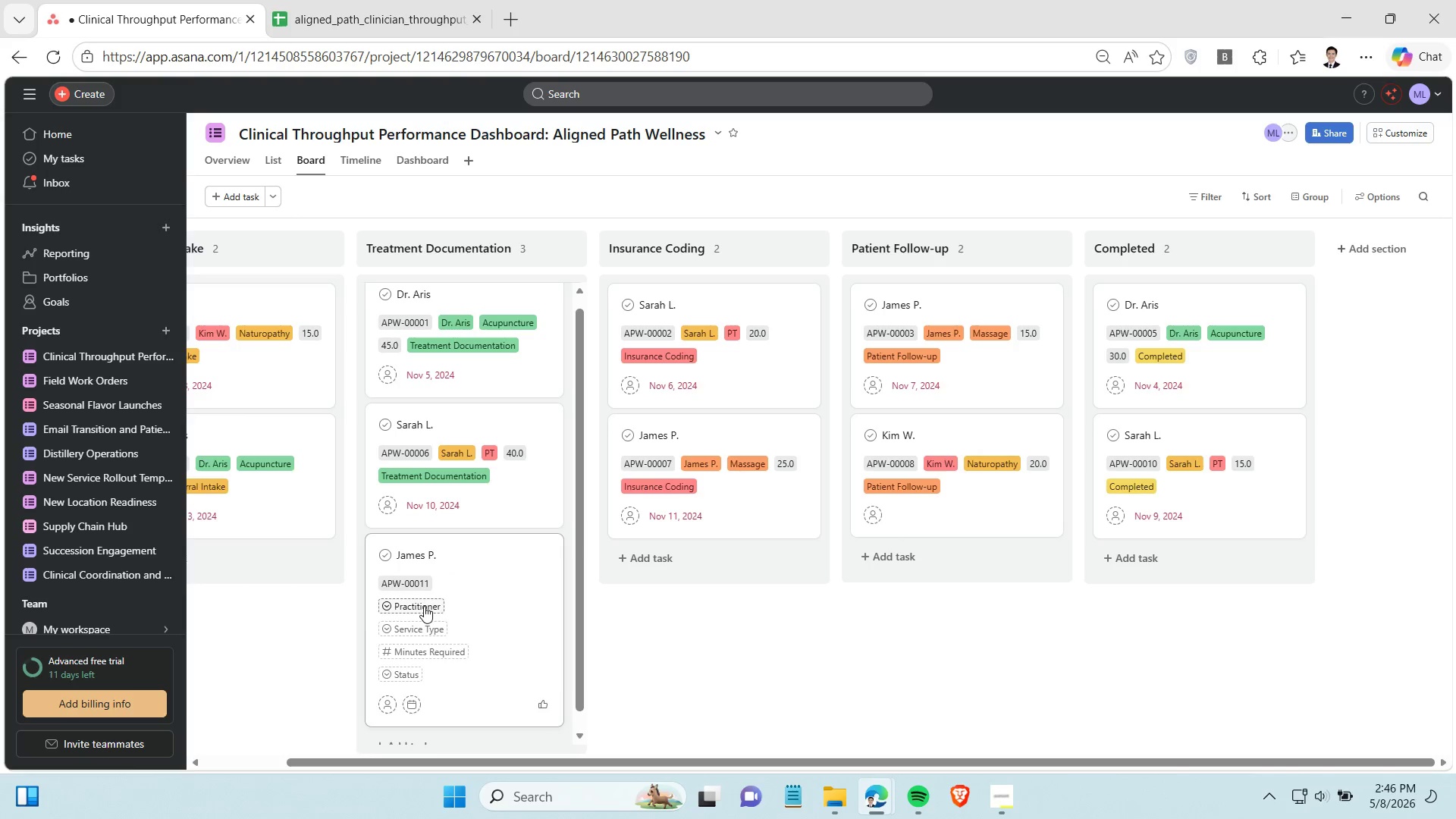 
left_click([424, 606])
 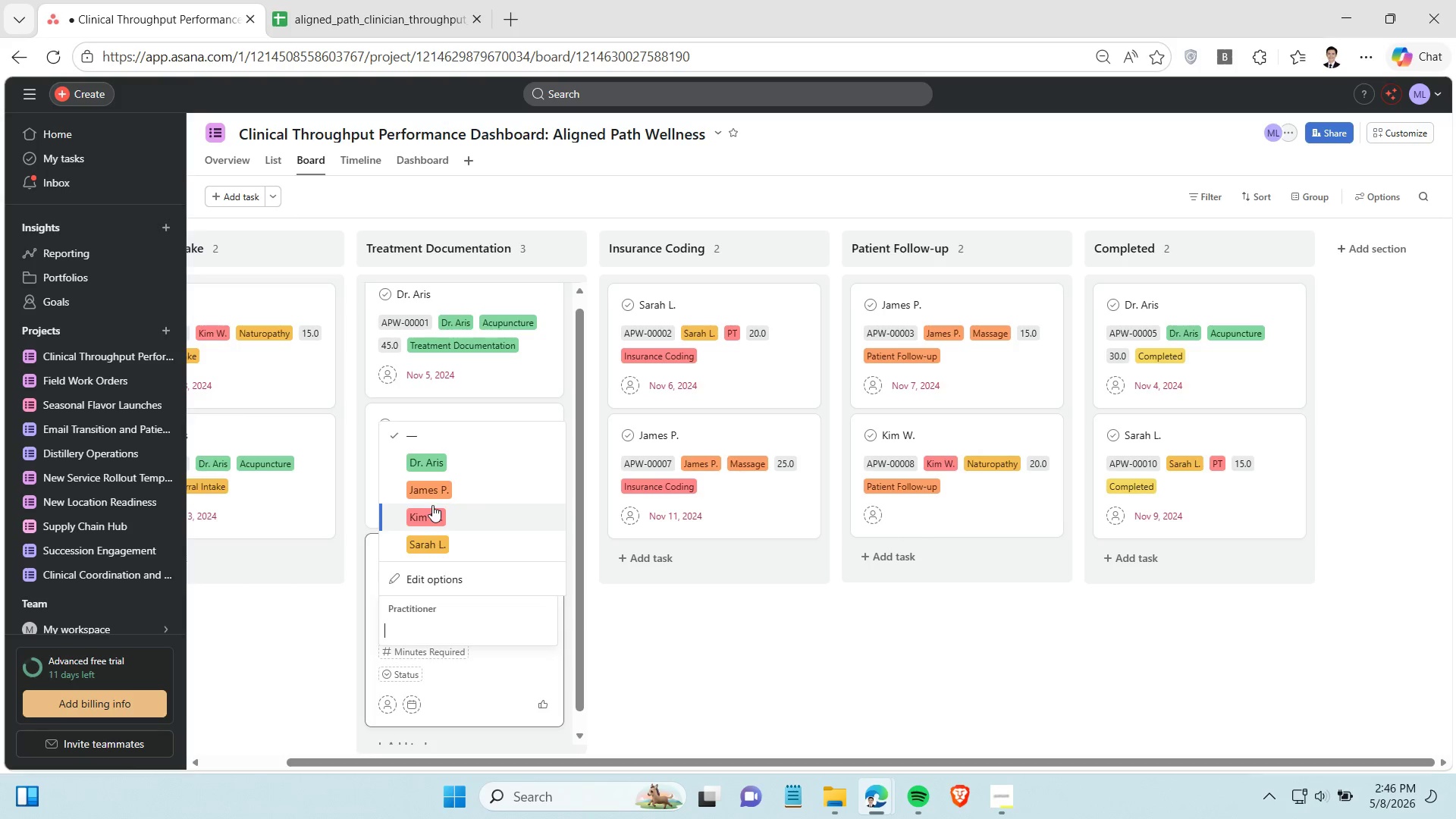 
left_click([434, 490])
 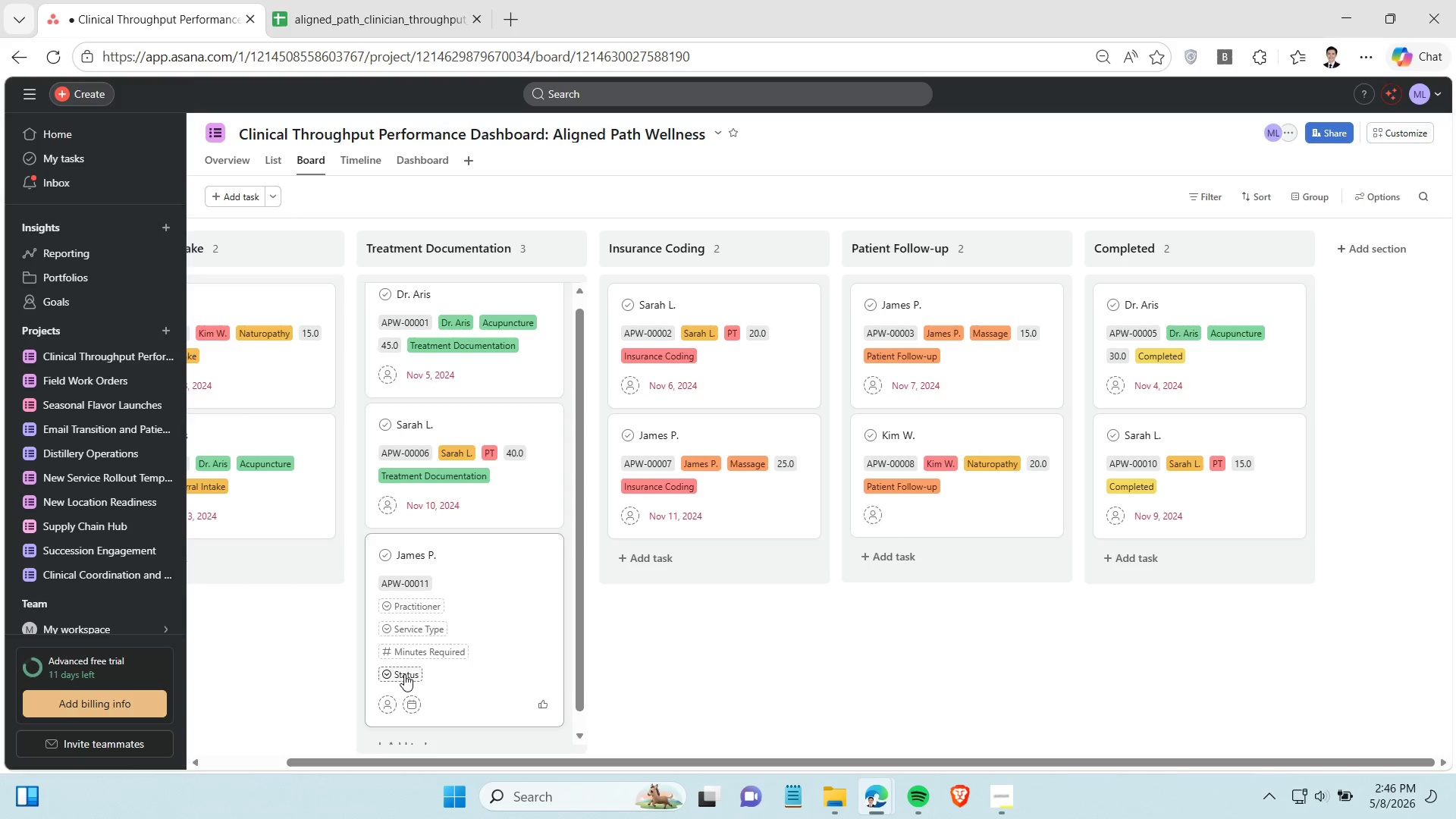 
left_click([404, 674])
 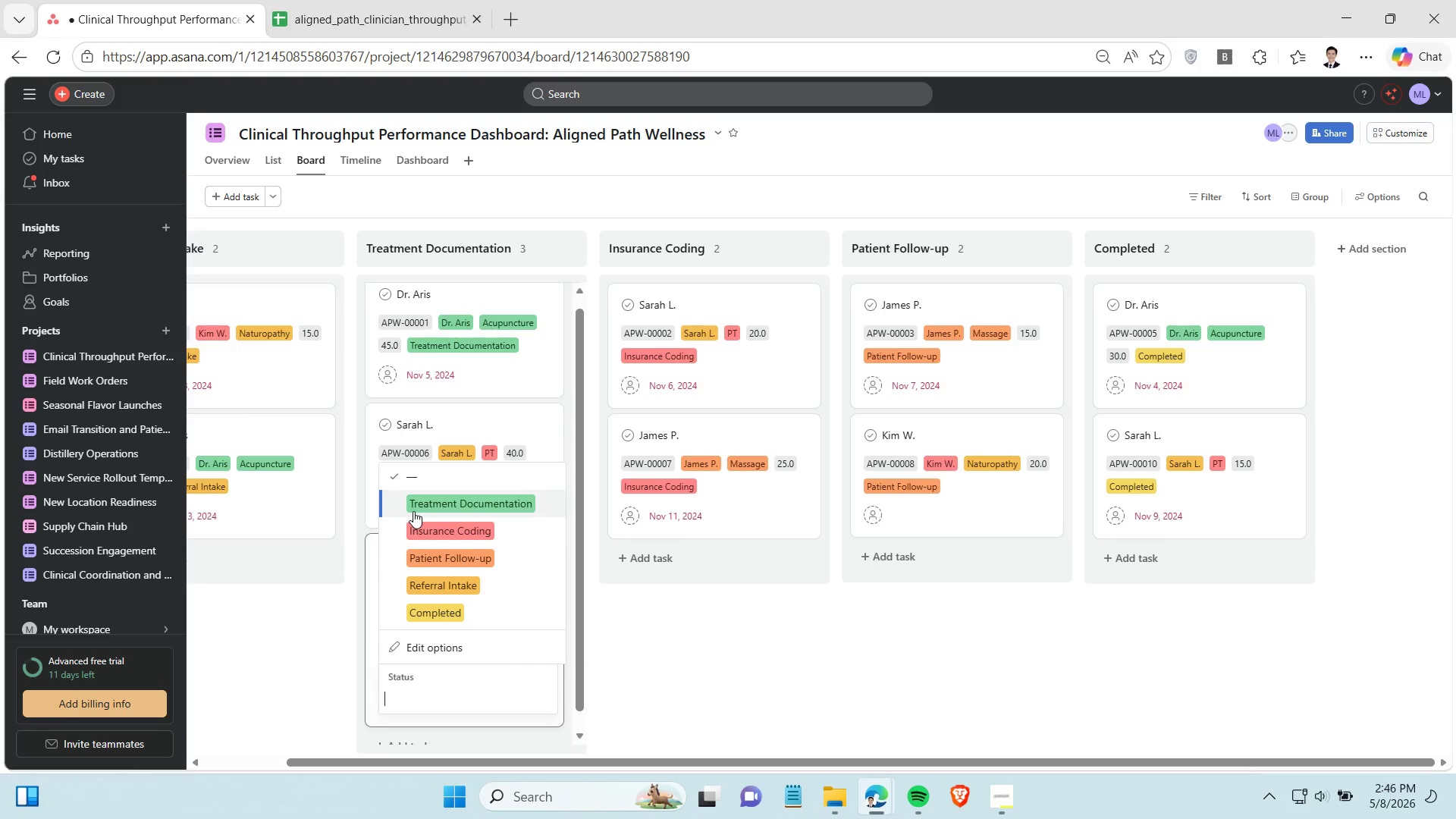 
left_click([413, 511])
 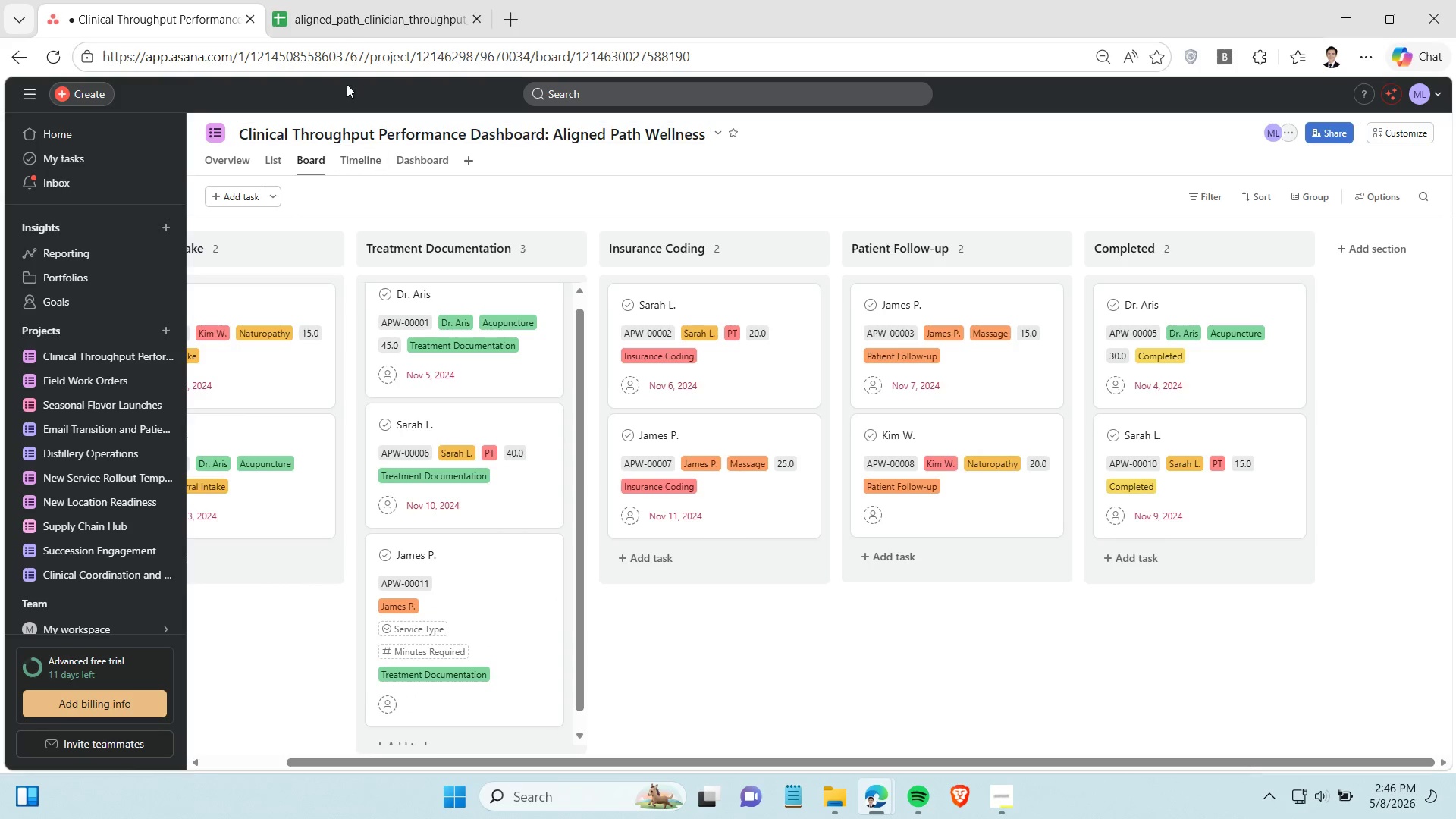 
left_click([344, 19])
 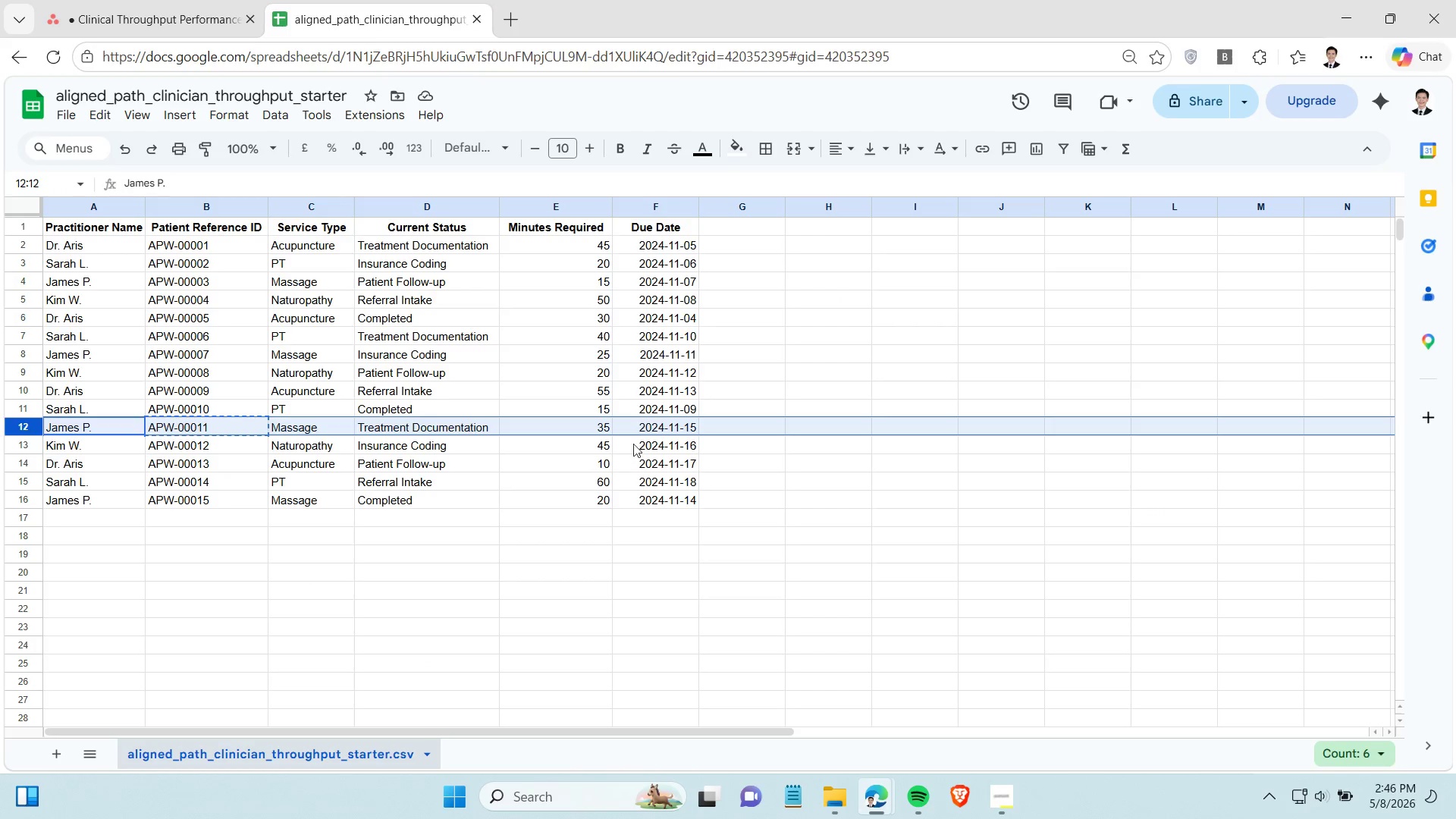 
left_click([656, 424])
 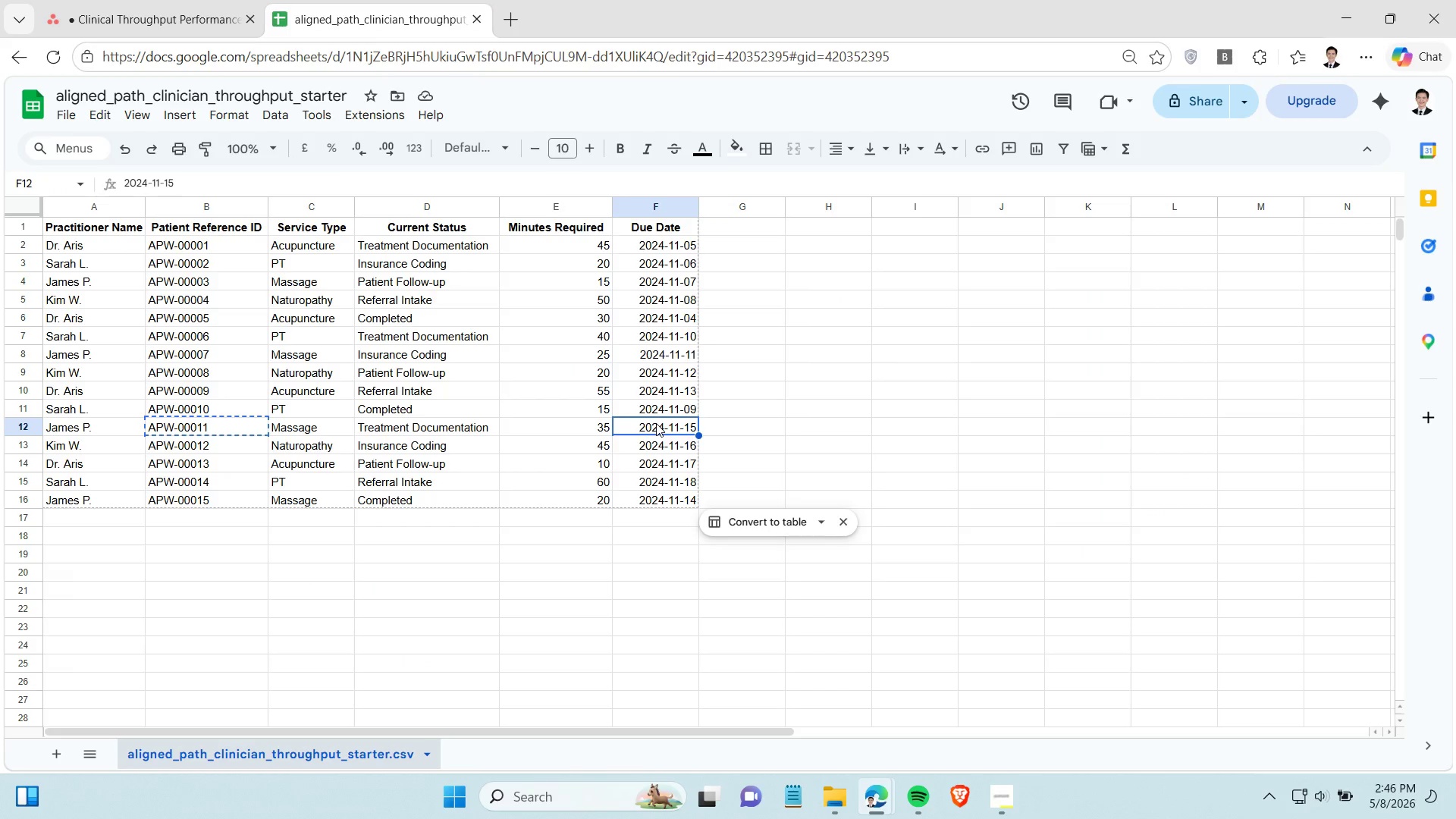 
key(Control+C)
 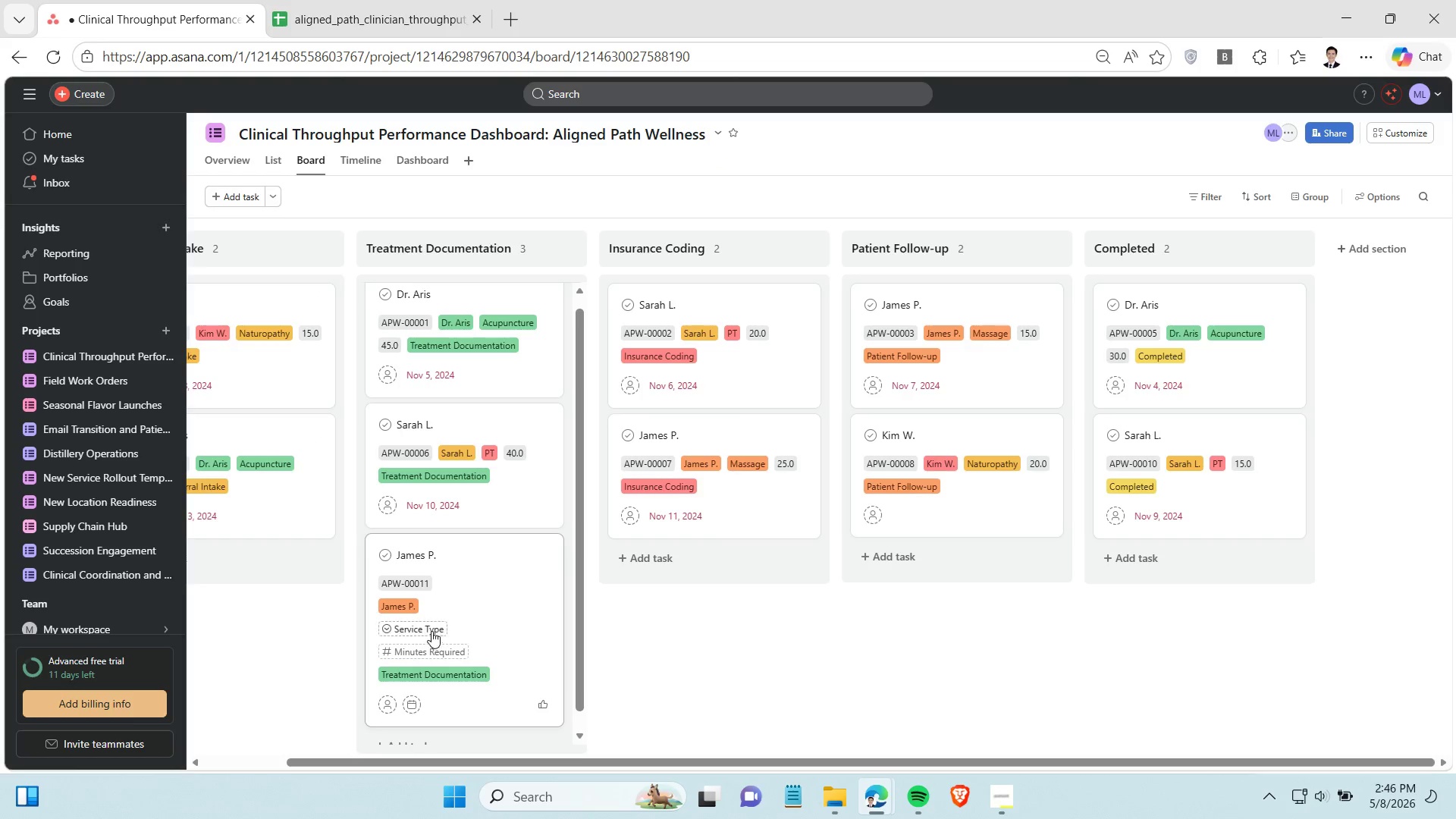 
left_click([428, 629])
 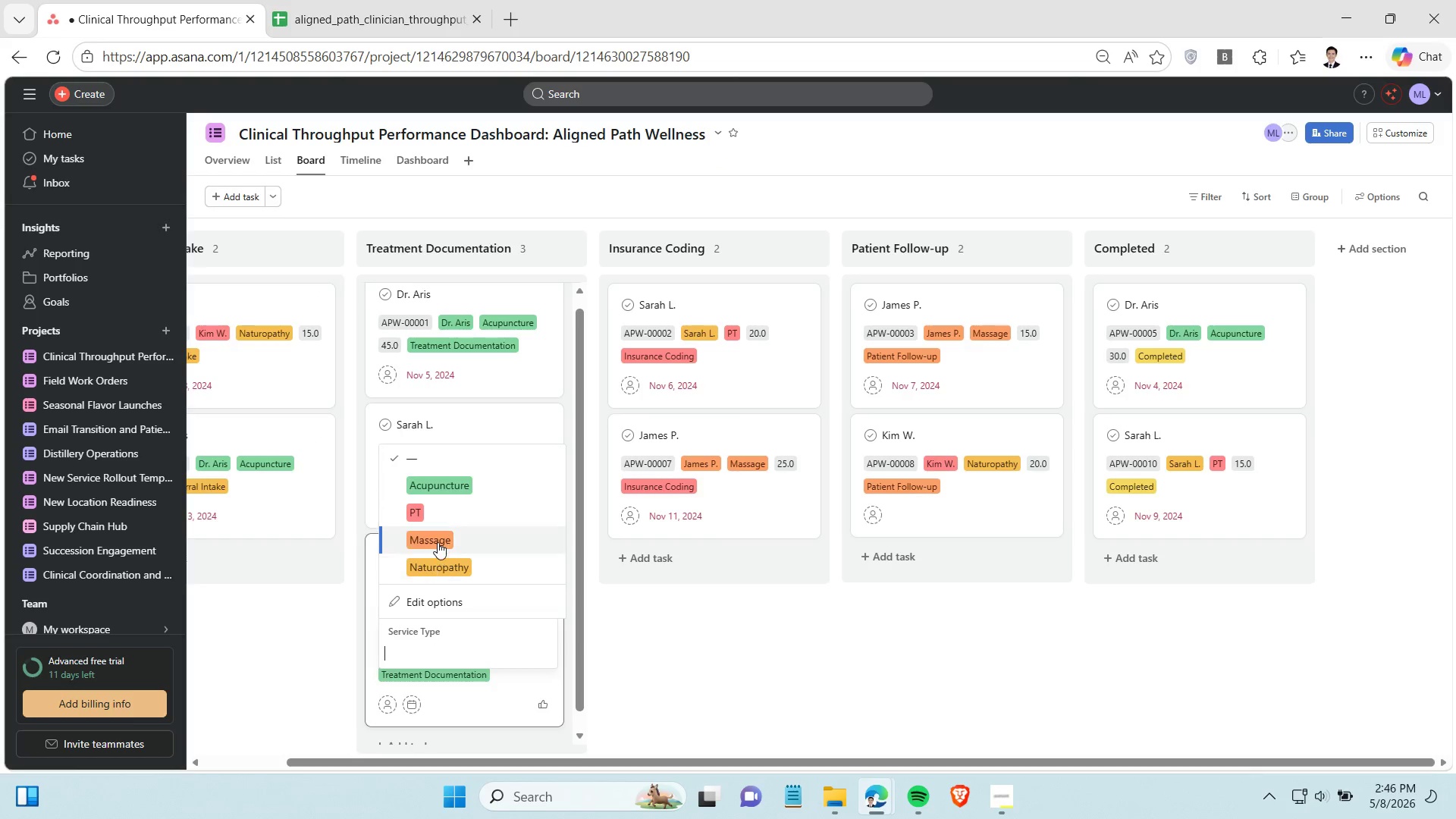 
left_click([438, 541])
 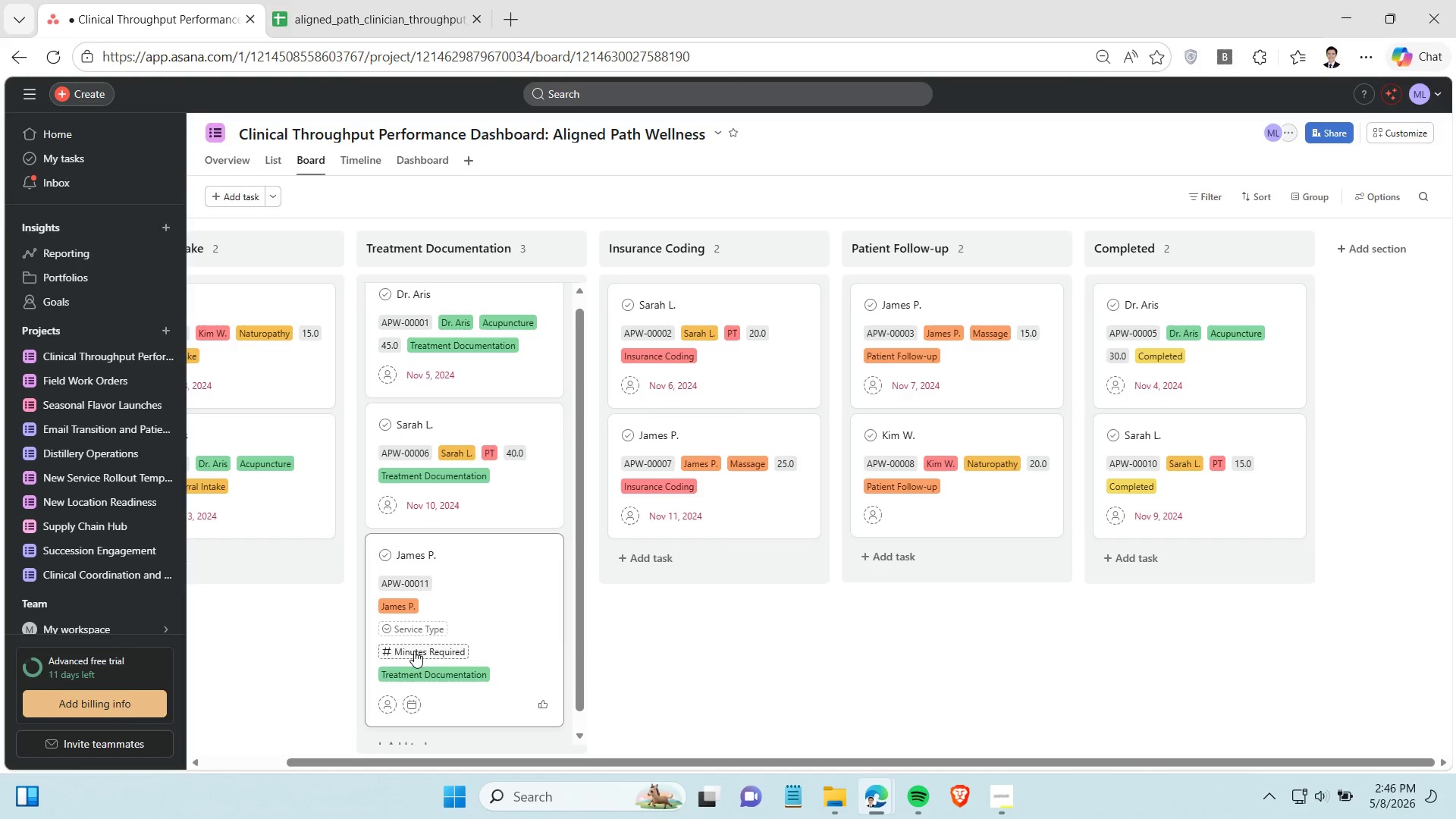 
left_click([414, 651])
 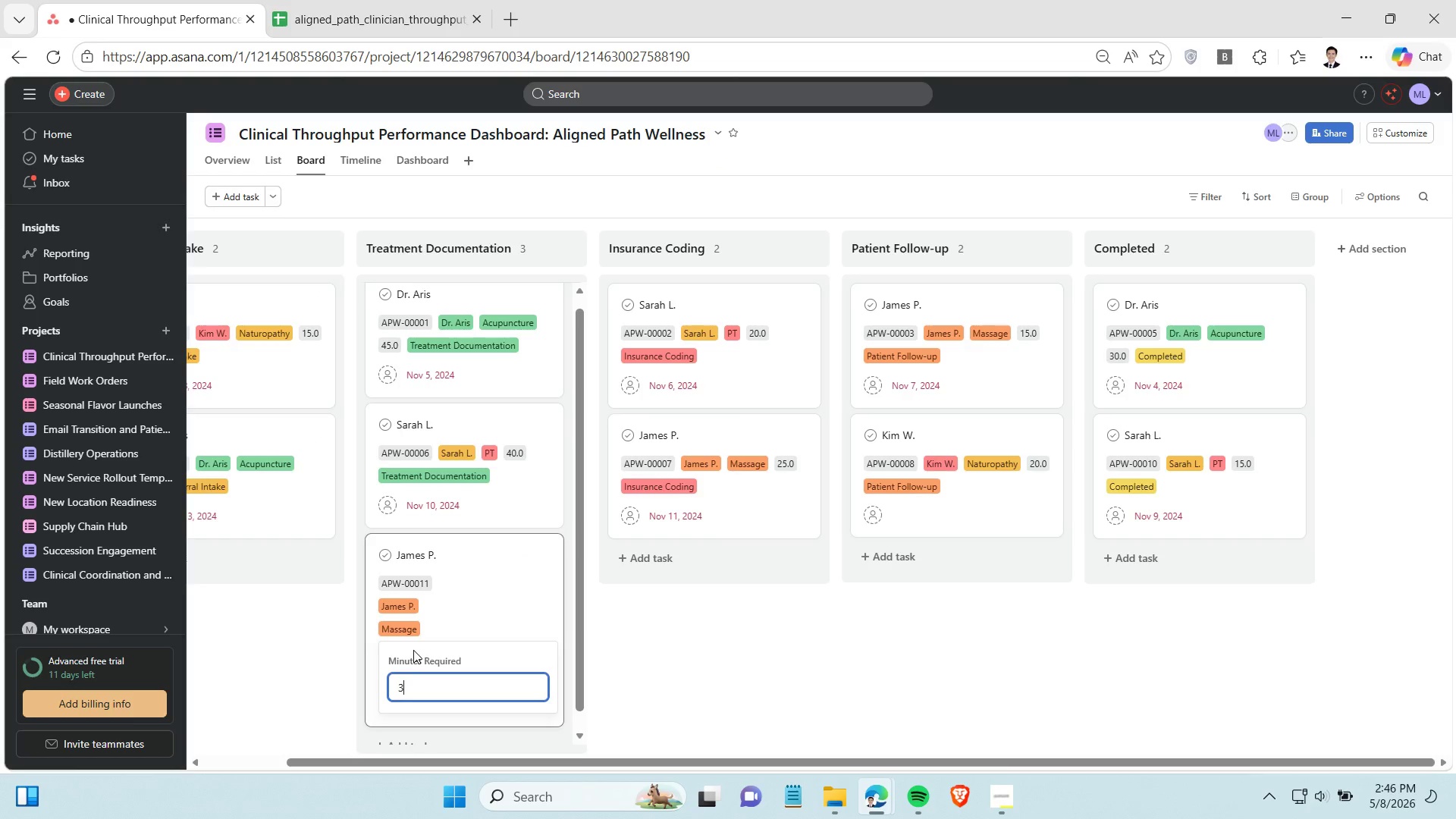 
type(35)
 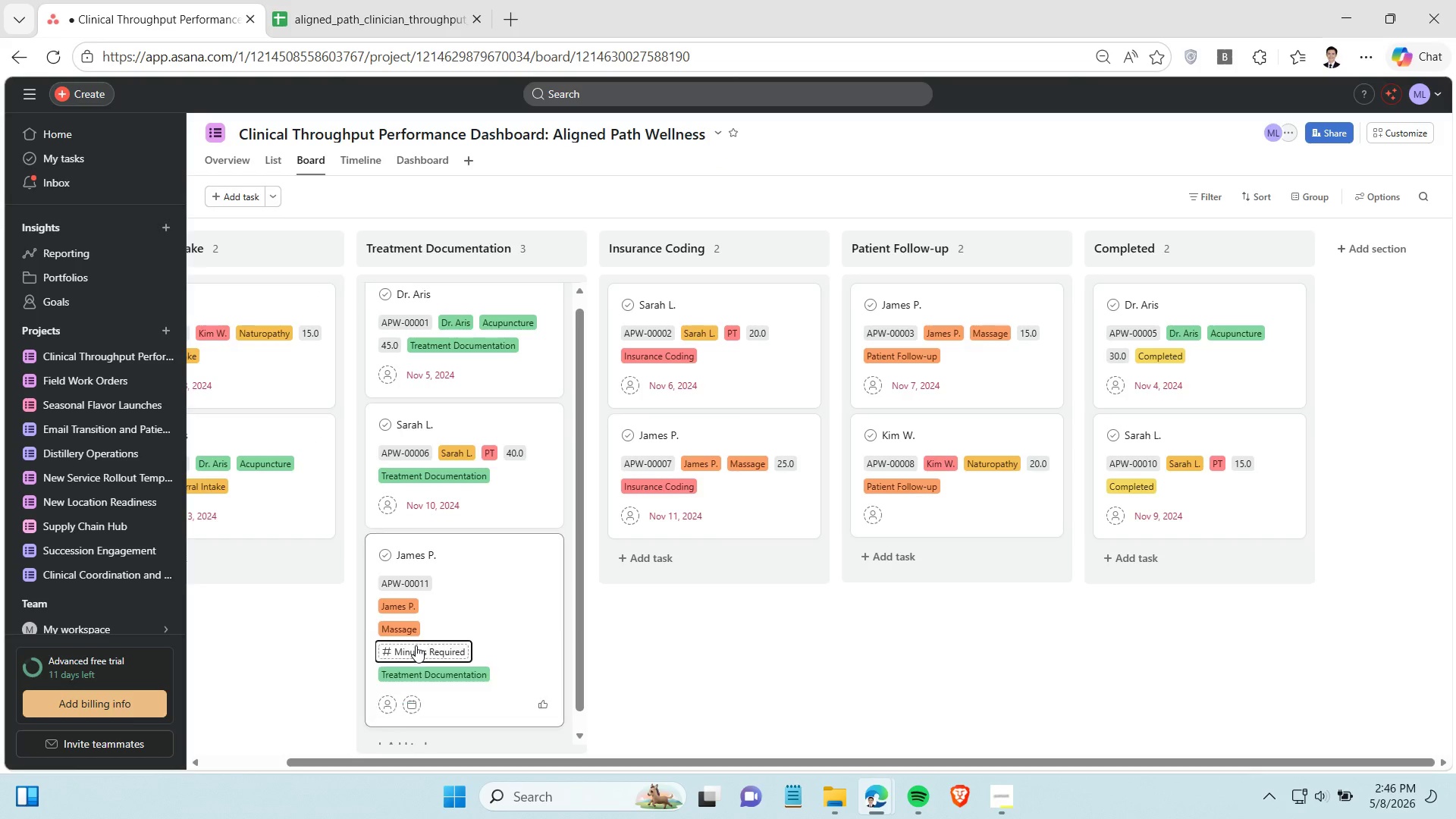 
key(Enter)
 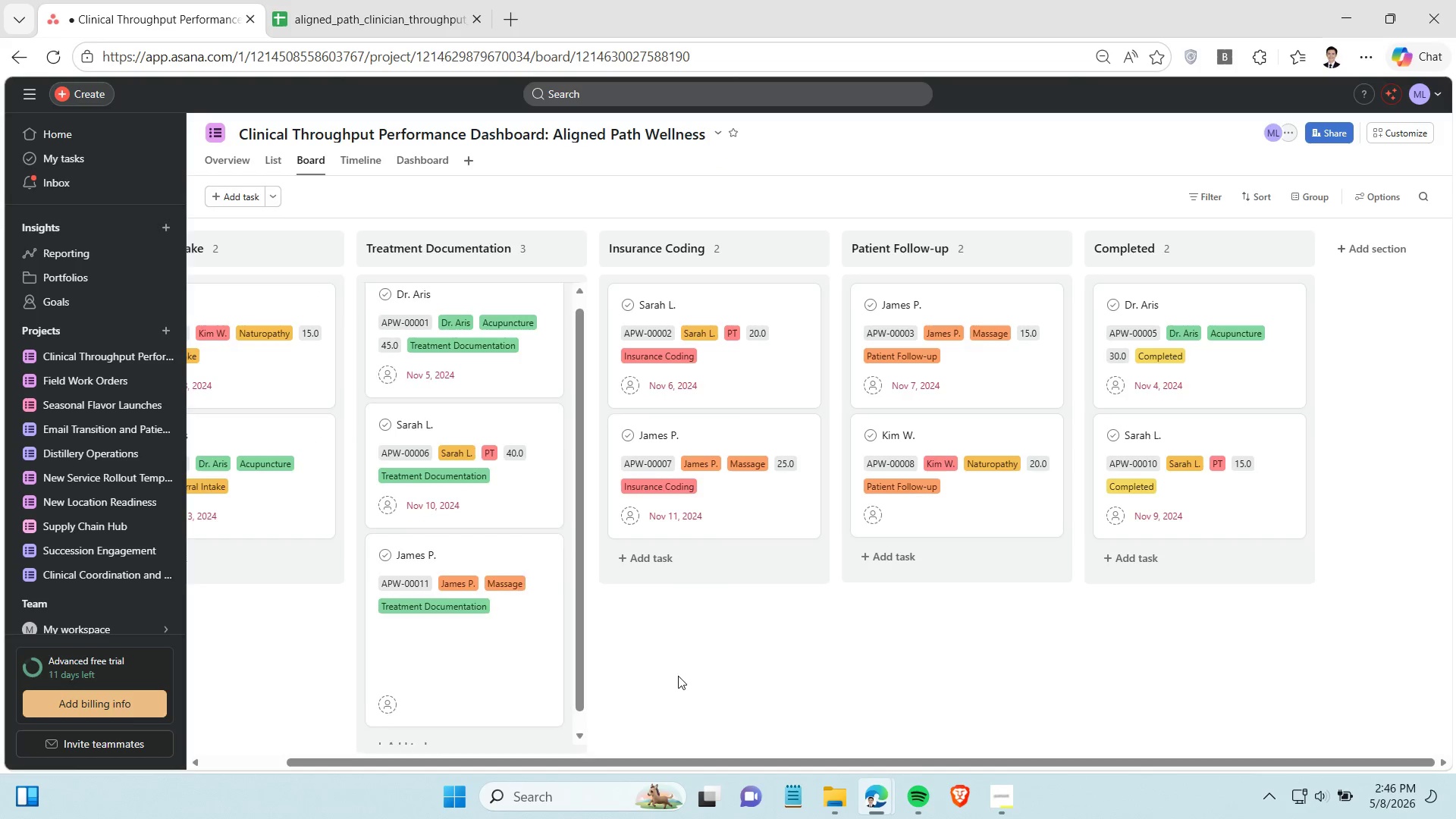 
left_click([678, 676])
 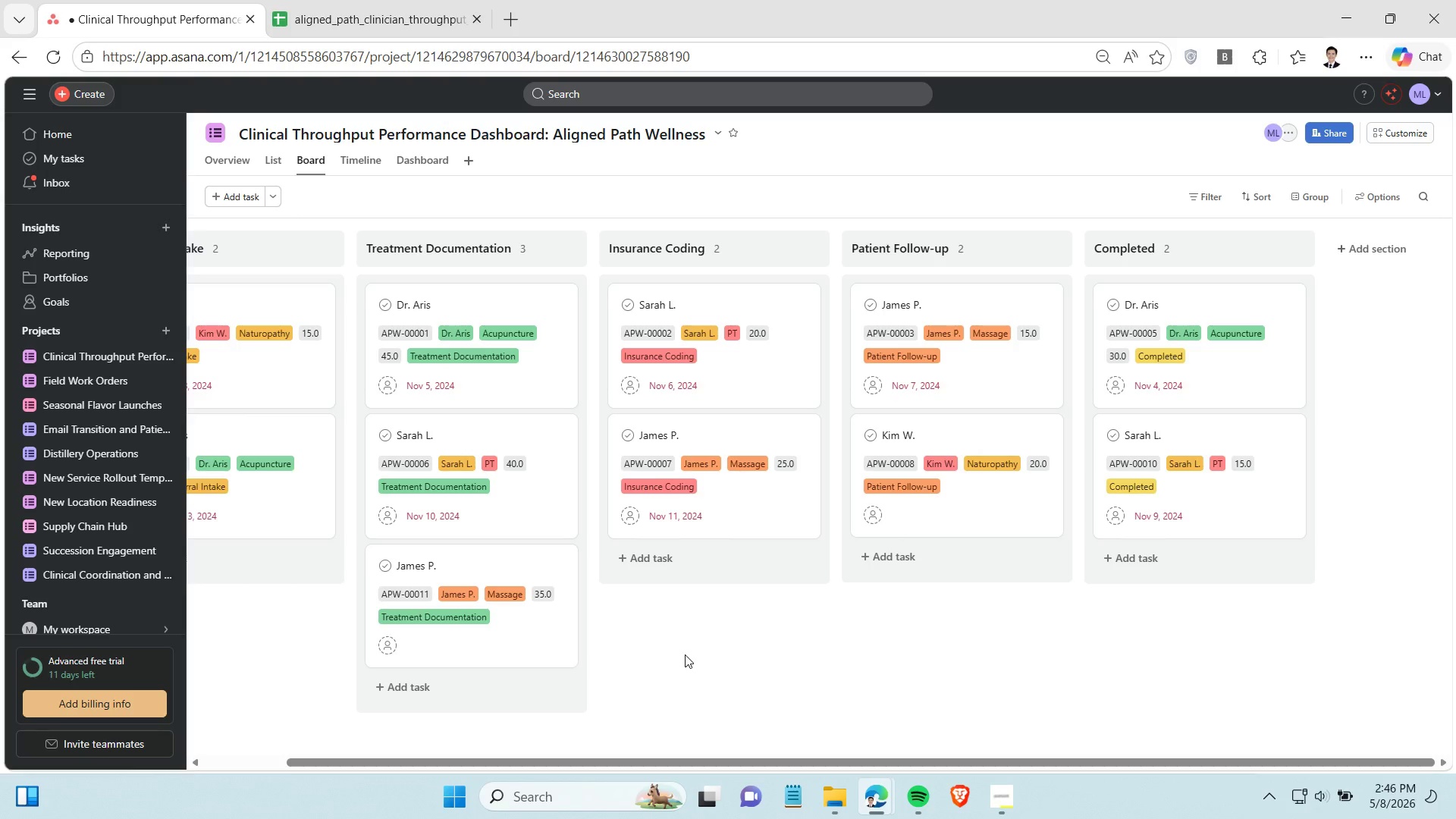 
wait(12.11)
 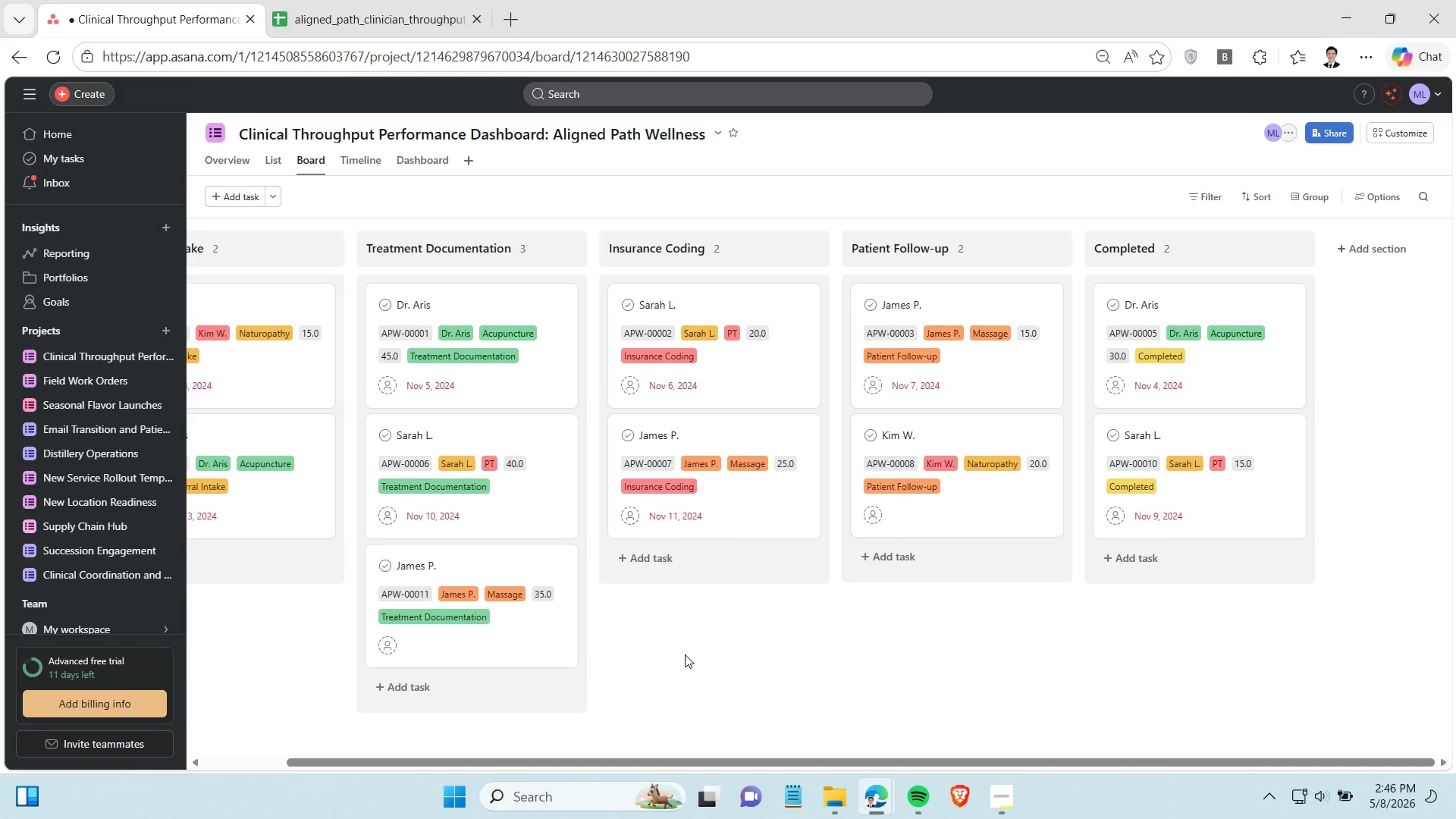 
left_click([331, 4])
 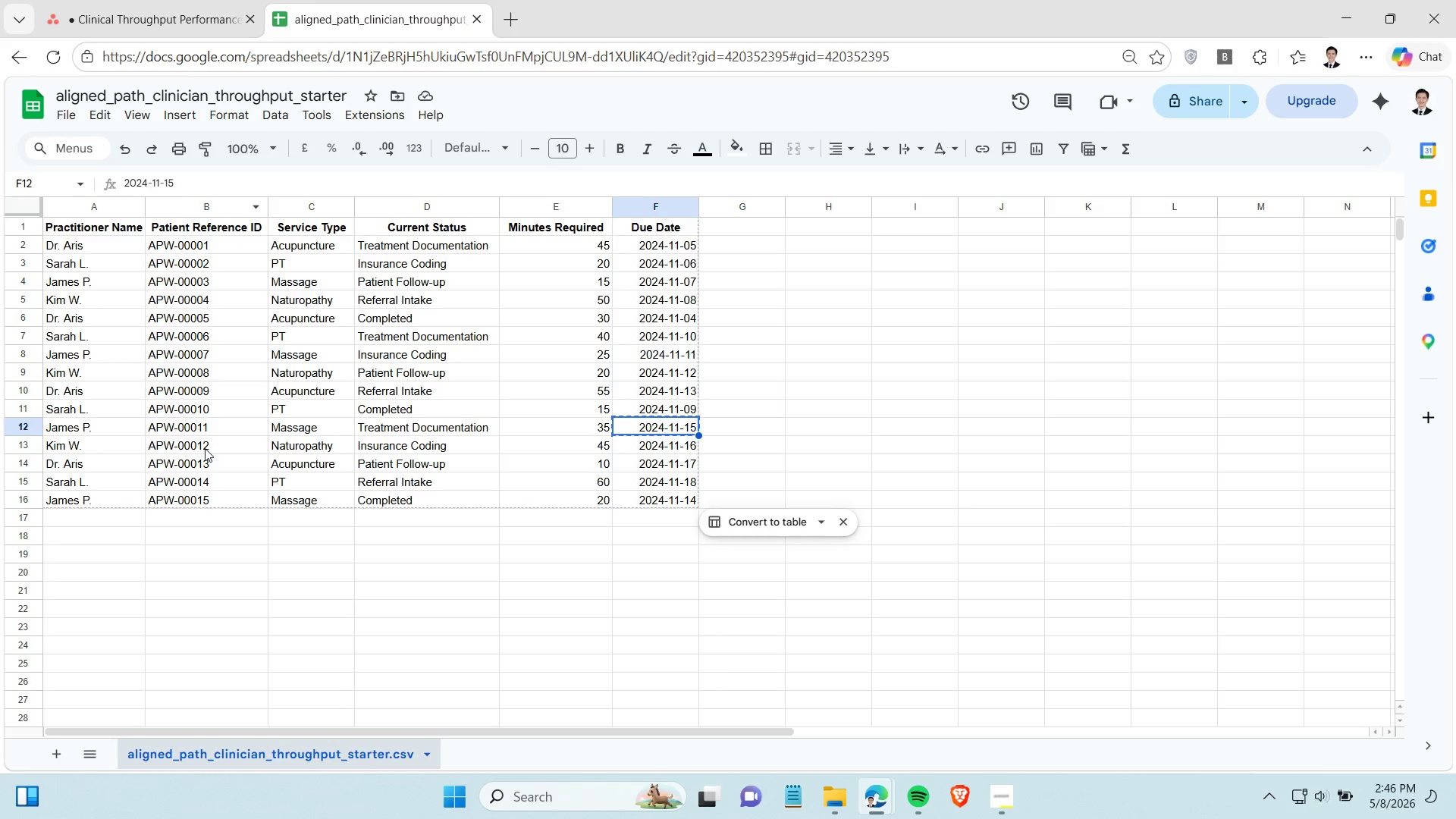 
left_click([204, 445])
 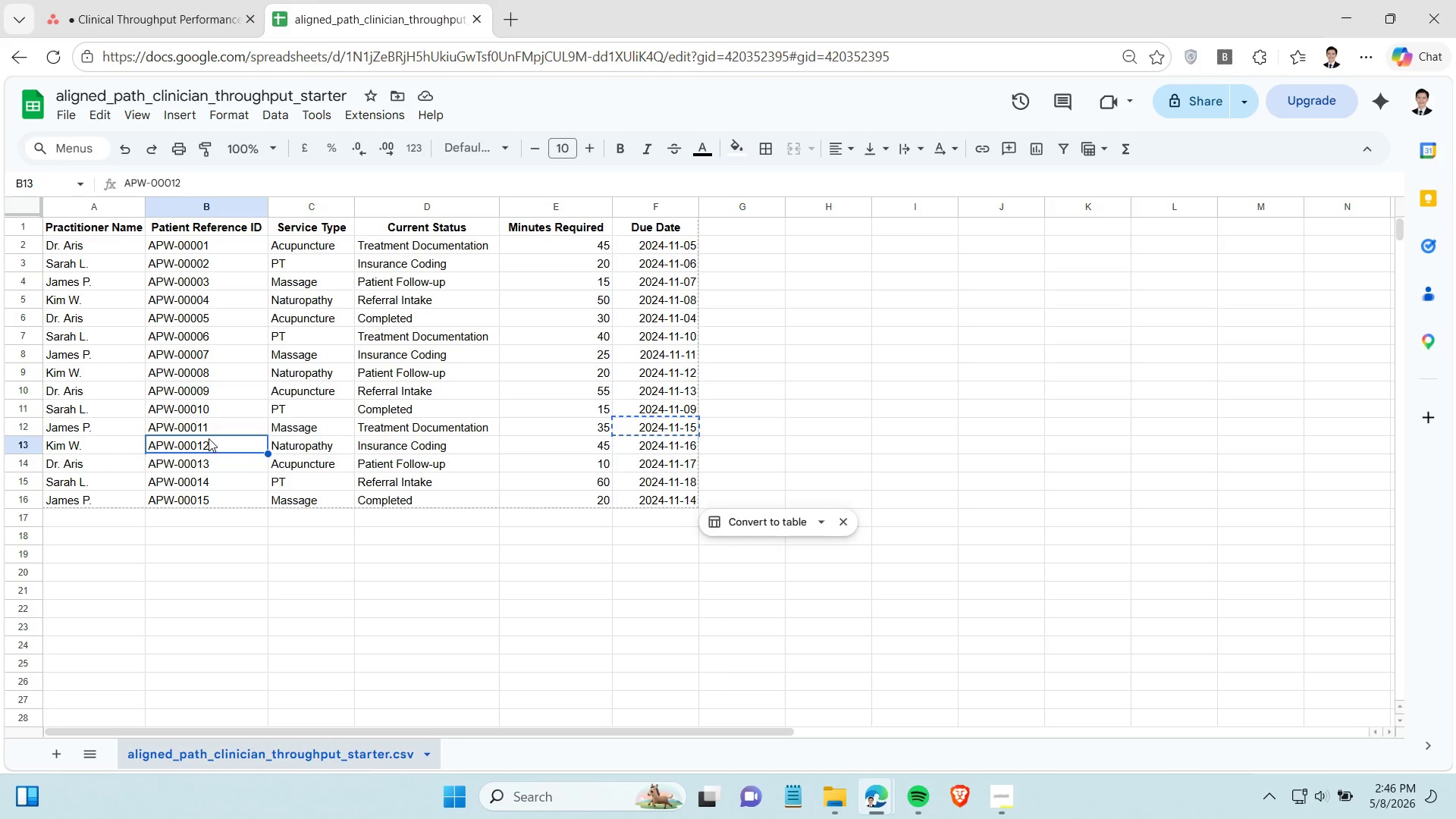 
key(Control+C)
 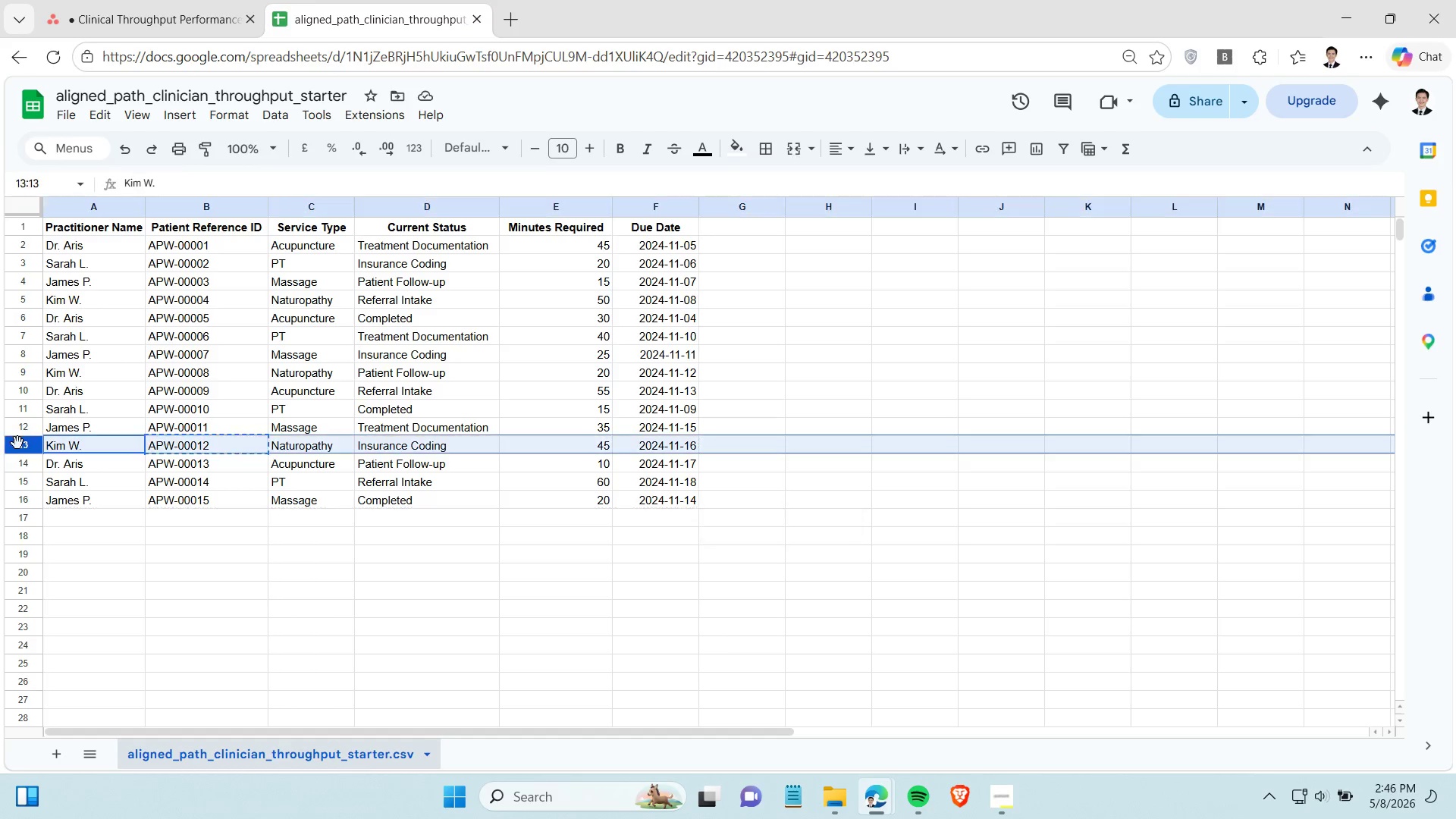 
left_click([17, 443])
 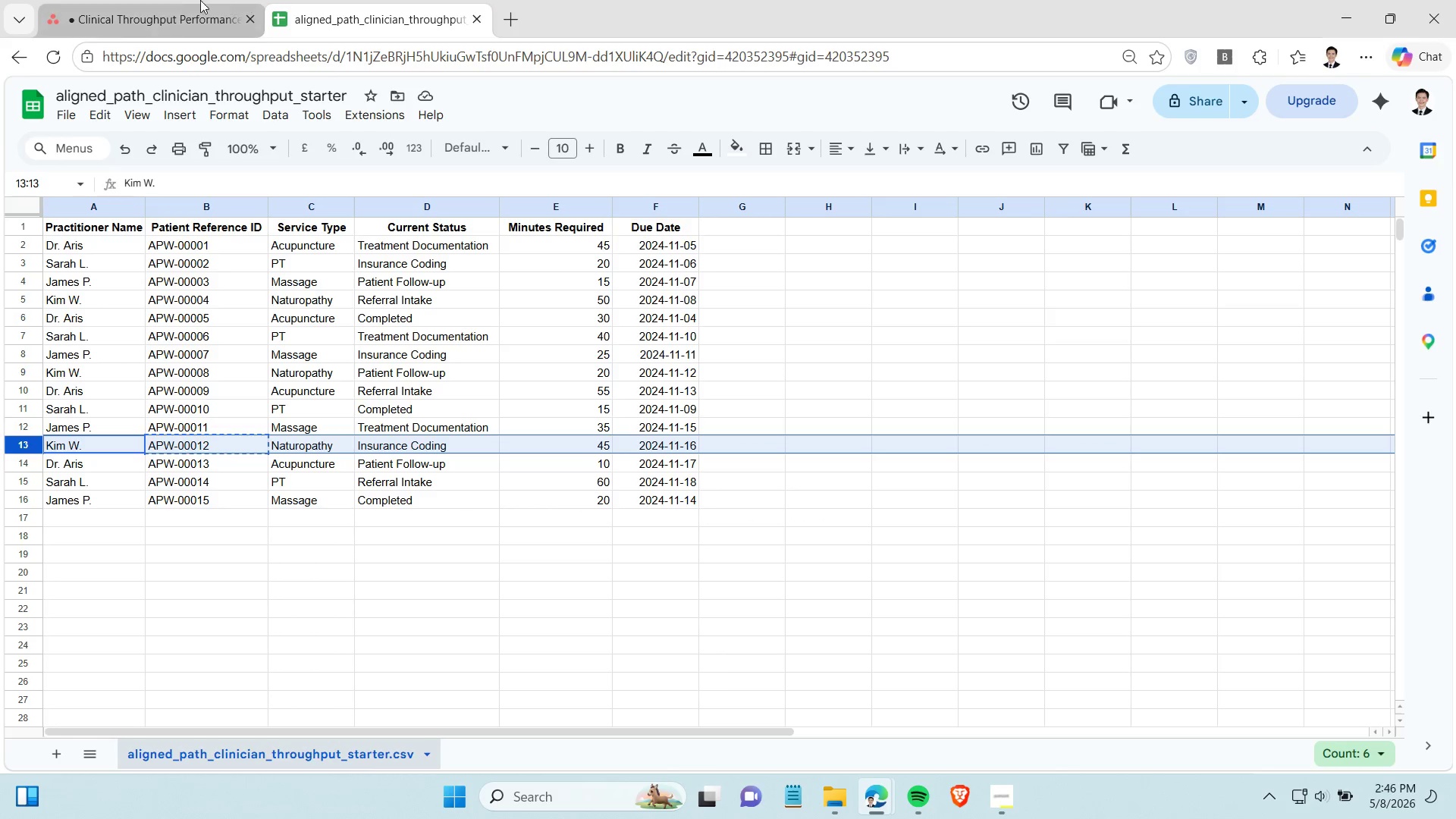 
left_click([175, 13])
 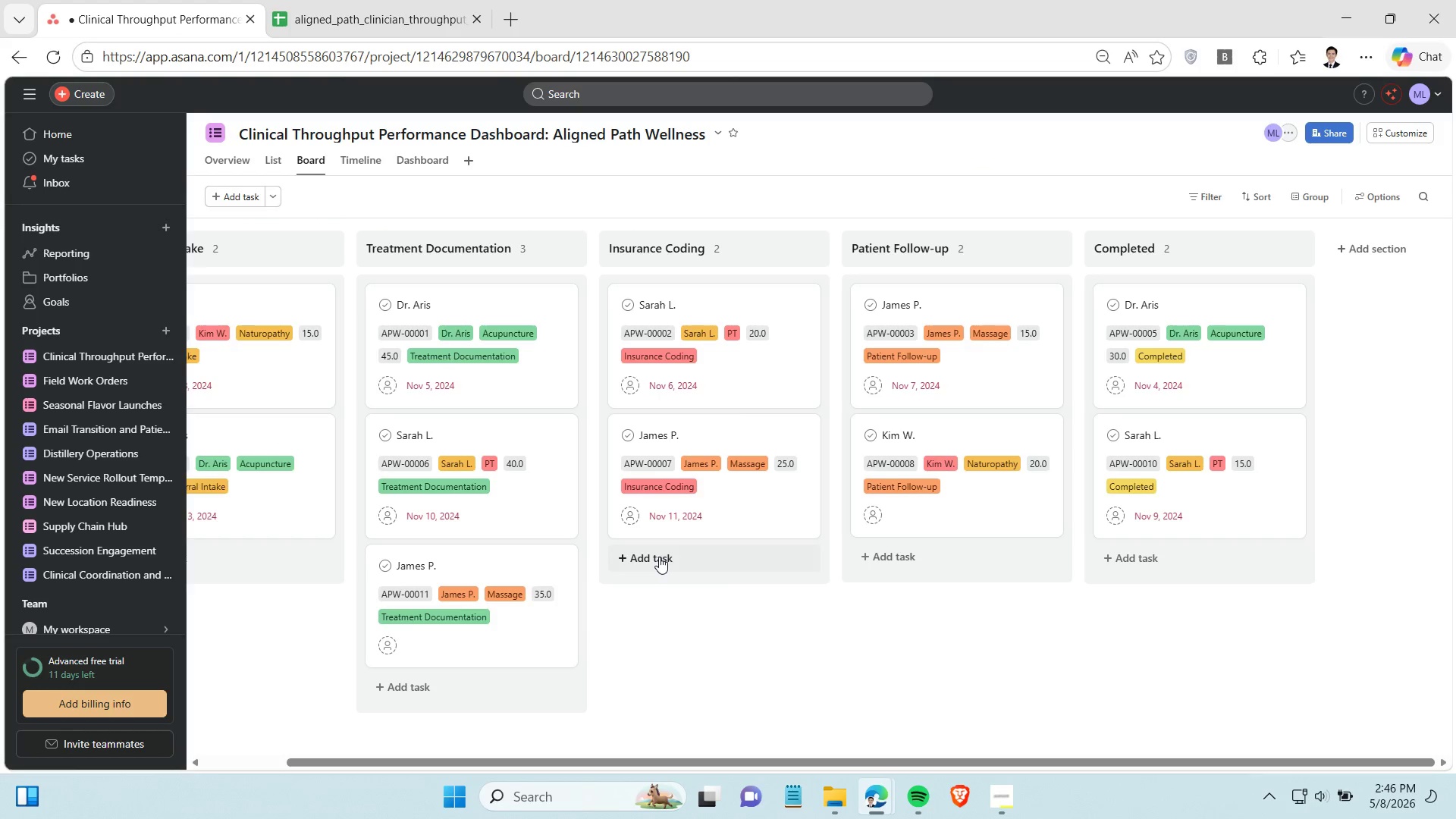 
left_click([659, 557])
 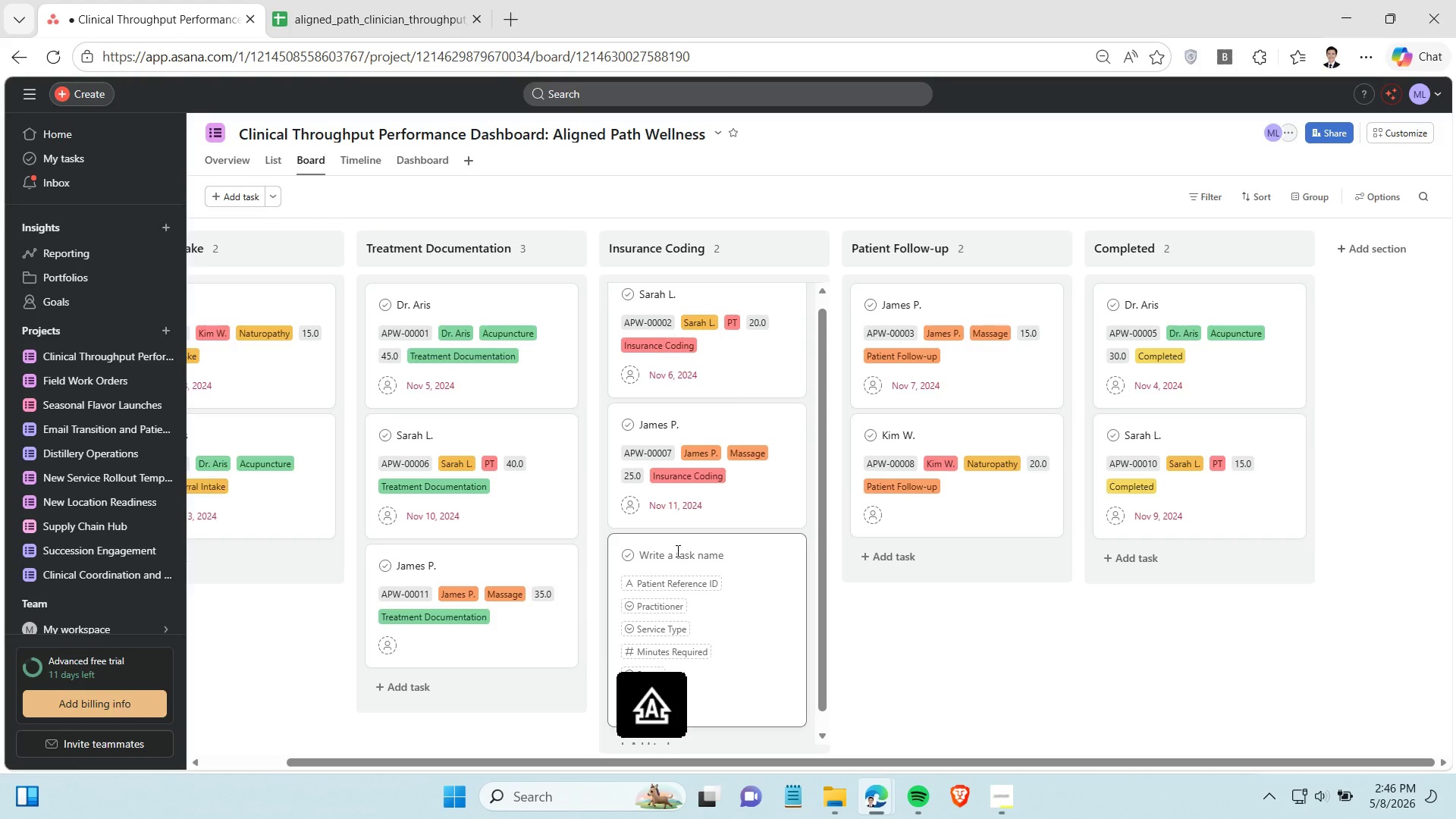 
type(Kim W.)
 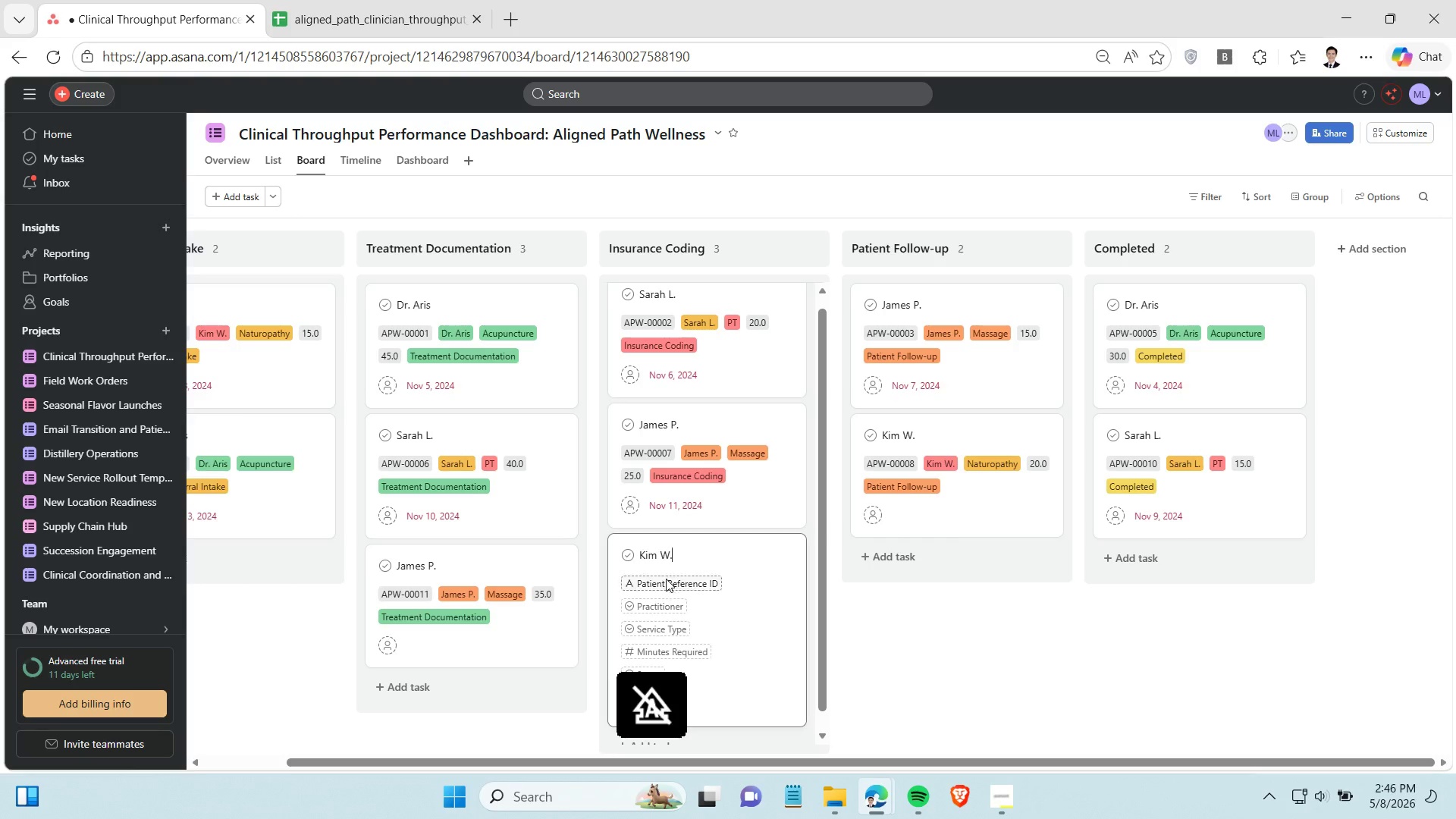 
left_click([666, 579])
 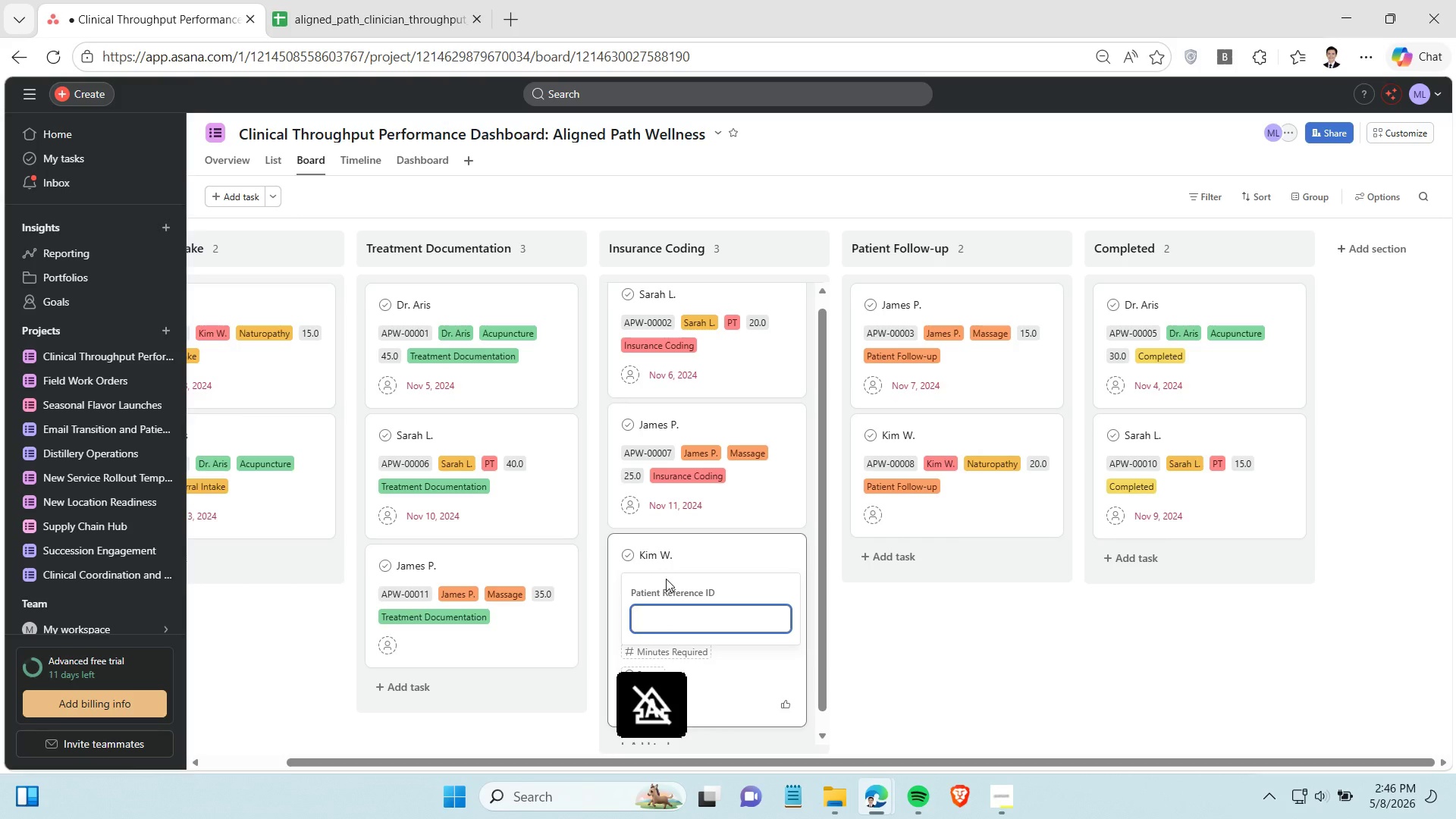 
key(Control+V)
 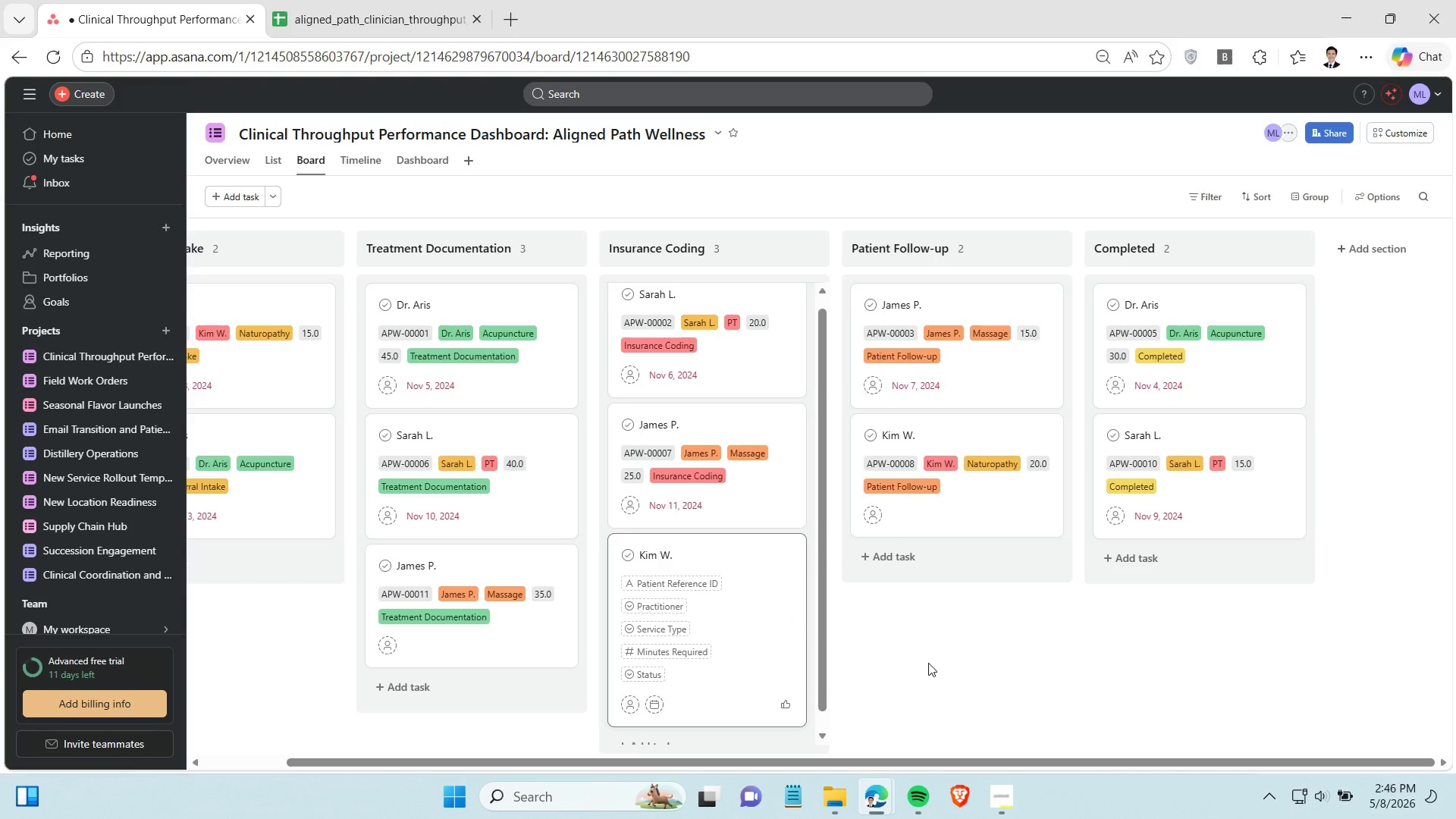 
left_click([928, 663])
 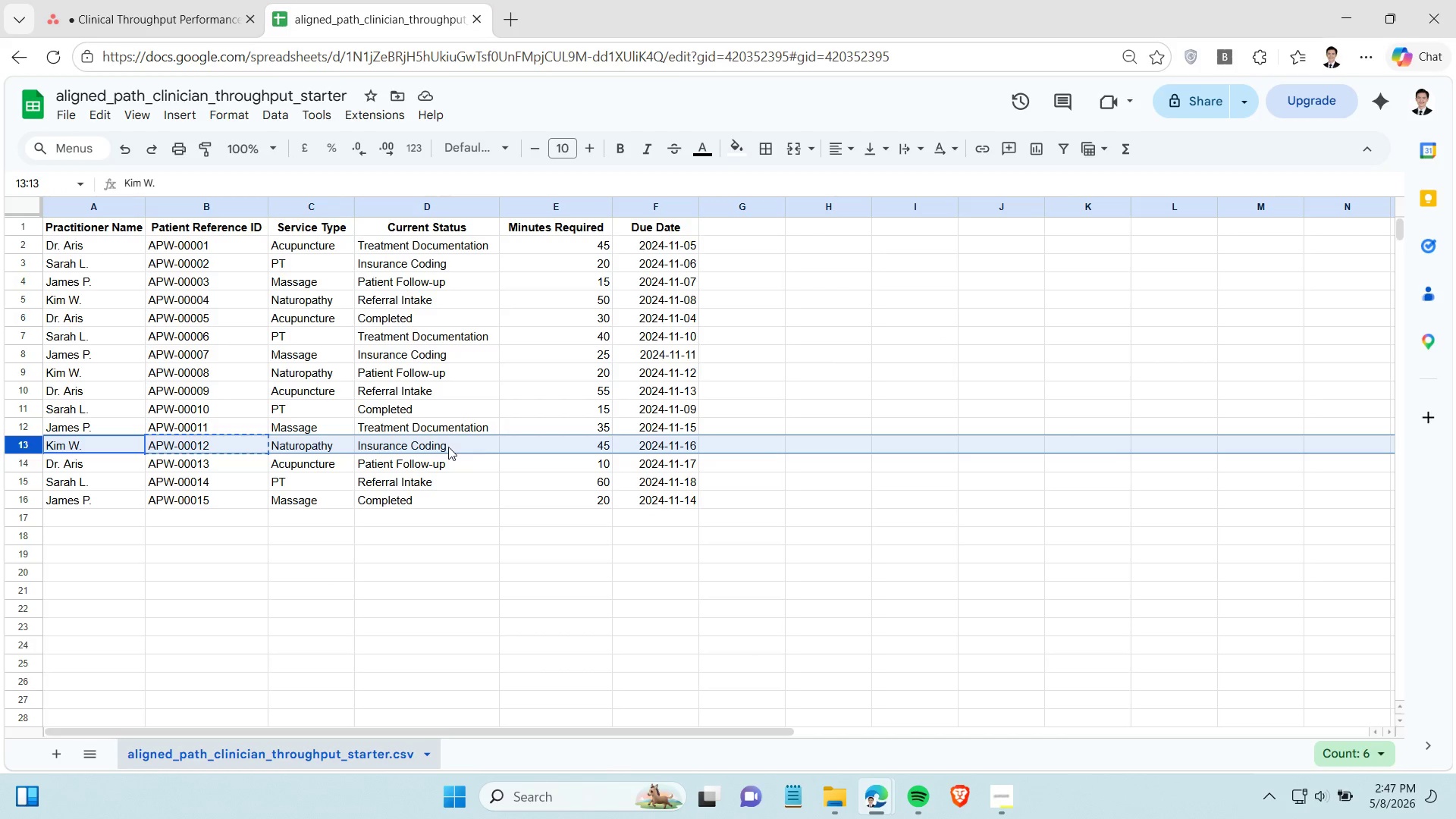 
left_click([663, 447])
 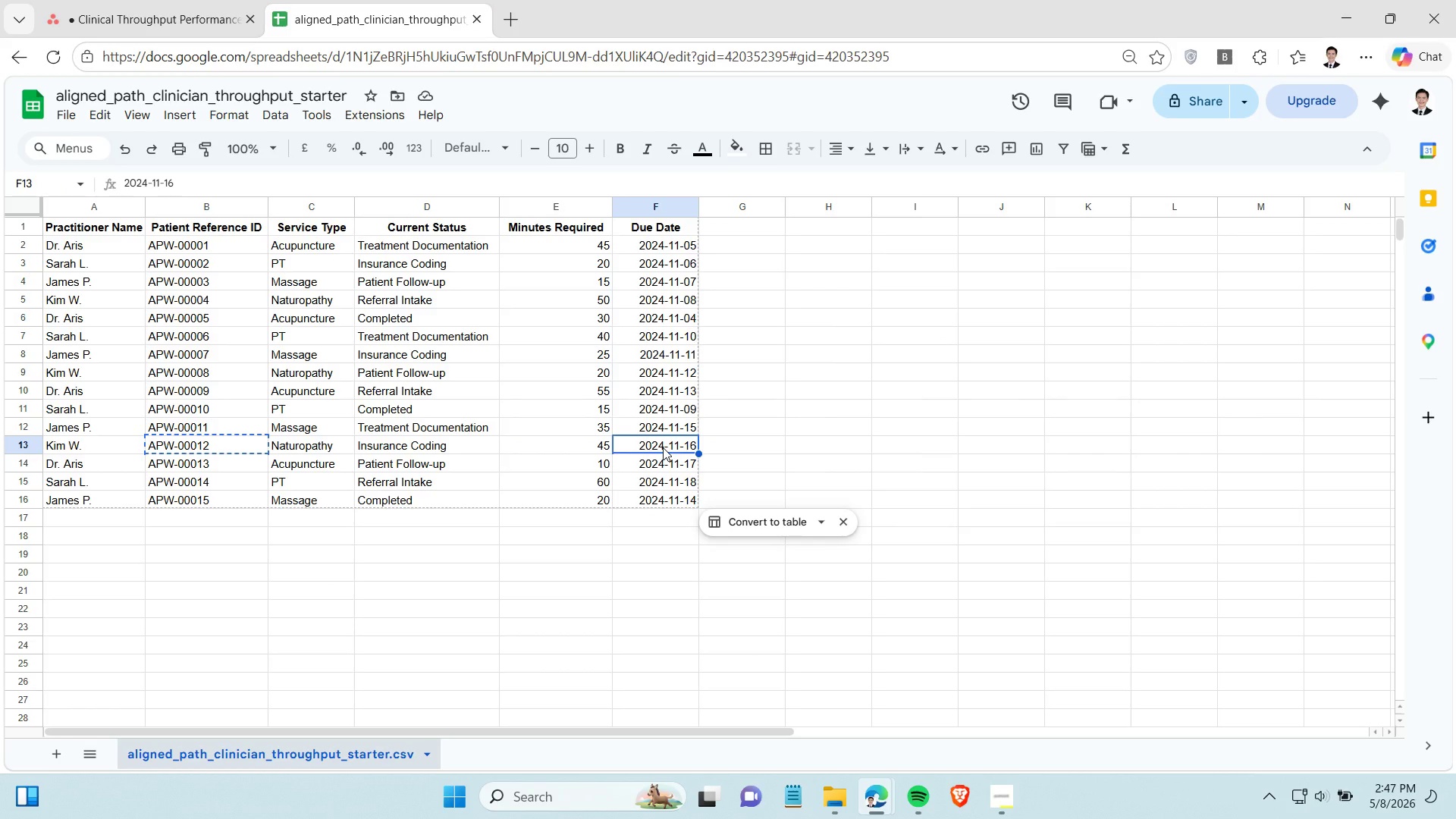 
key(Control+C)
 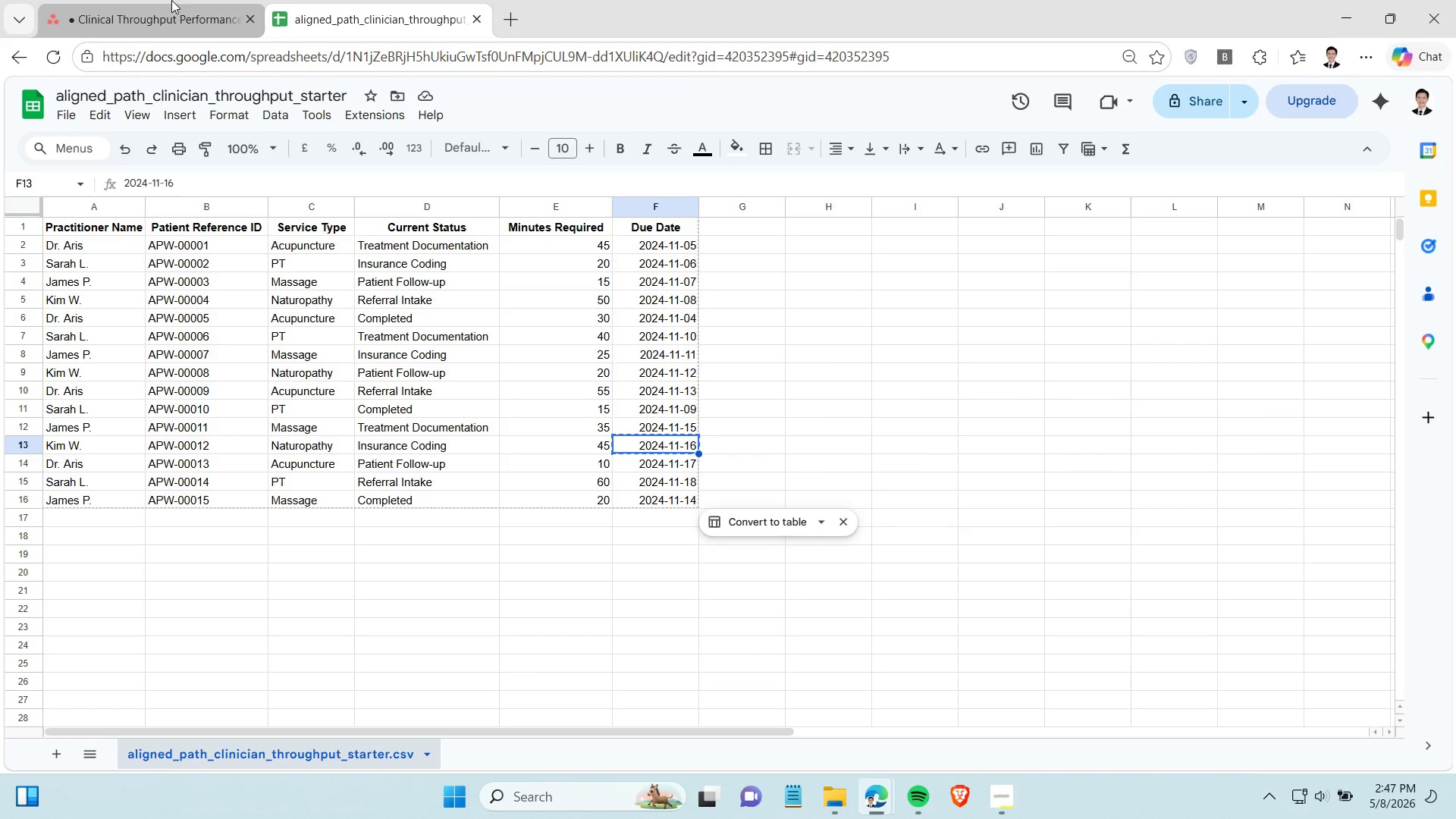 
left_click([171, 24])
 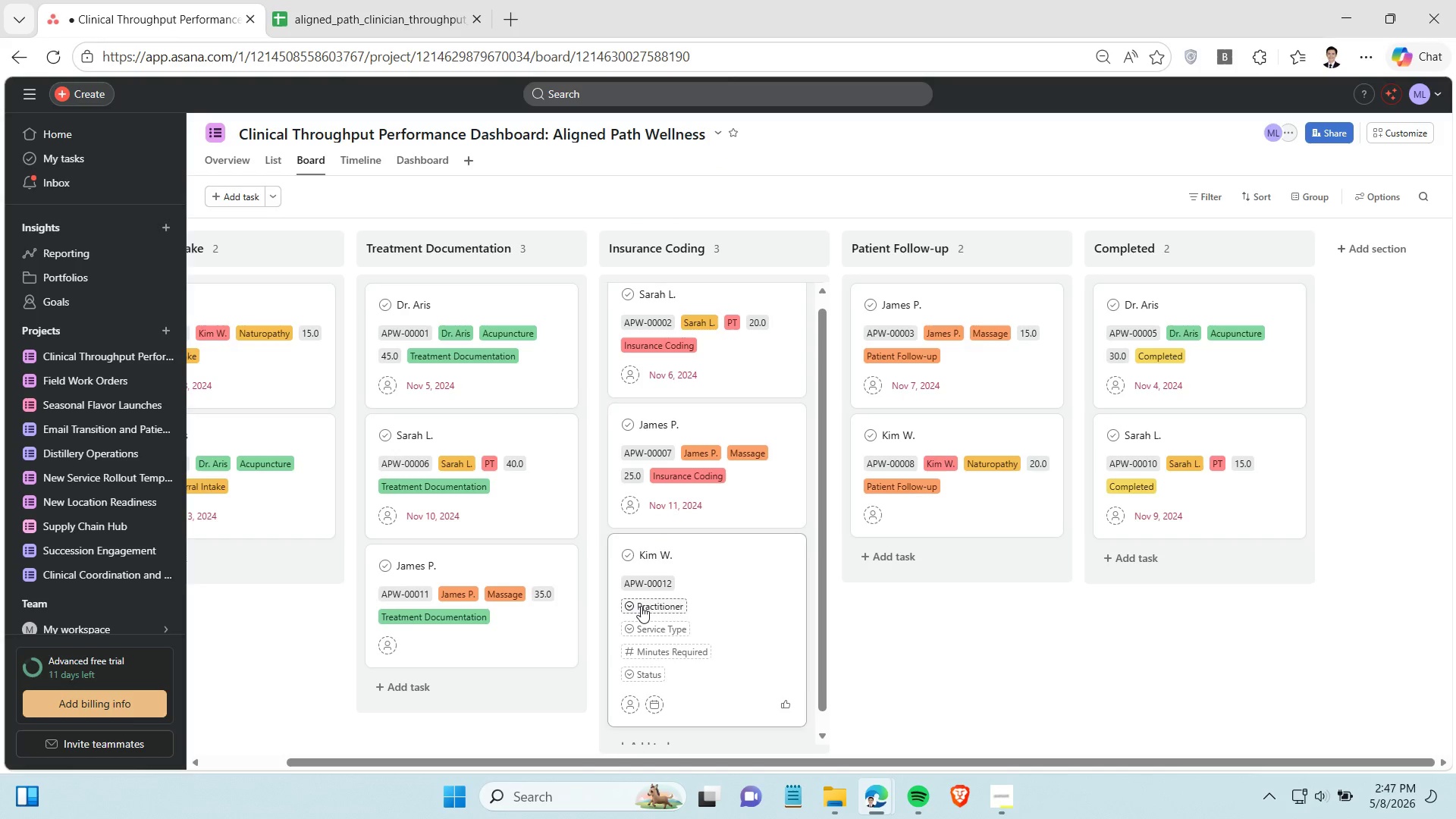 
left_click([641, 606])
 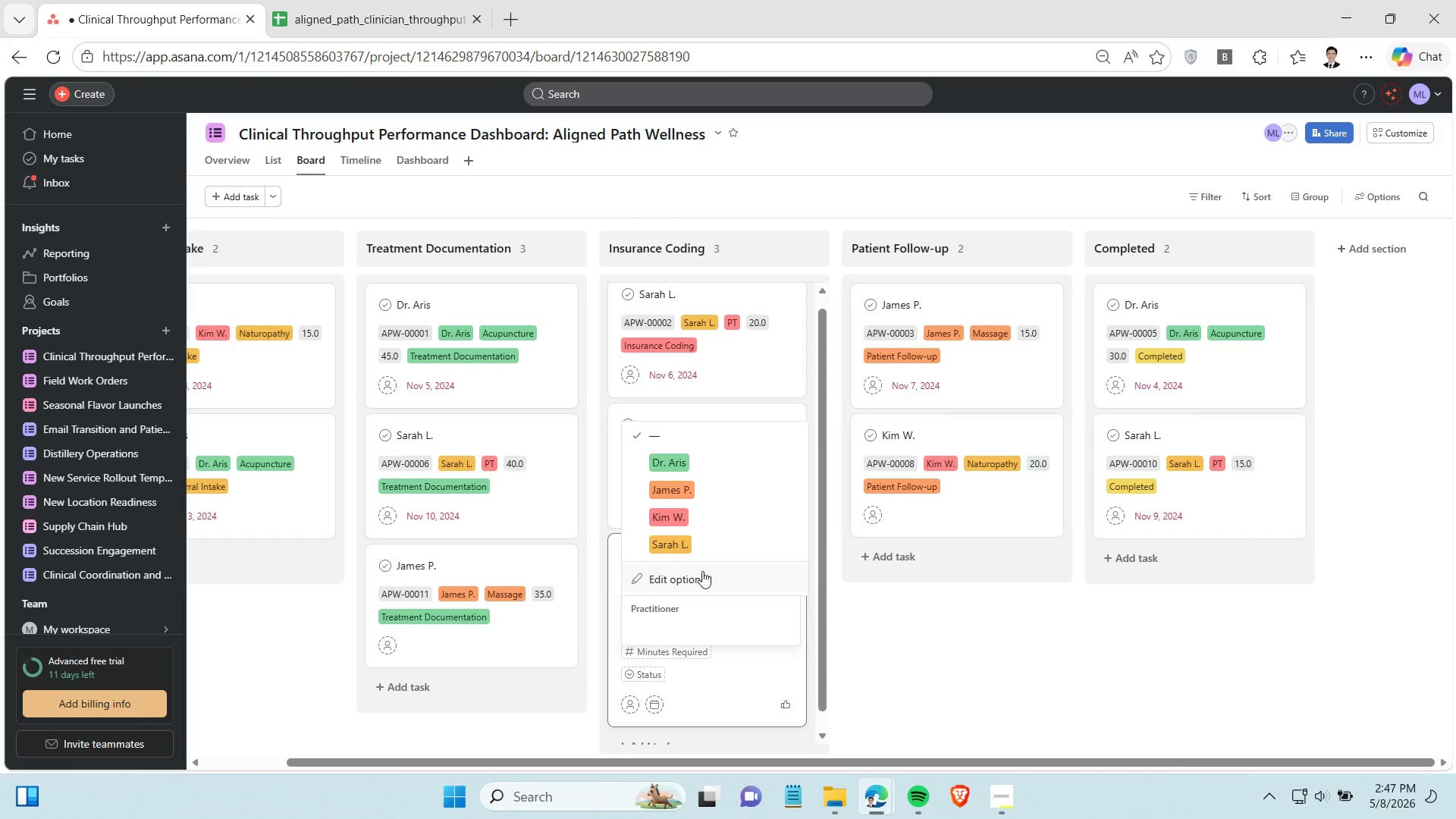 
left_click([855, 630])
 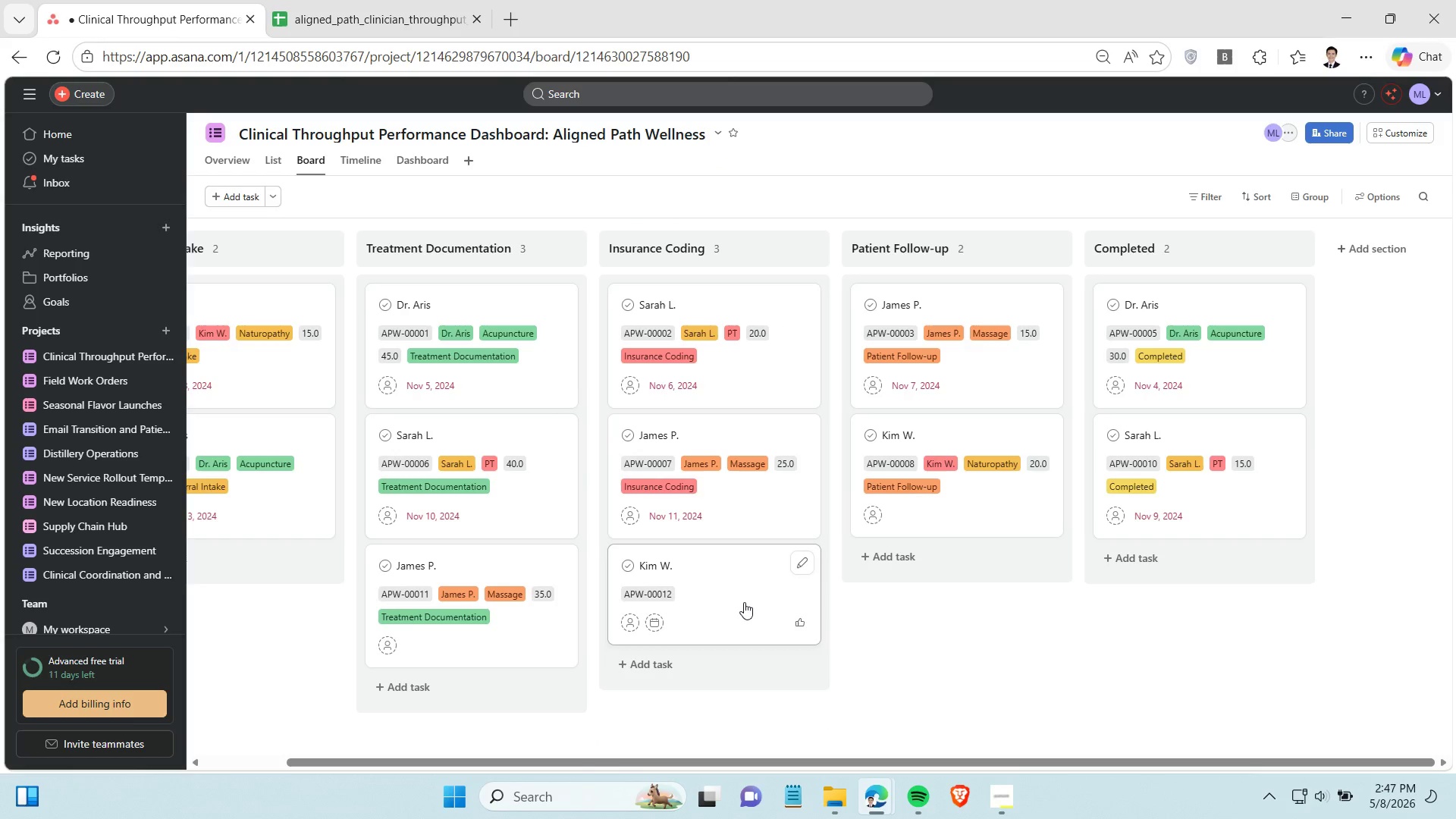 
left_click([744, 602])
 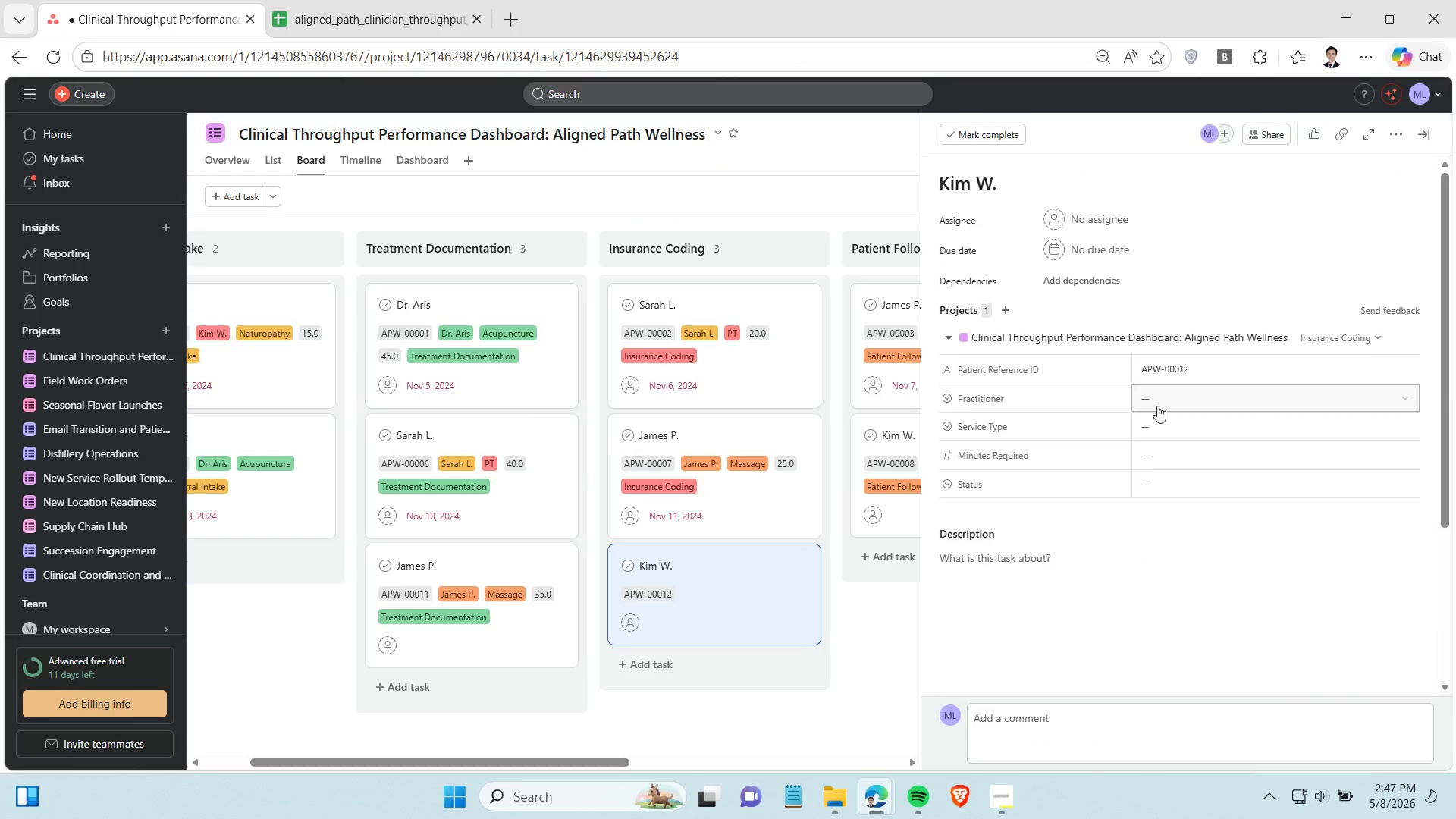 
left_click([1176, 400])
 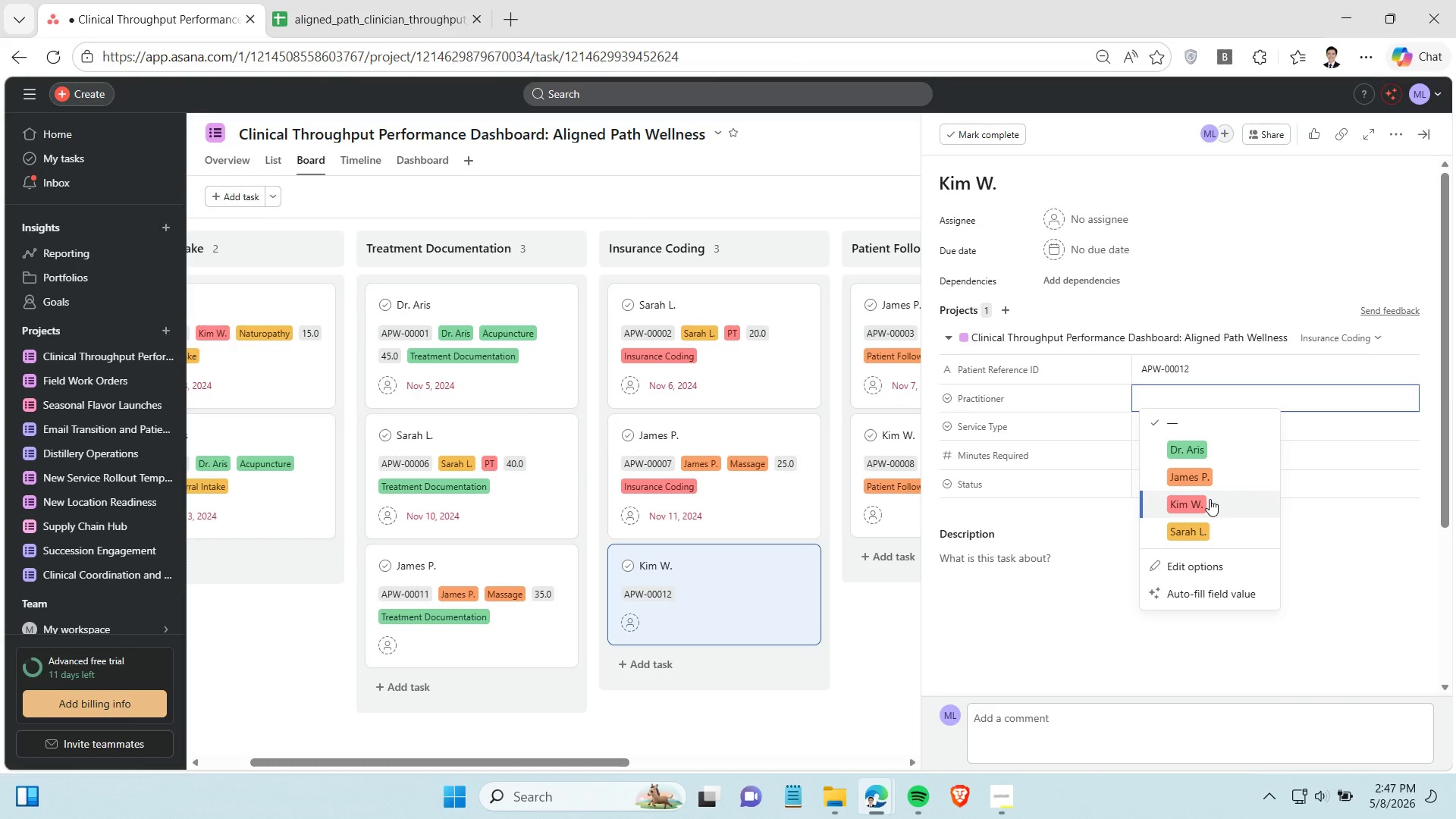 
left_click([1210, 499])
 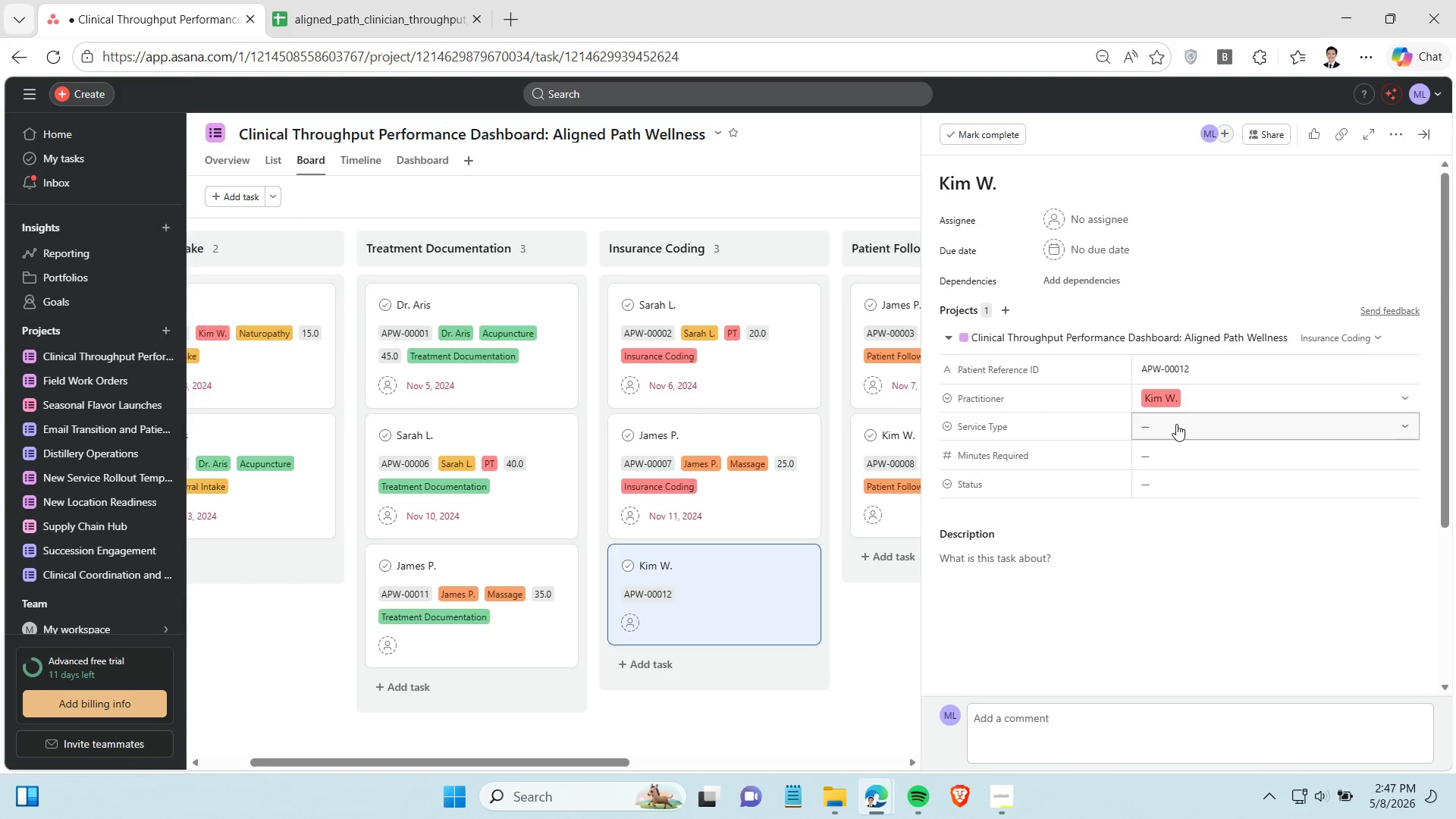 
left_click([1176, 424])
 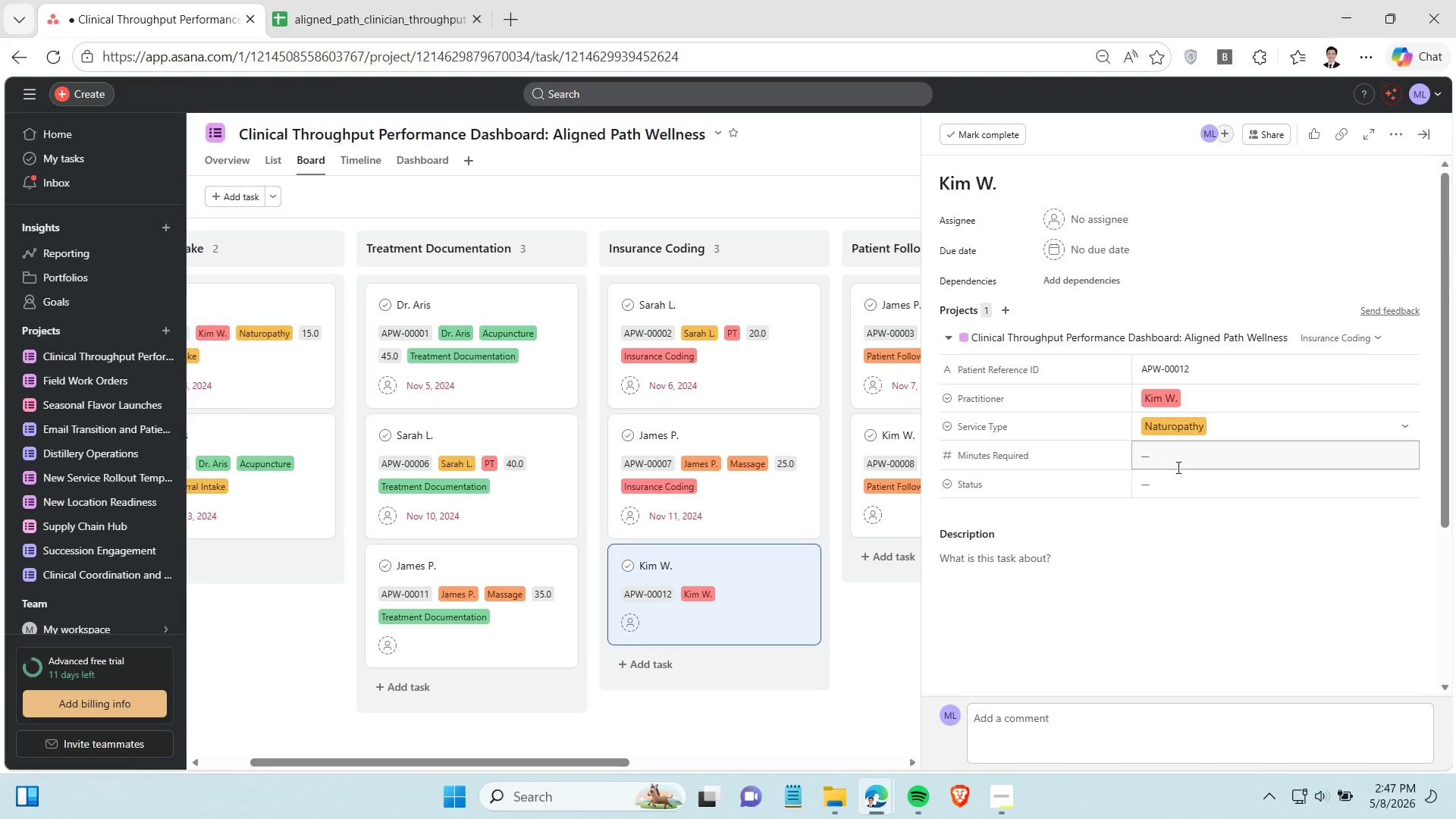 
left_click([1177, 467])
 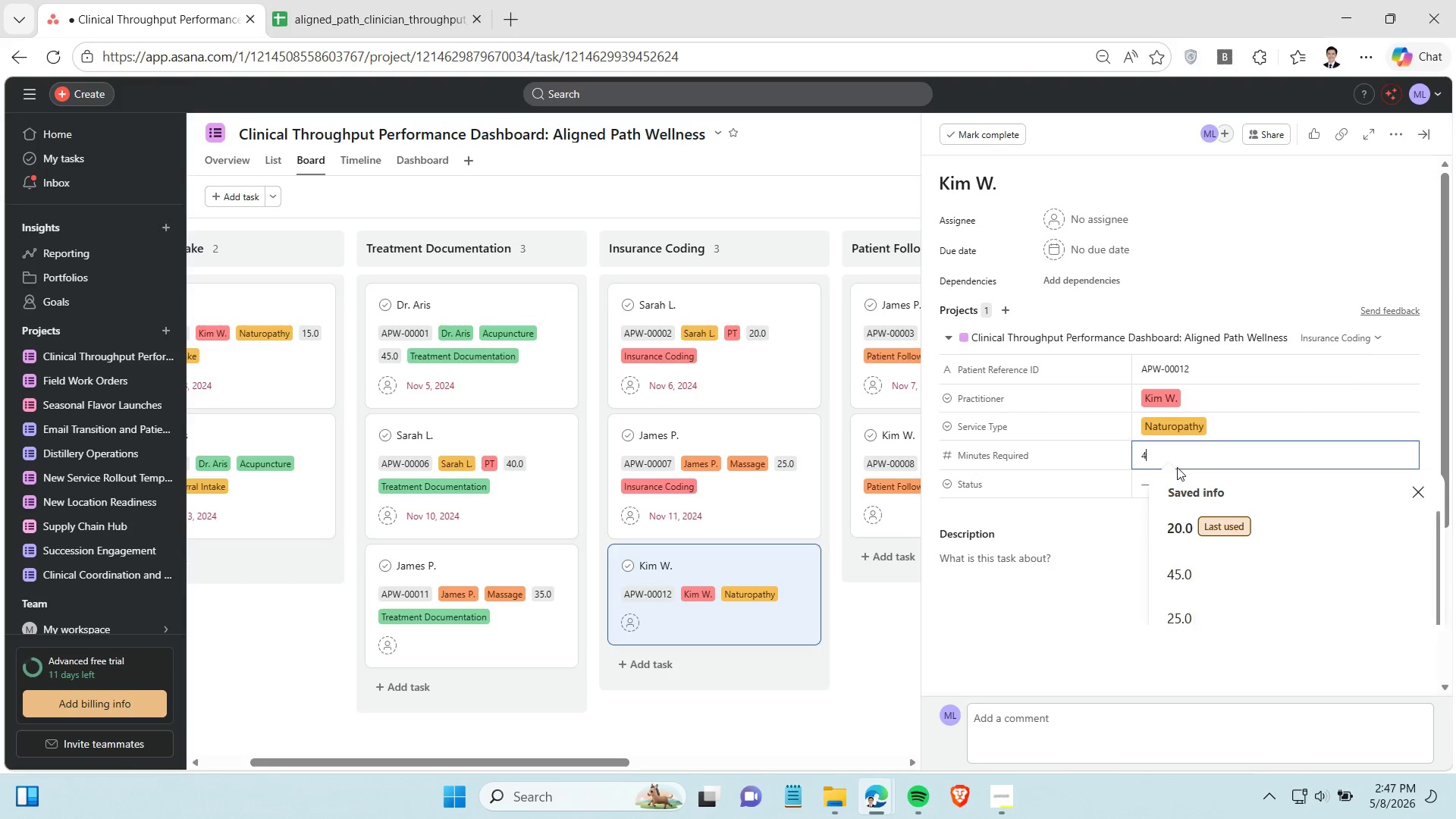 
type(45)
 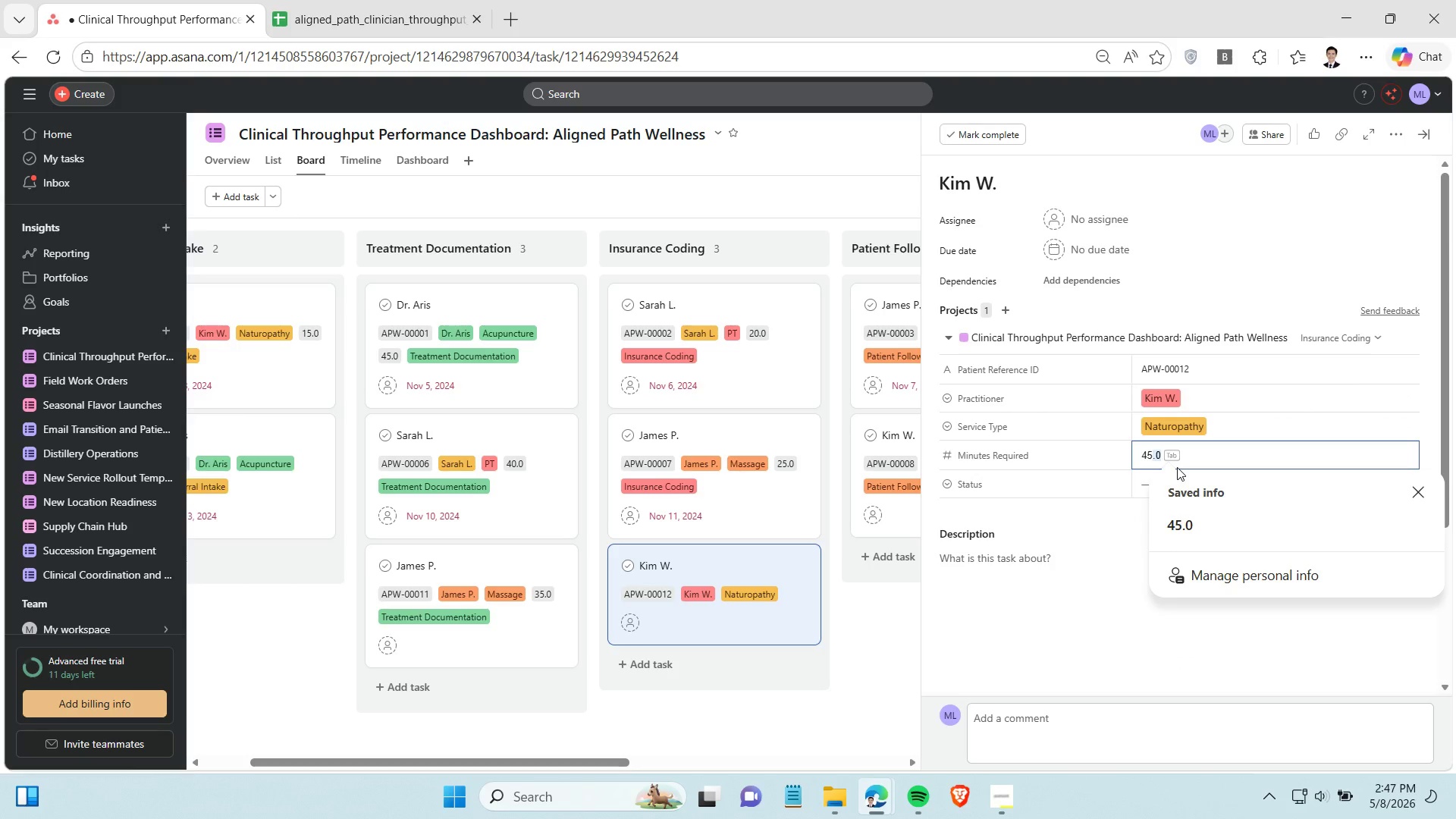 
key(Enter)
 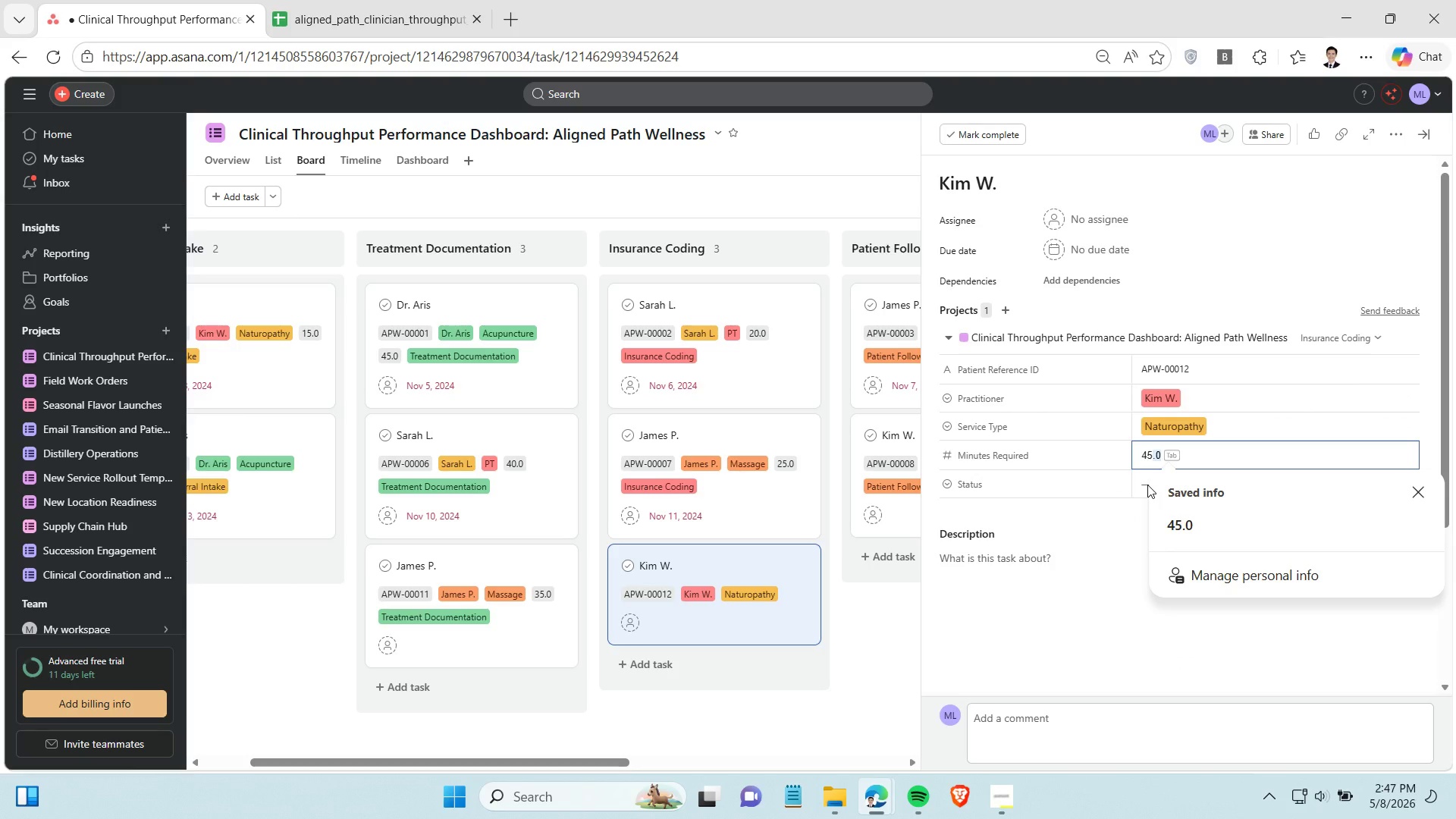 
key(Enter)
 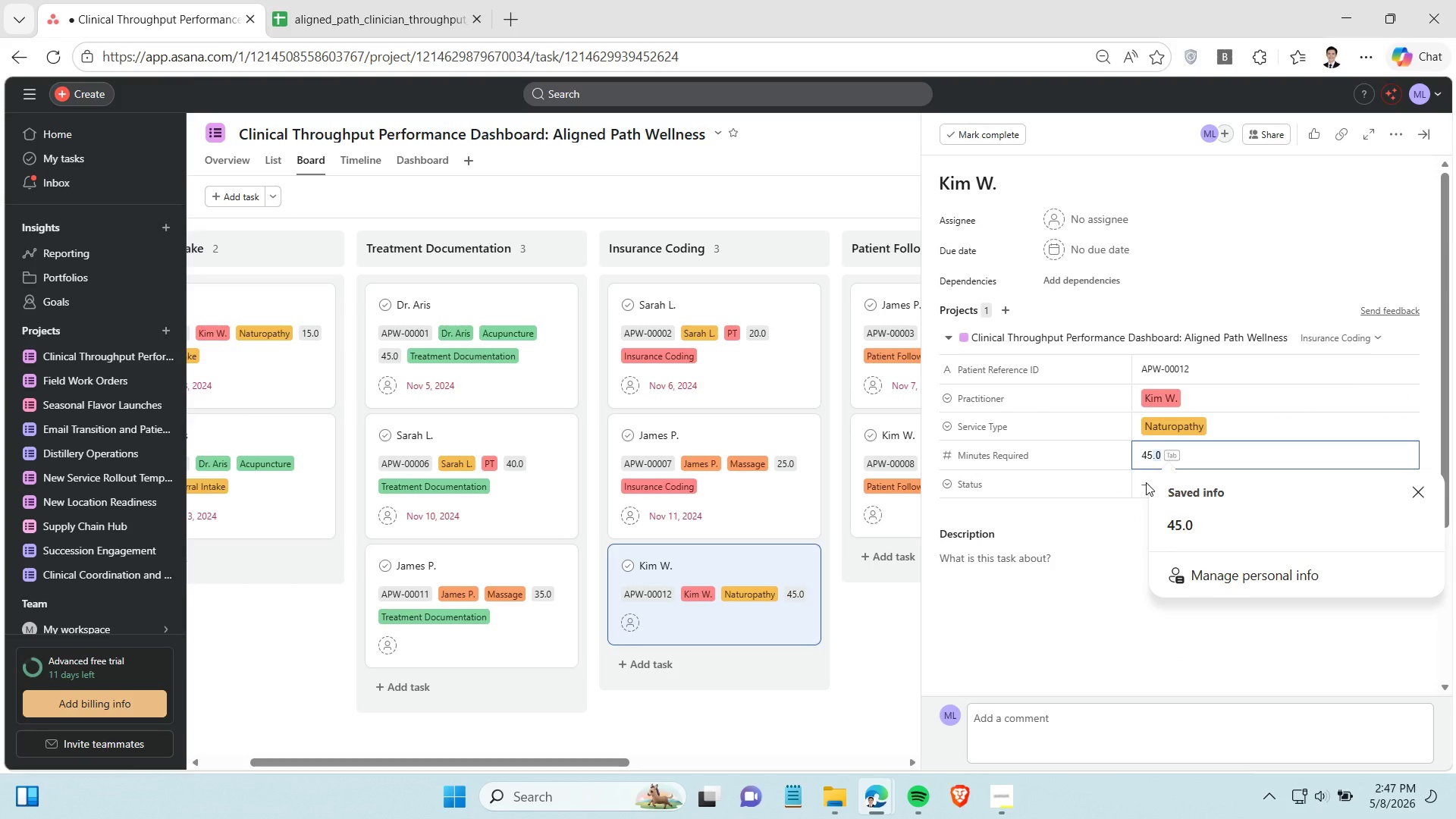 
left_click([1146, 482])
 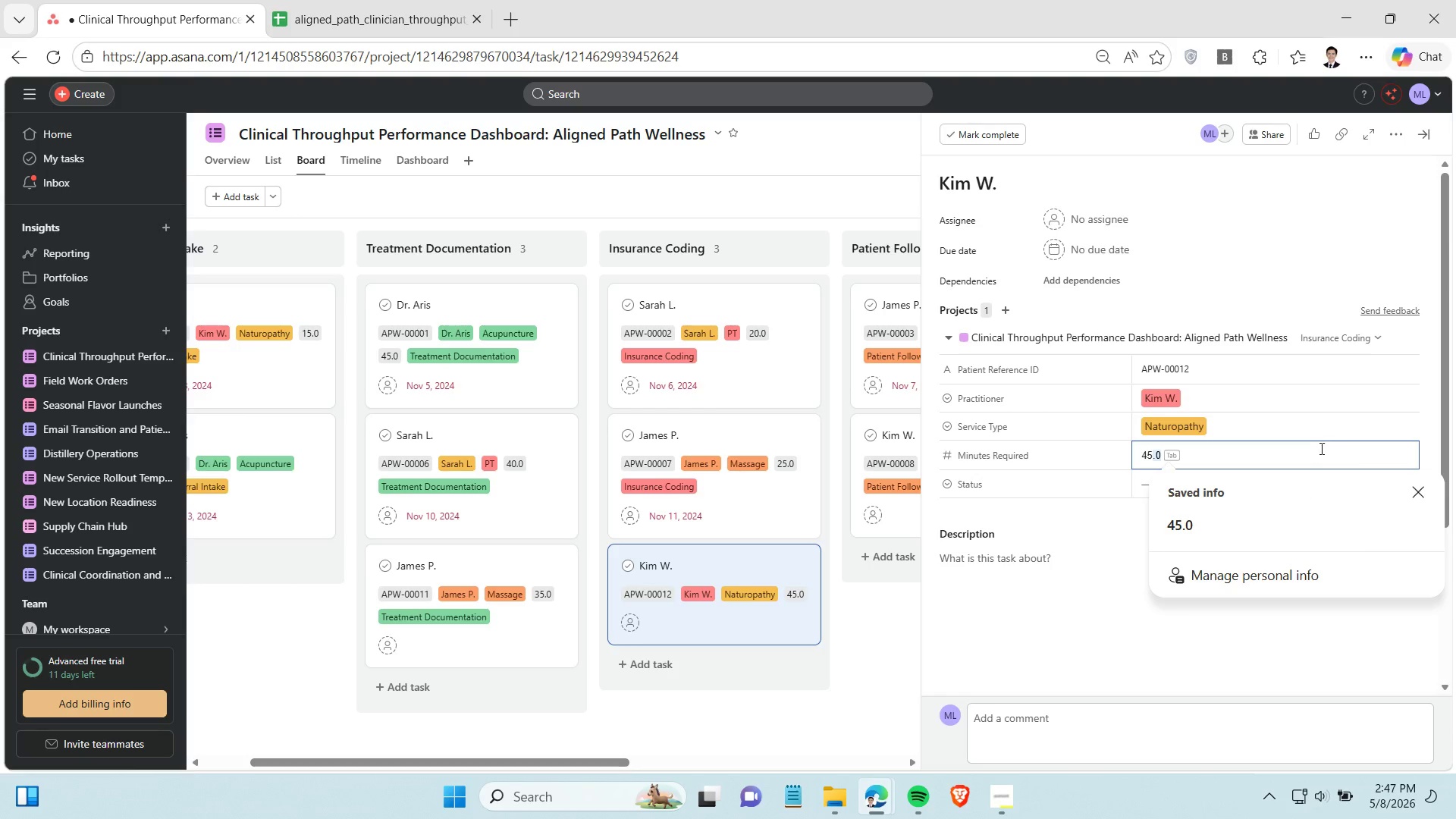 
left_click([1310, 452])
 